 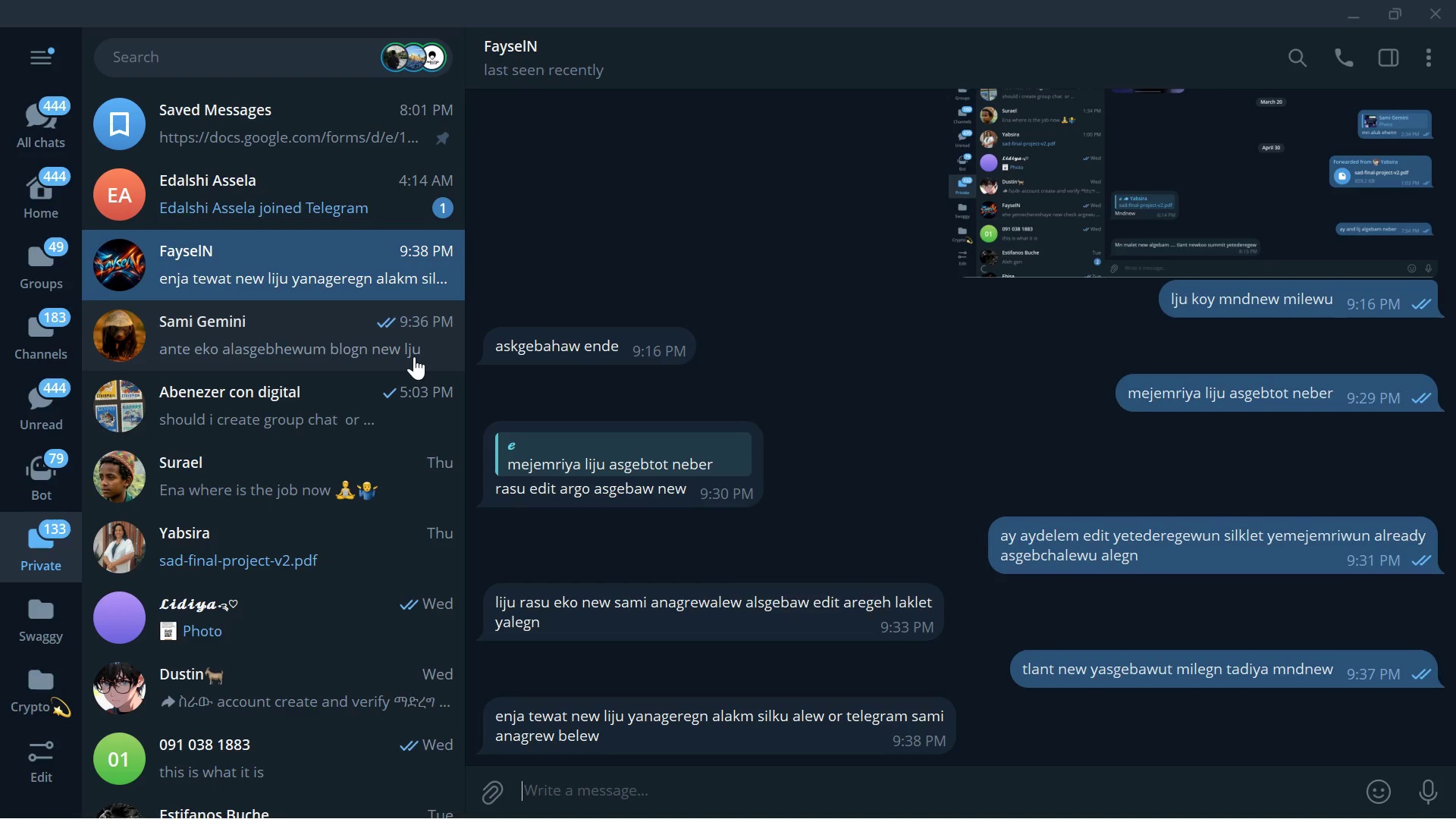 
type(ena ahun ne)
key(Backspace)
type(gerewa lelh)
key(Backspace)
type(ju )
 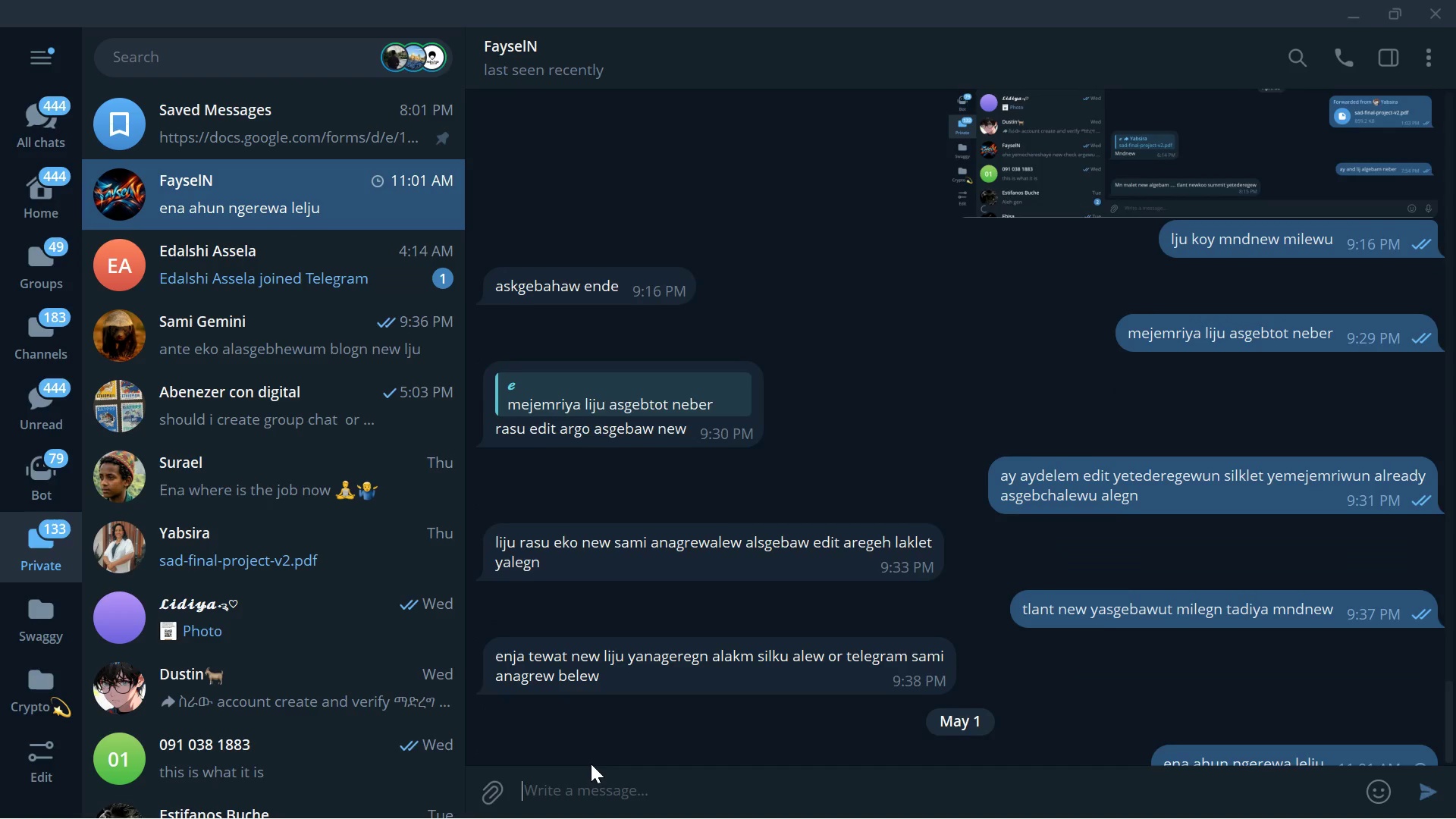 
key(Enter)
 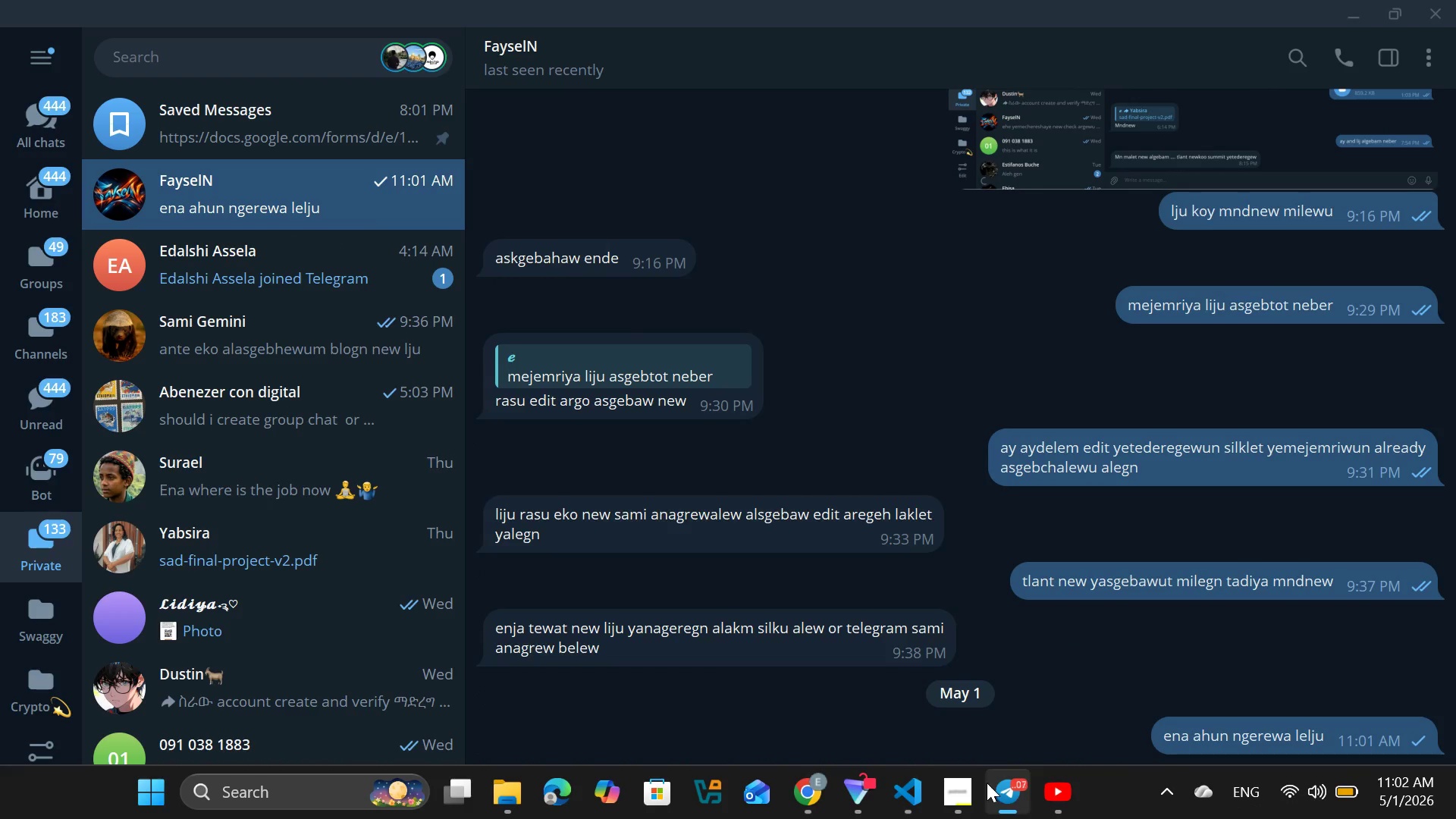 
left_click([1039, 805])
 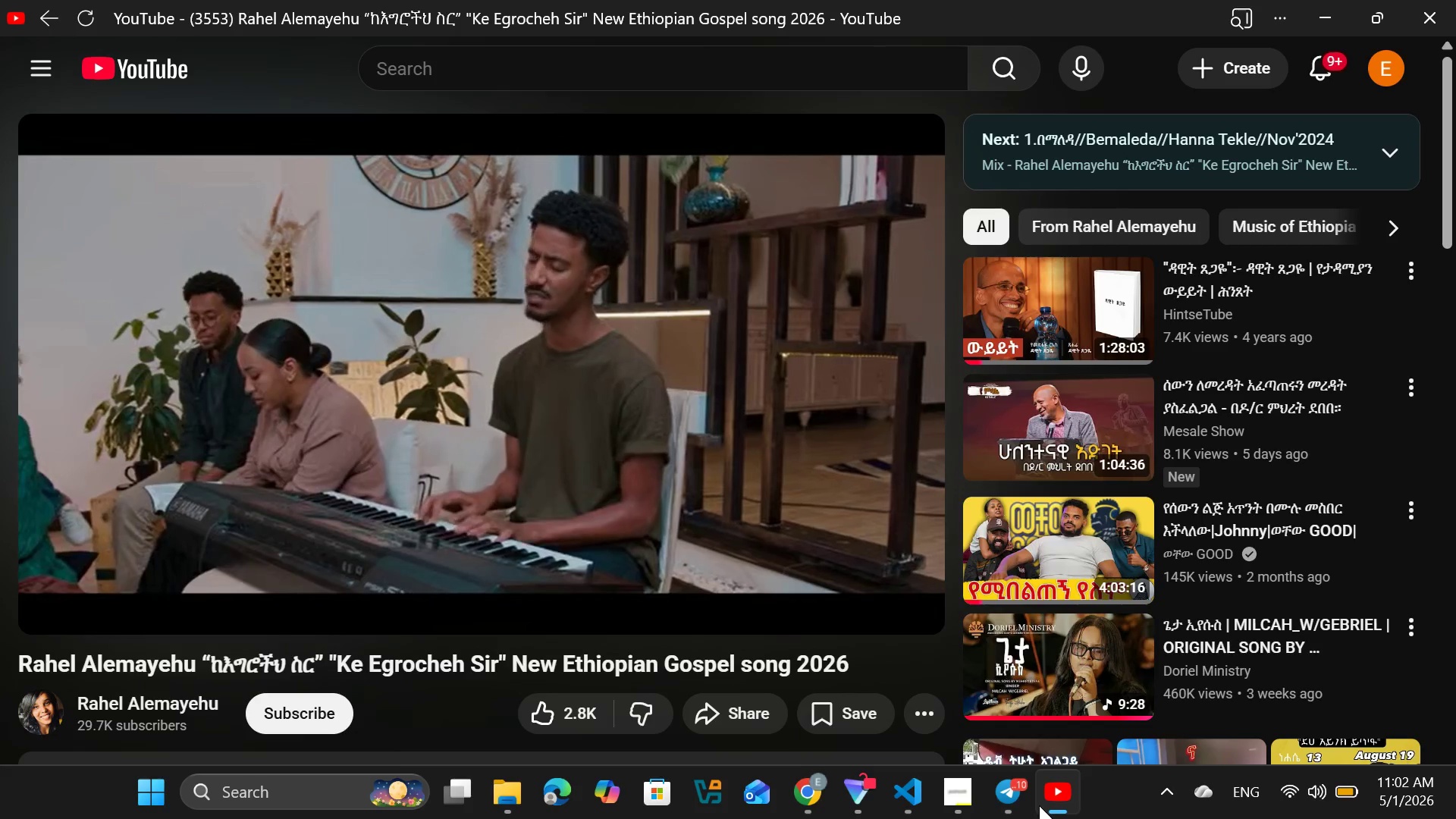 
wait(12.47)
 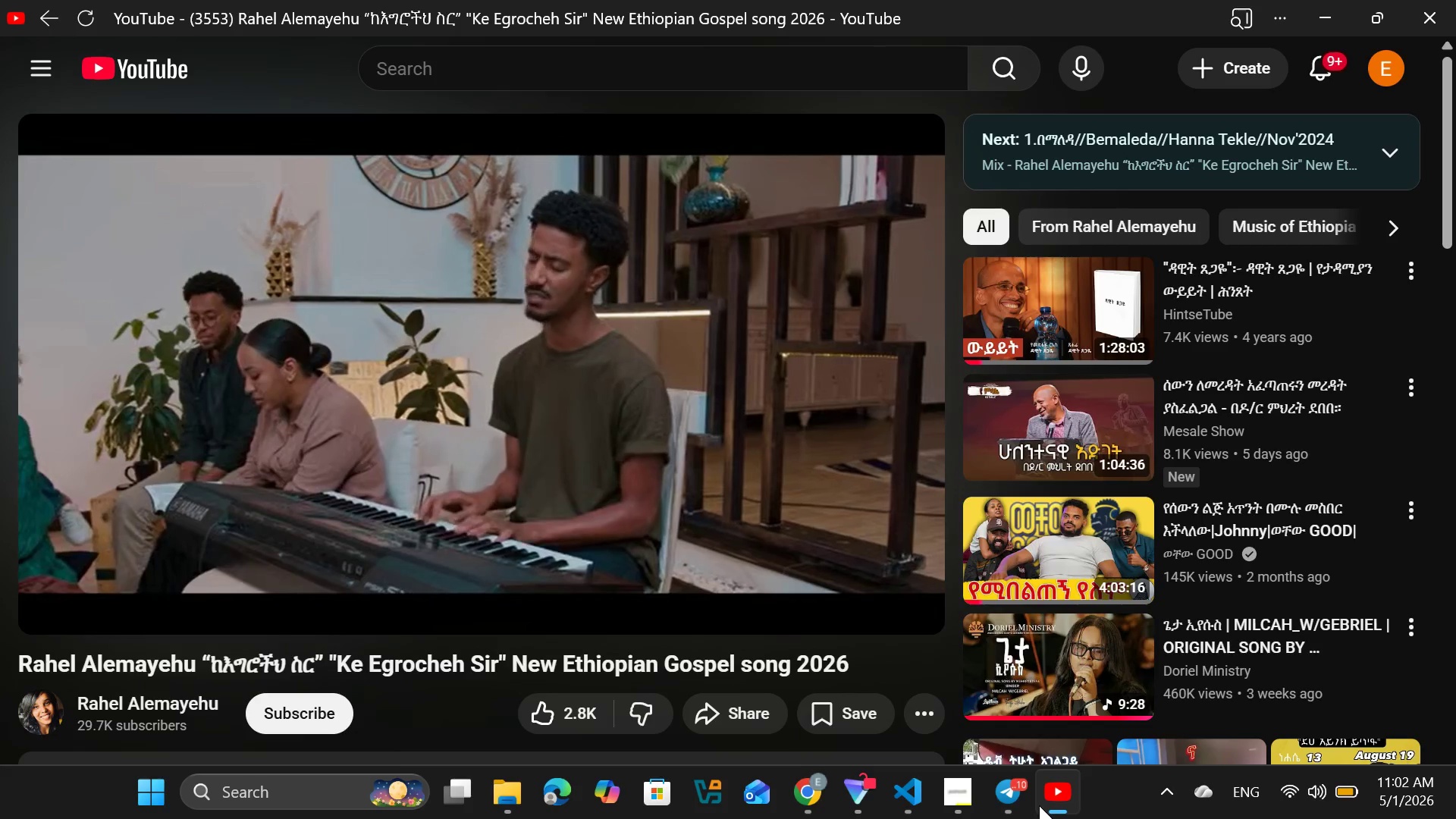 
left_click([1039, 805])
 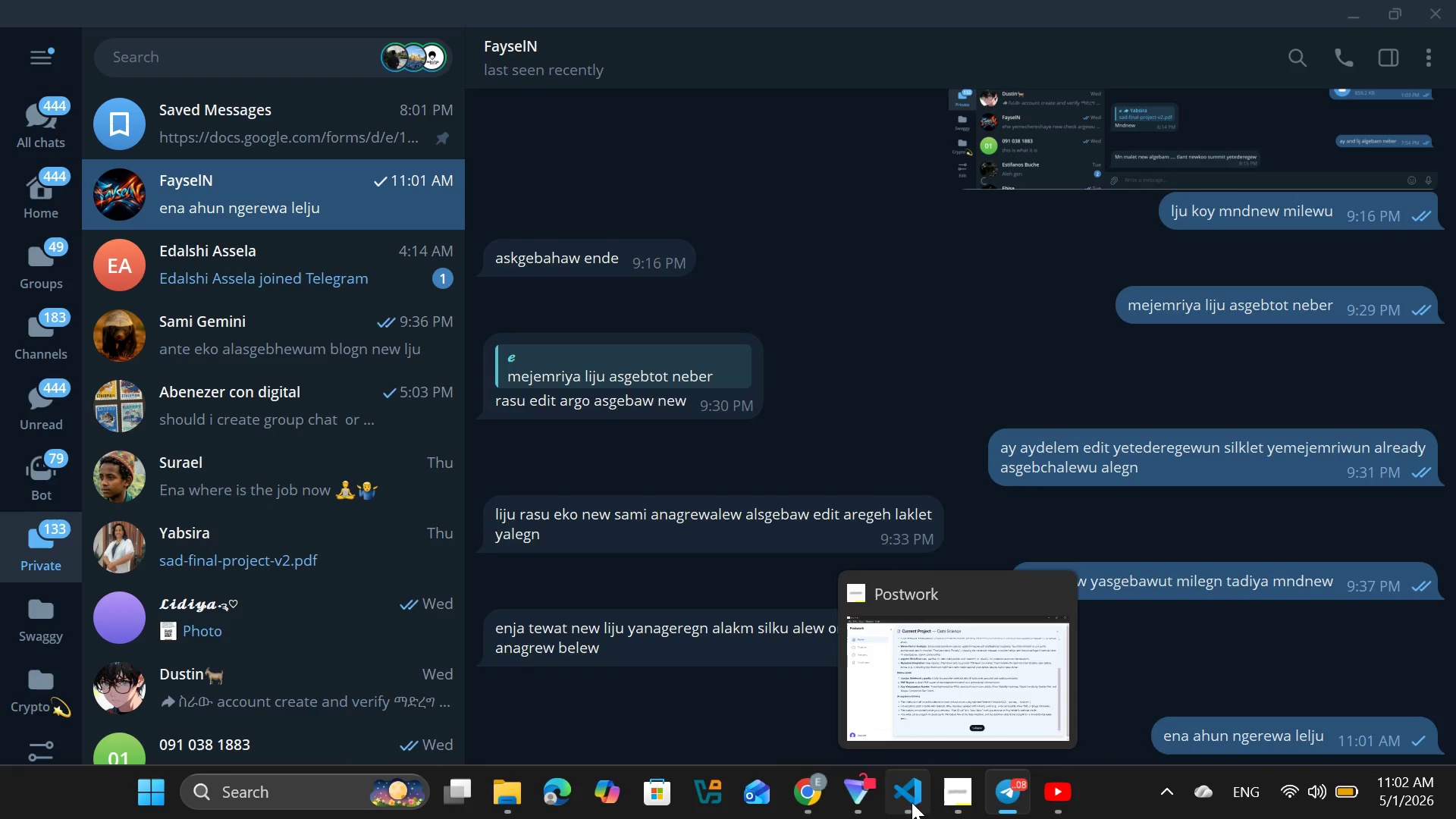 
left_click([798, 789])
 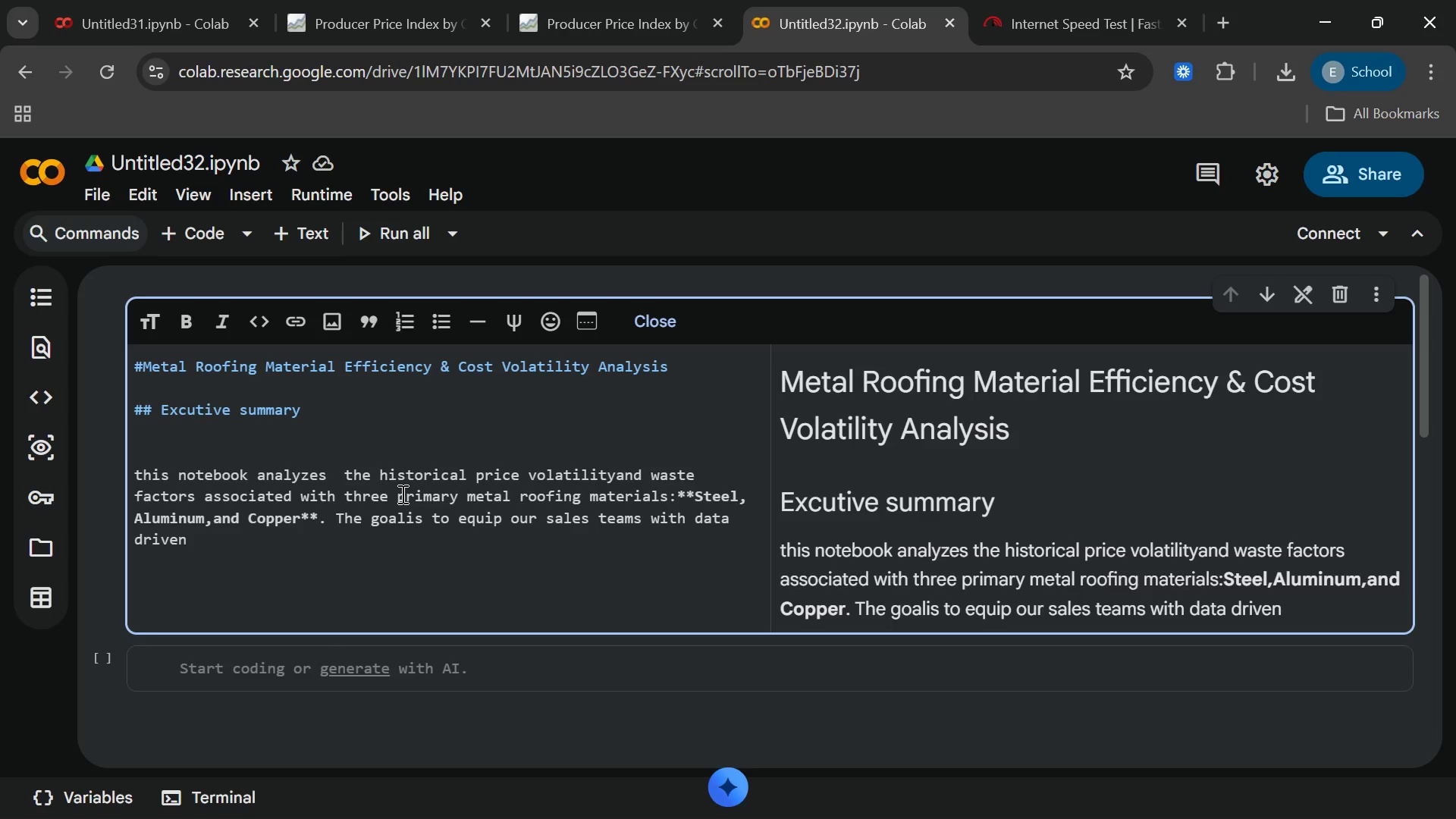 
wait(17.78)
 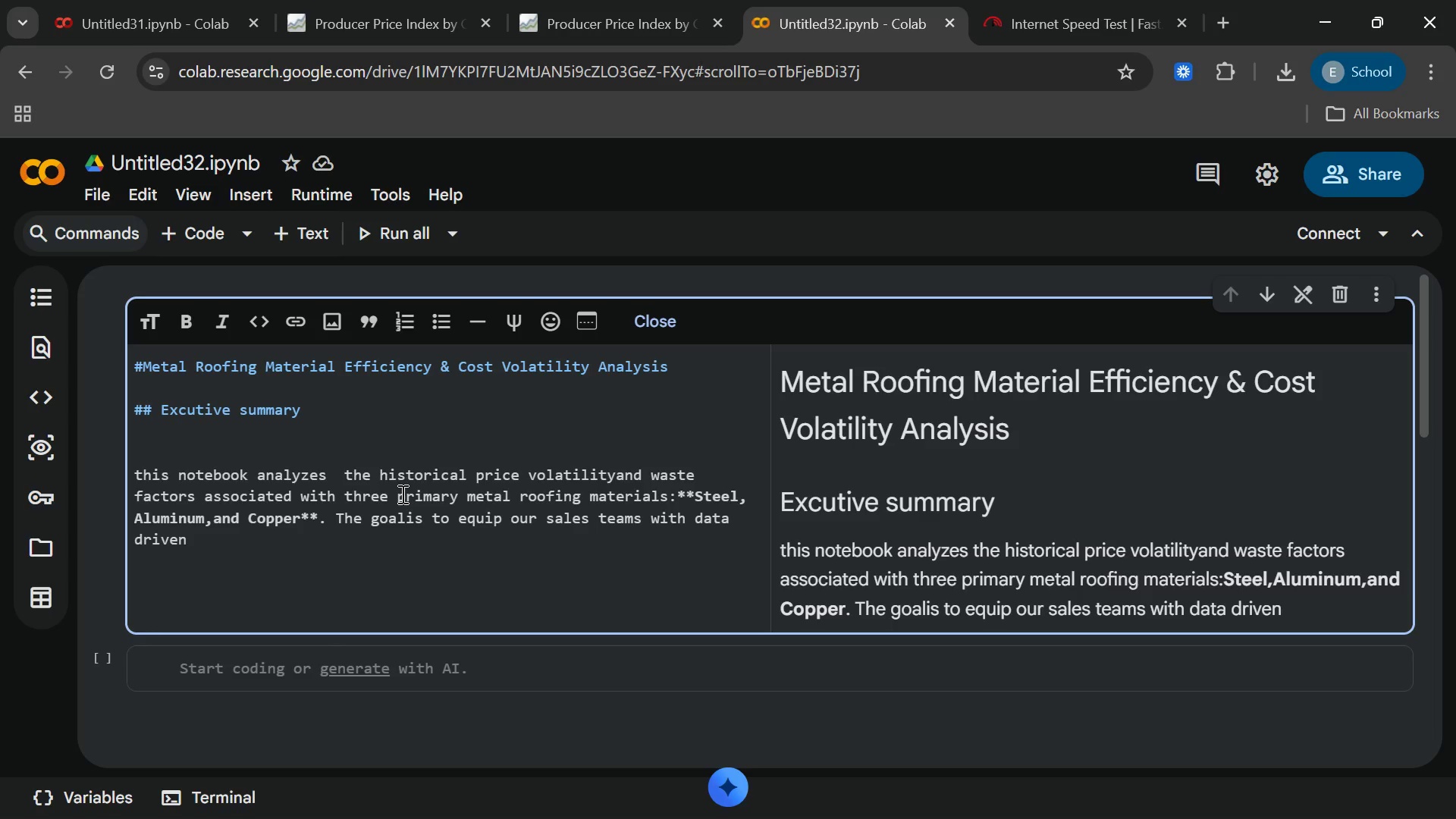 
type(insight )
key(Backspace)
type(s to improve quote accua)
key(Backspace)
type(racy manage margin compression,and recommend the right materials to contractors based on maeket)
key(Backspace)
key(Backspace)
key(Backspace)
key(Backspace)
type(rketcond)
 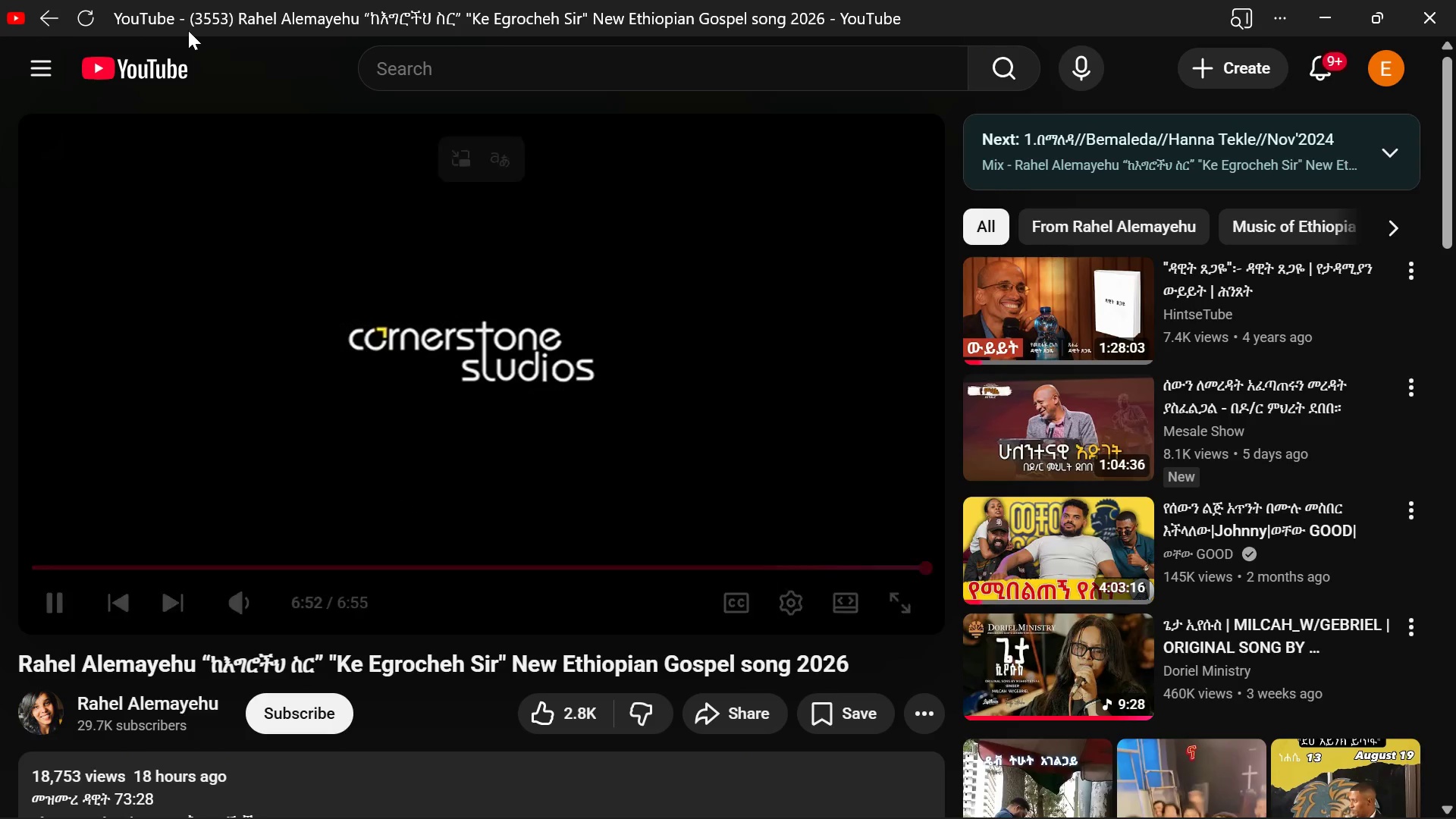 
left_click([55, 74])
 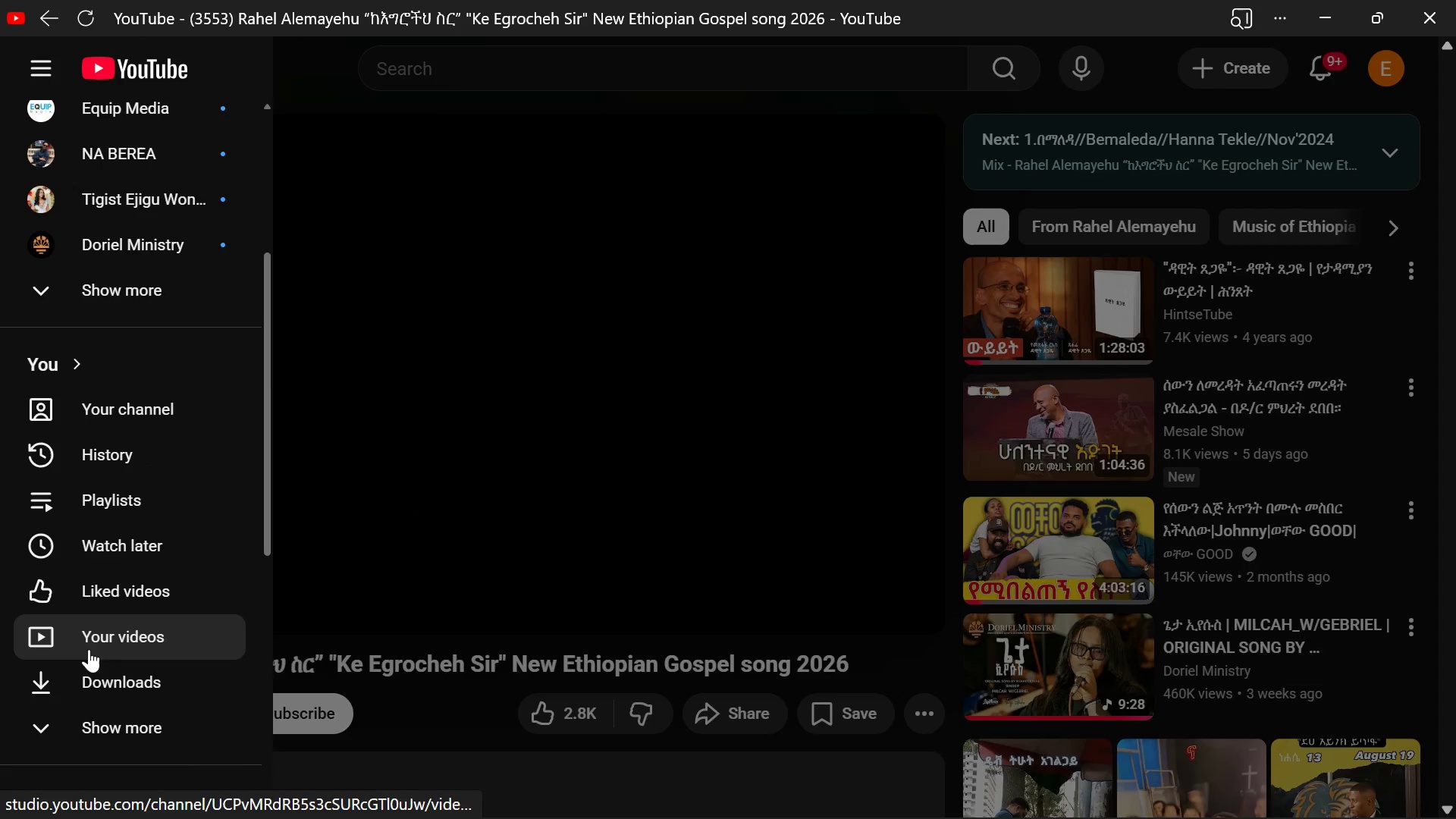 
left_click([80, 677])
 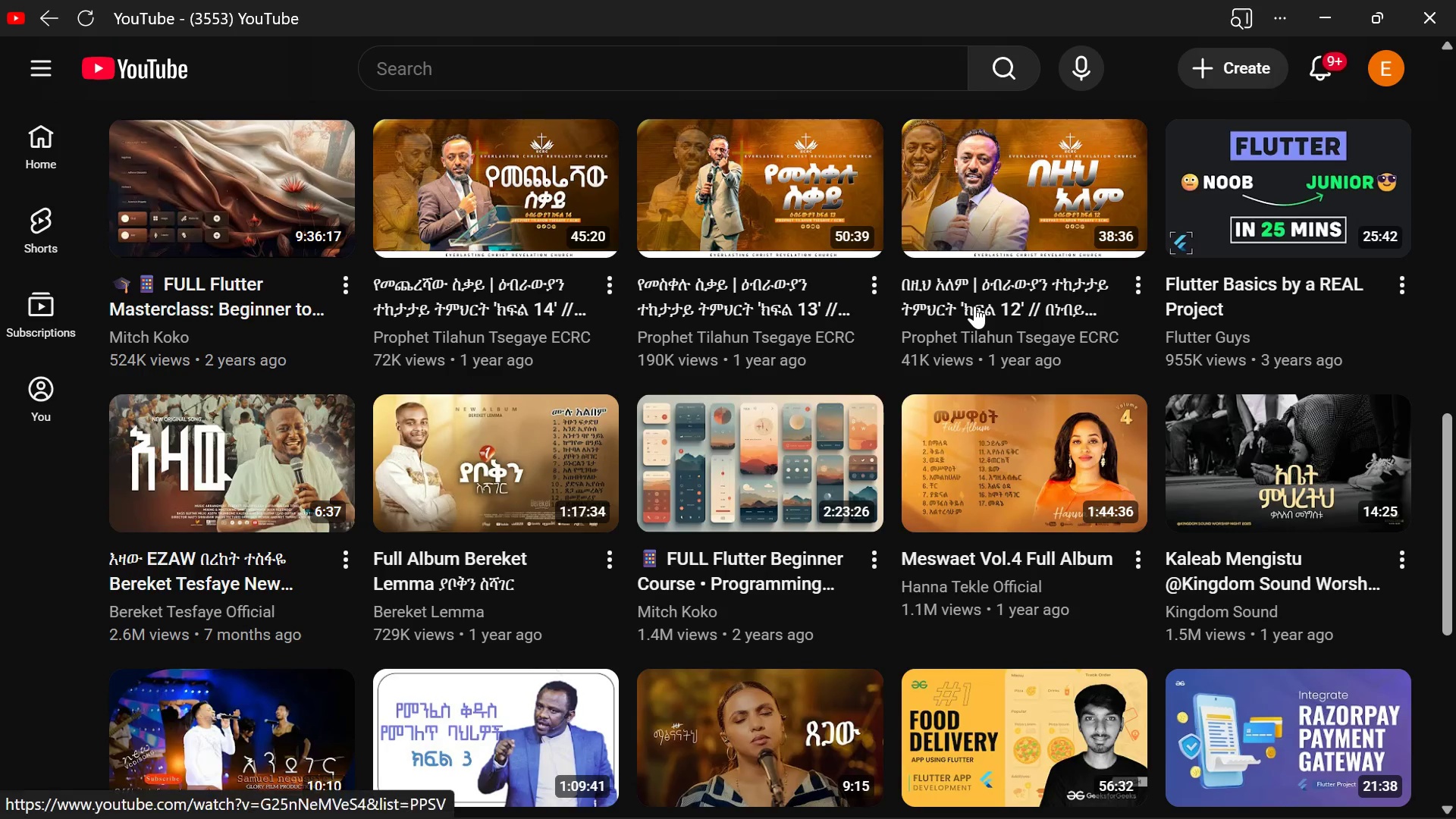 
wait(18.48)
 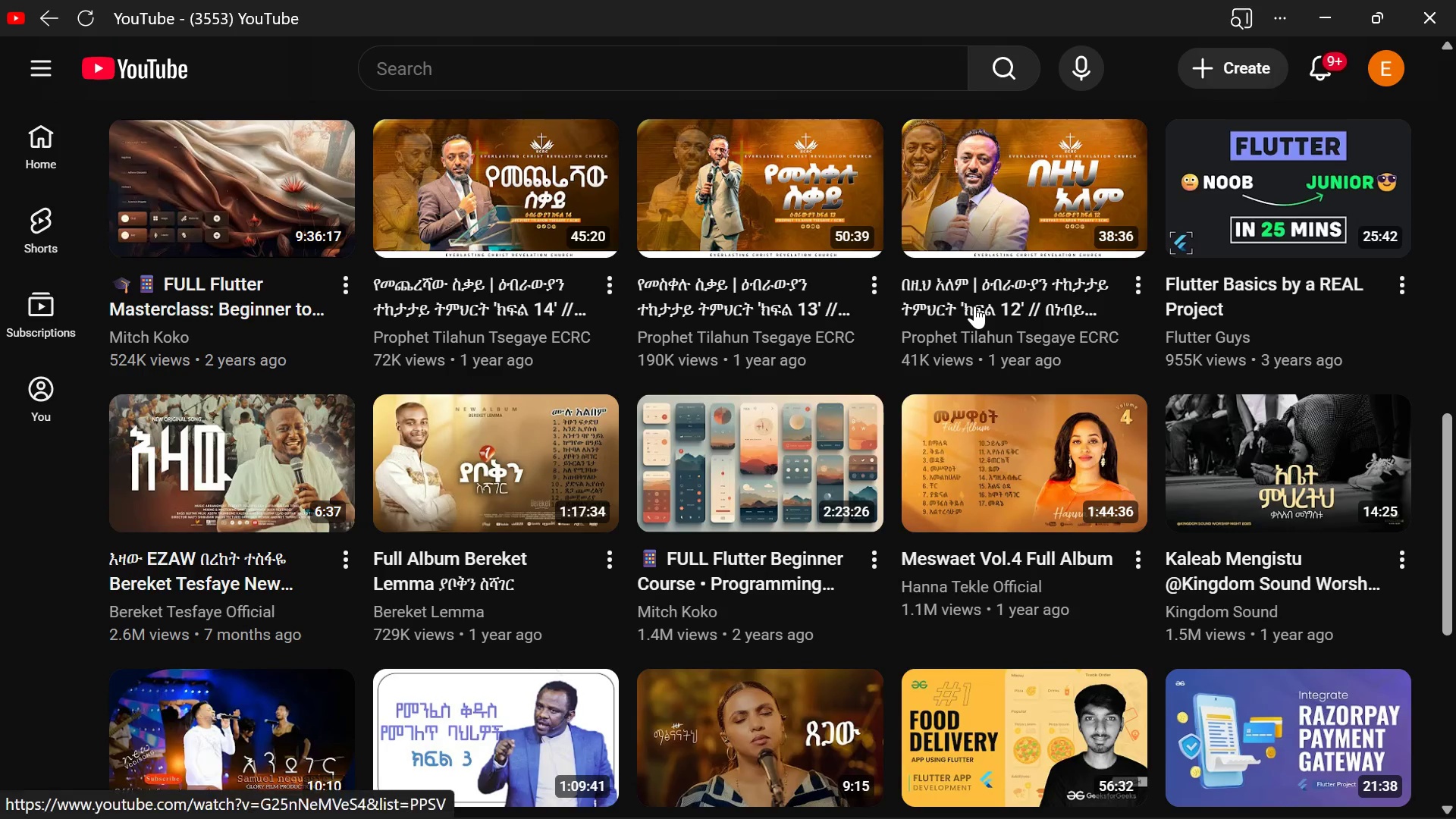 
left_click([291, 602])
 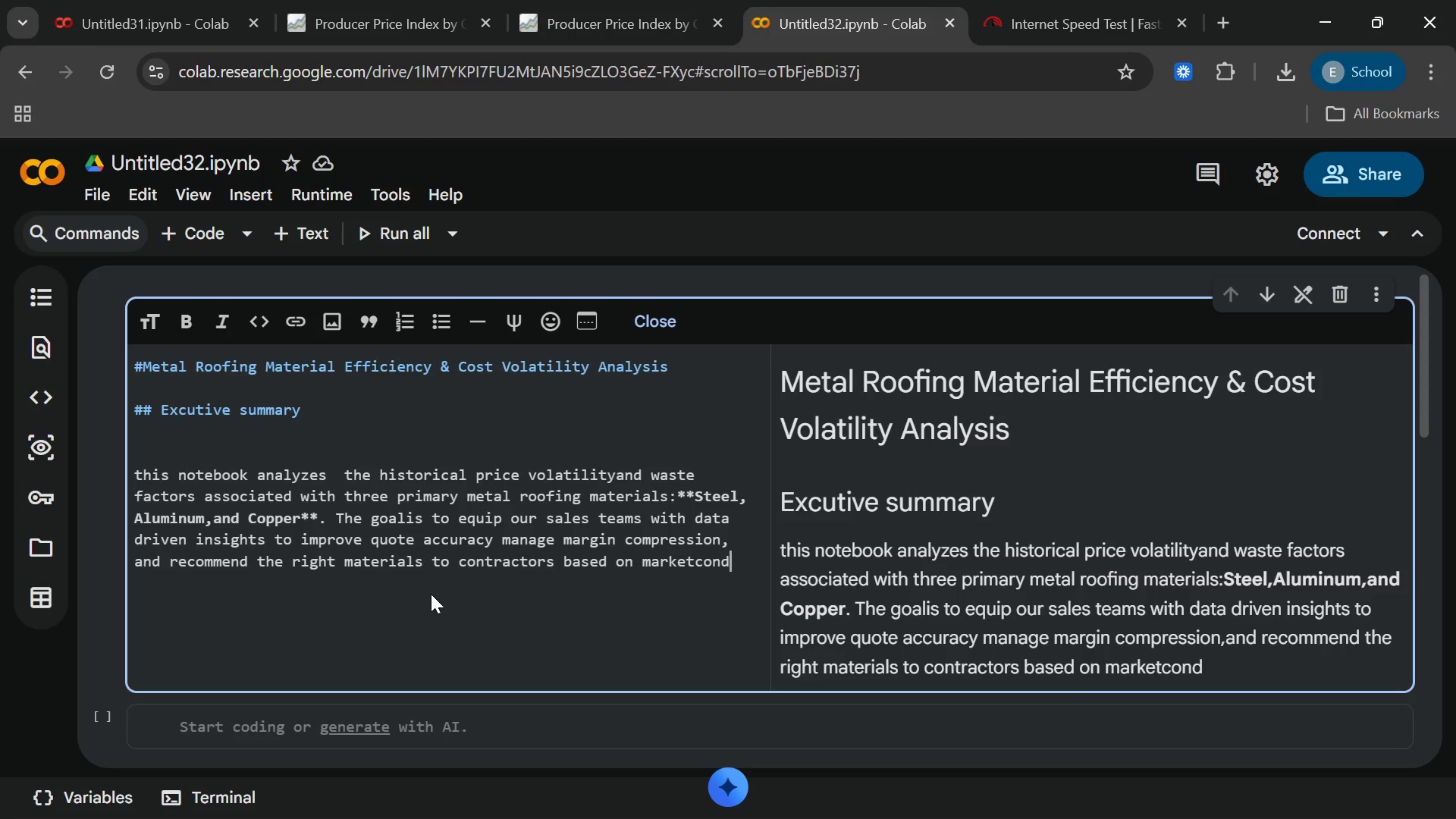 
wait(5.75)
 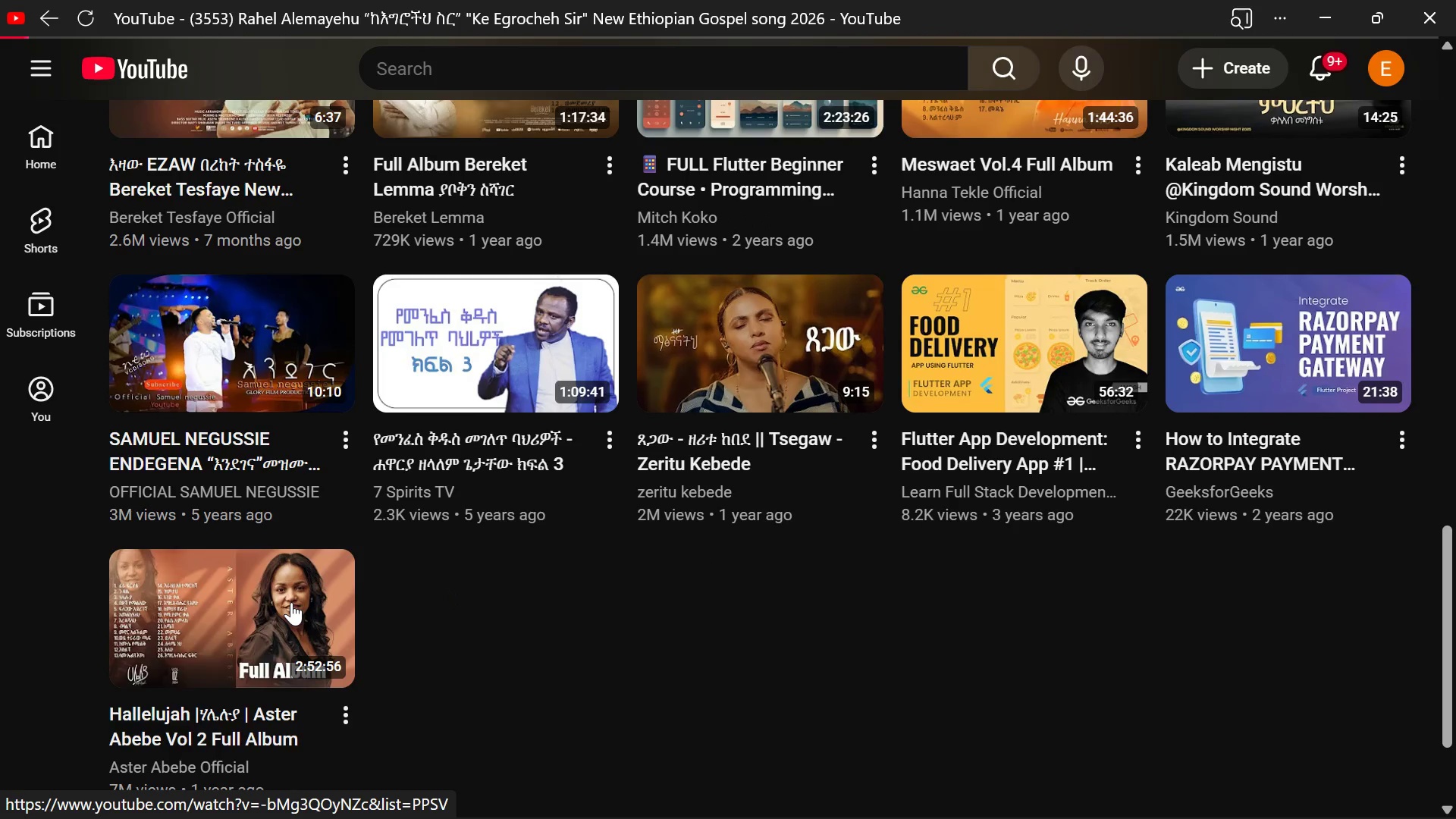 
key(Backspace)
key(Backspace)
key(Backspace)
key(Backspace)
type( condition )
key(Backspace)
type(s and archte)
key(Backspace)
key(Backspace)
type(itechtural complexiry)
key(Backspace)
key(Backspace)
type(ty.)
 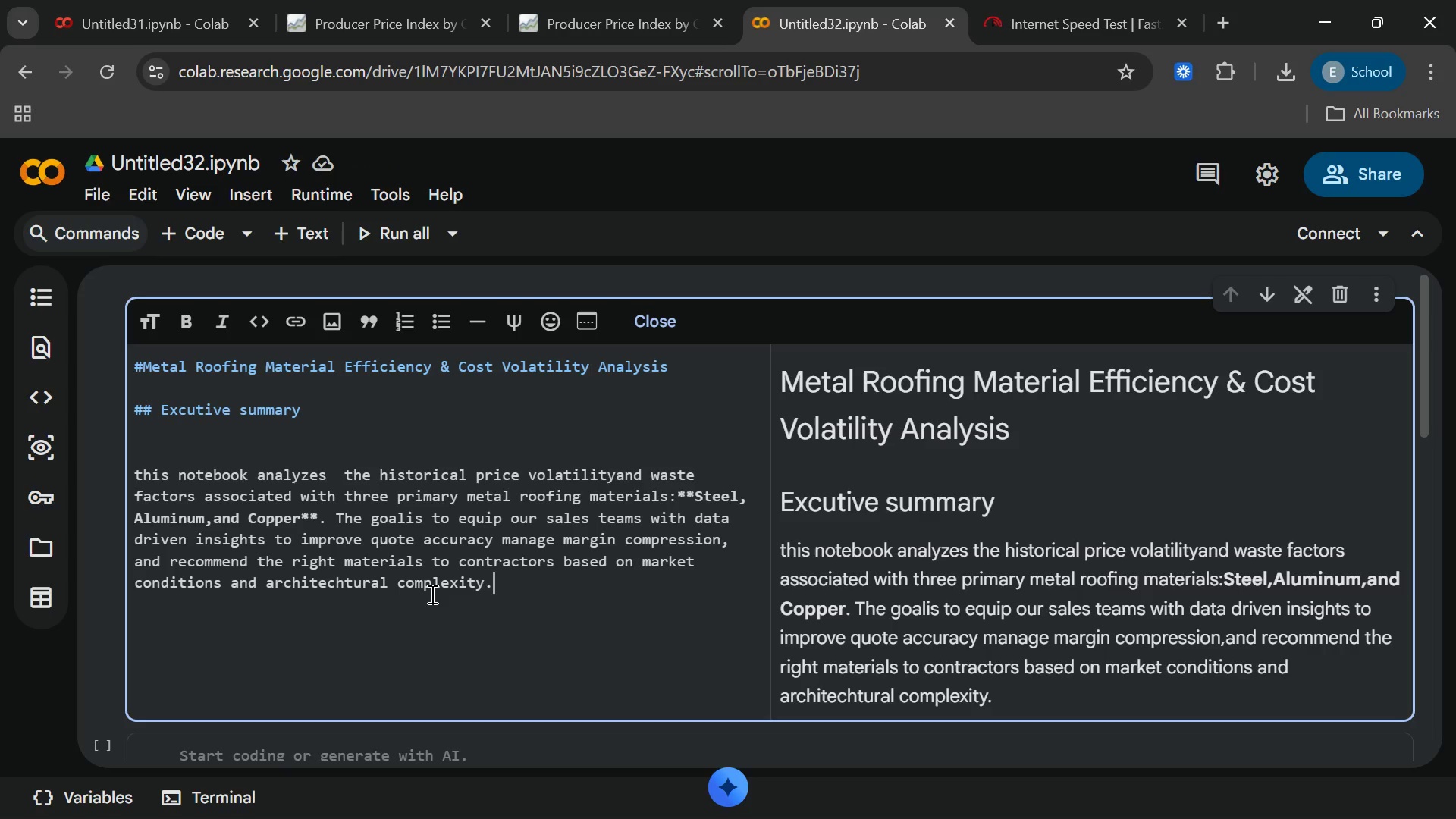 
wait(5.3)
 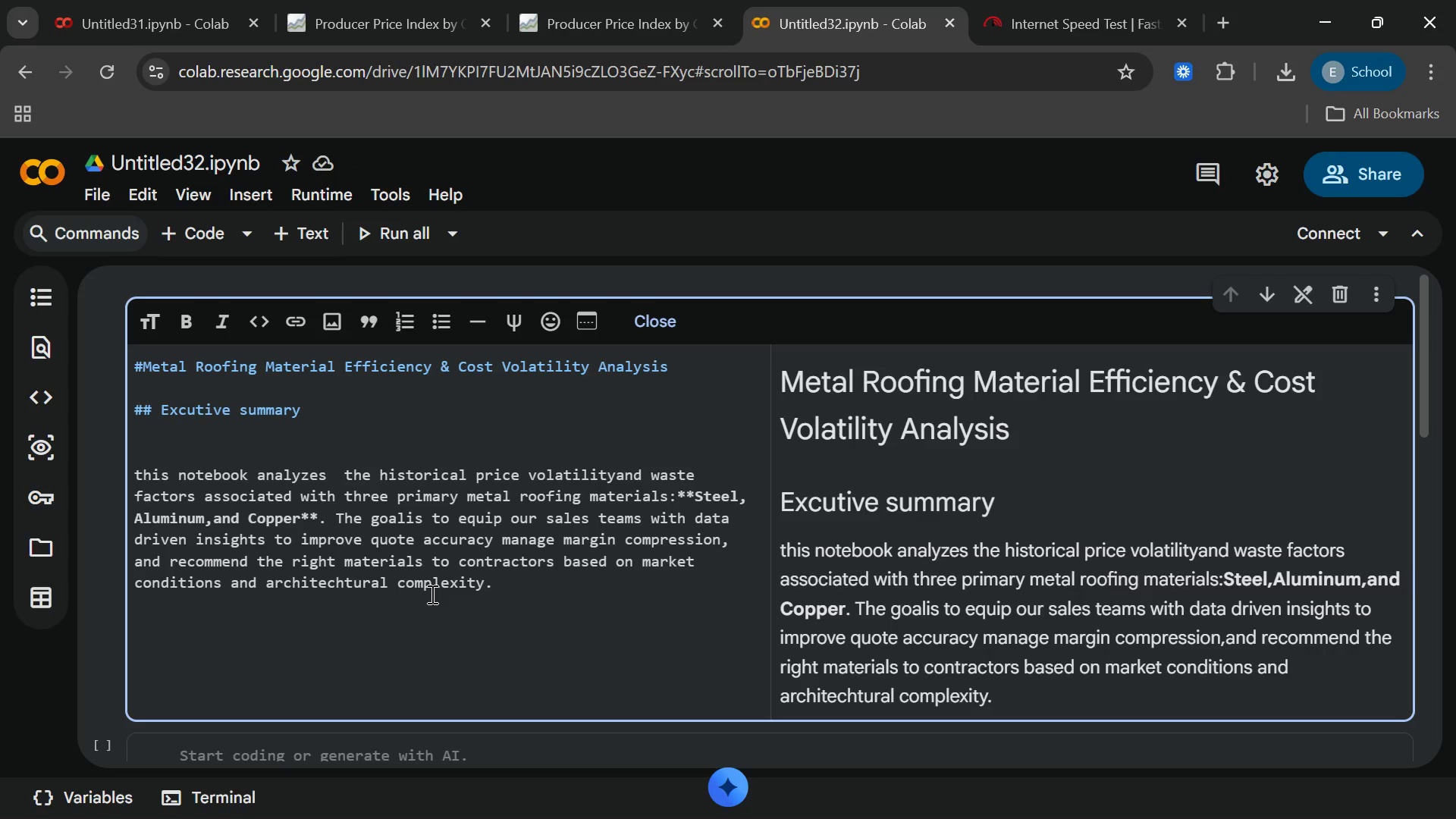 
key(Enter)
 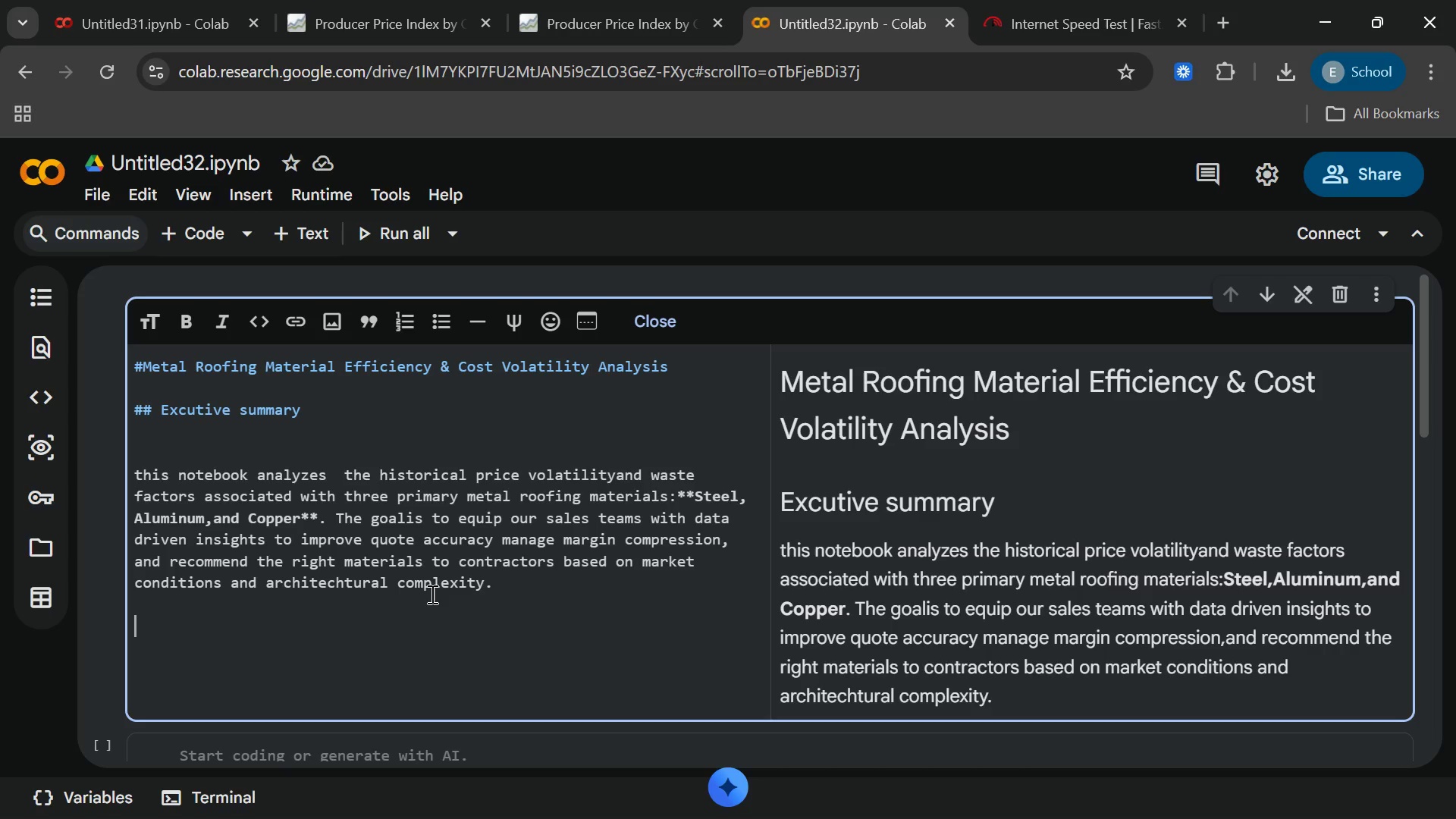 
key(Enter)
 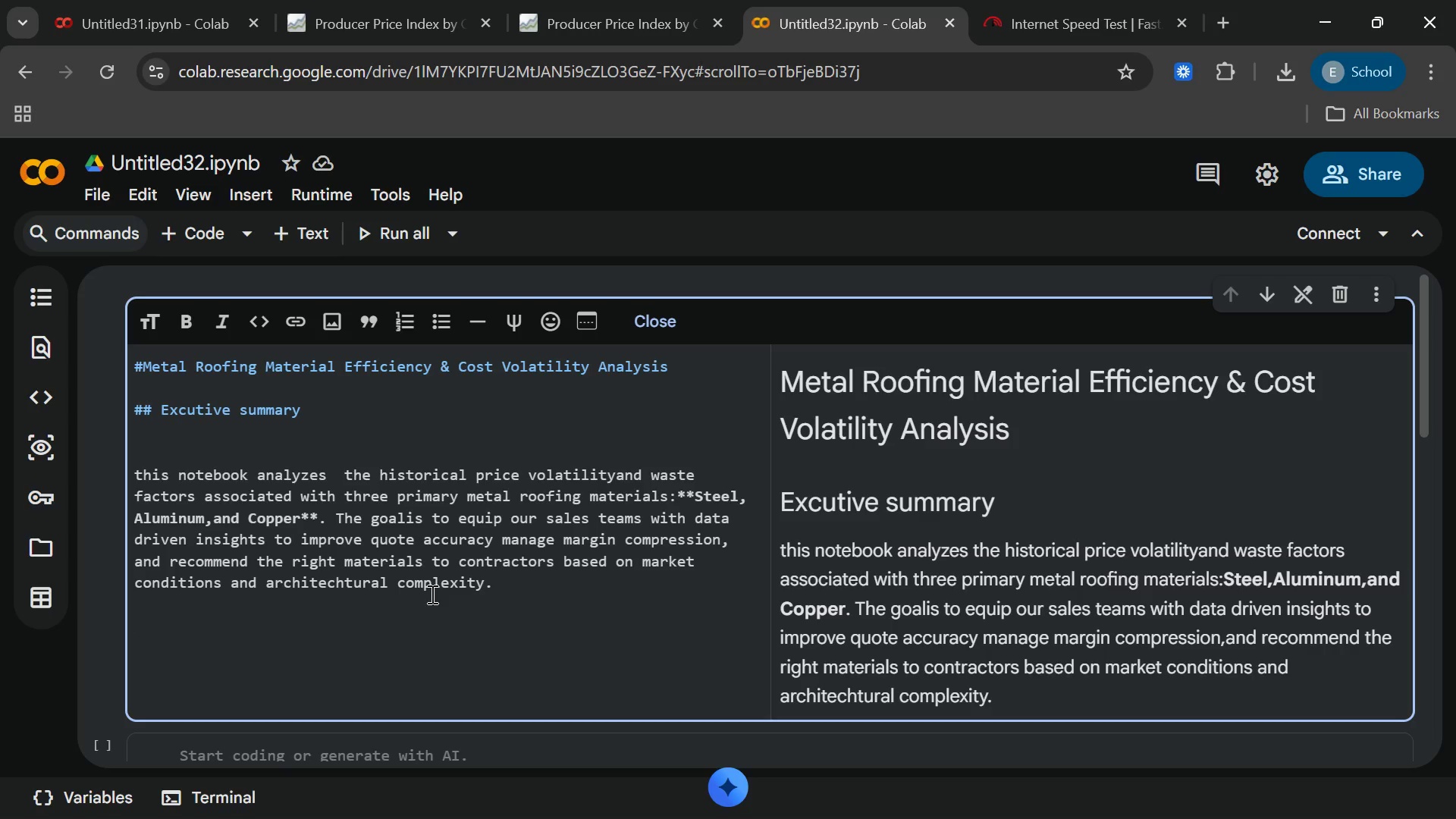 
key(Enter)
 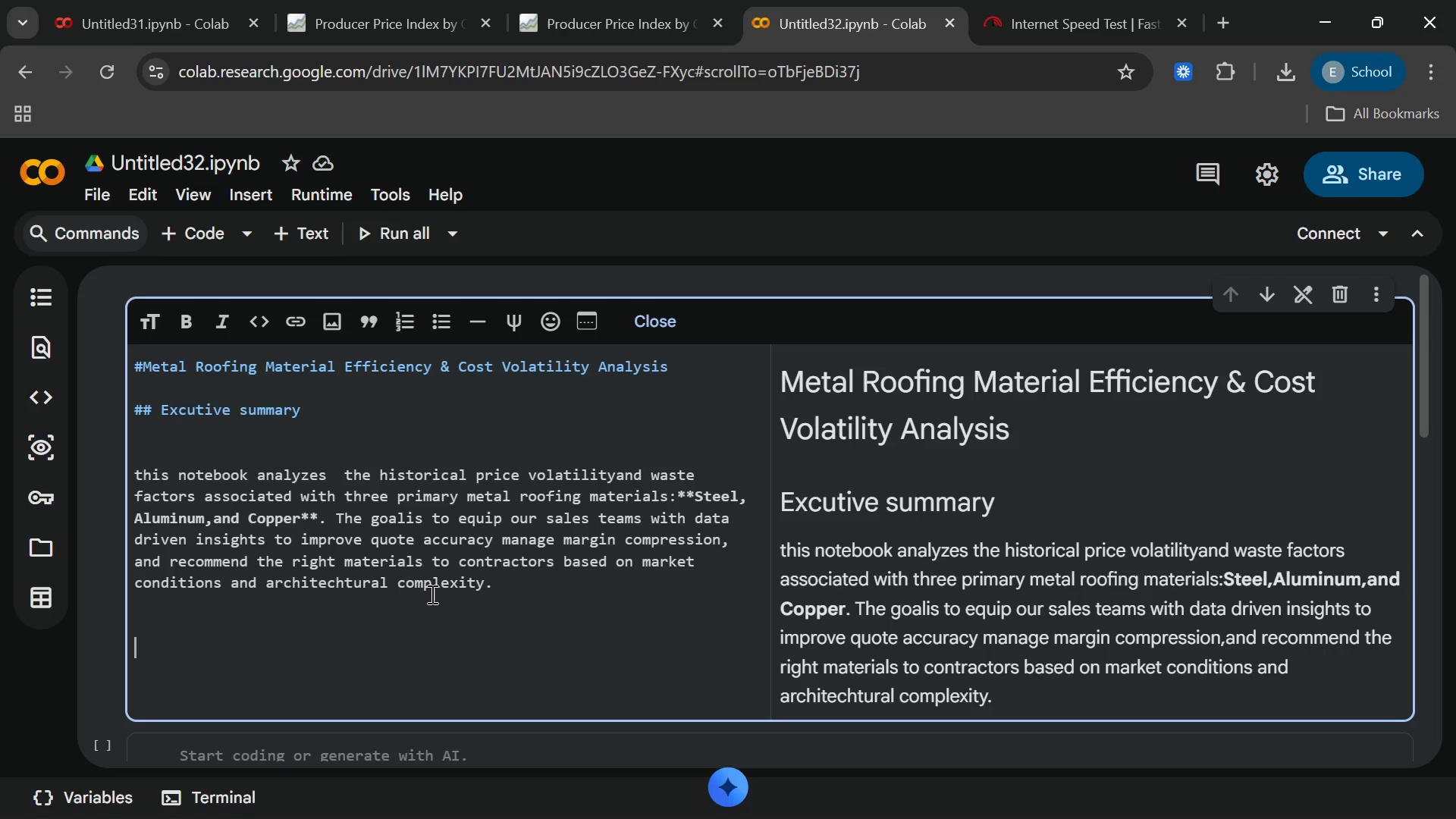 
type(### )
 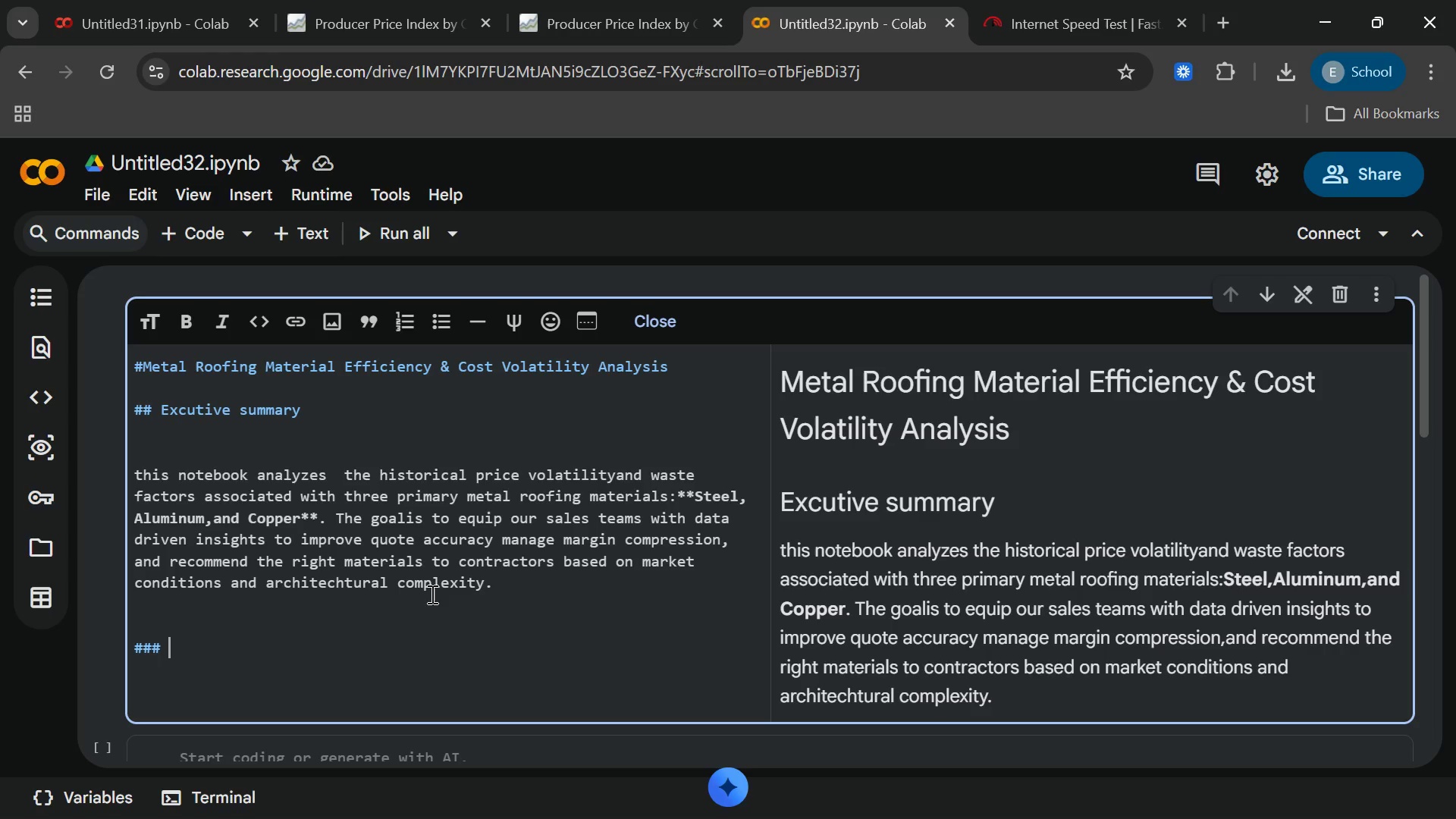 
wait(9.91)
 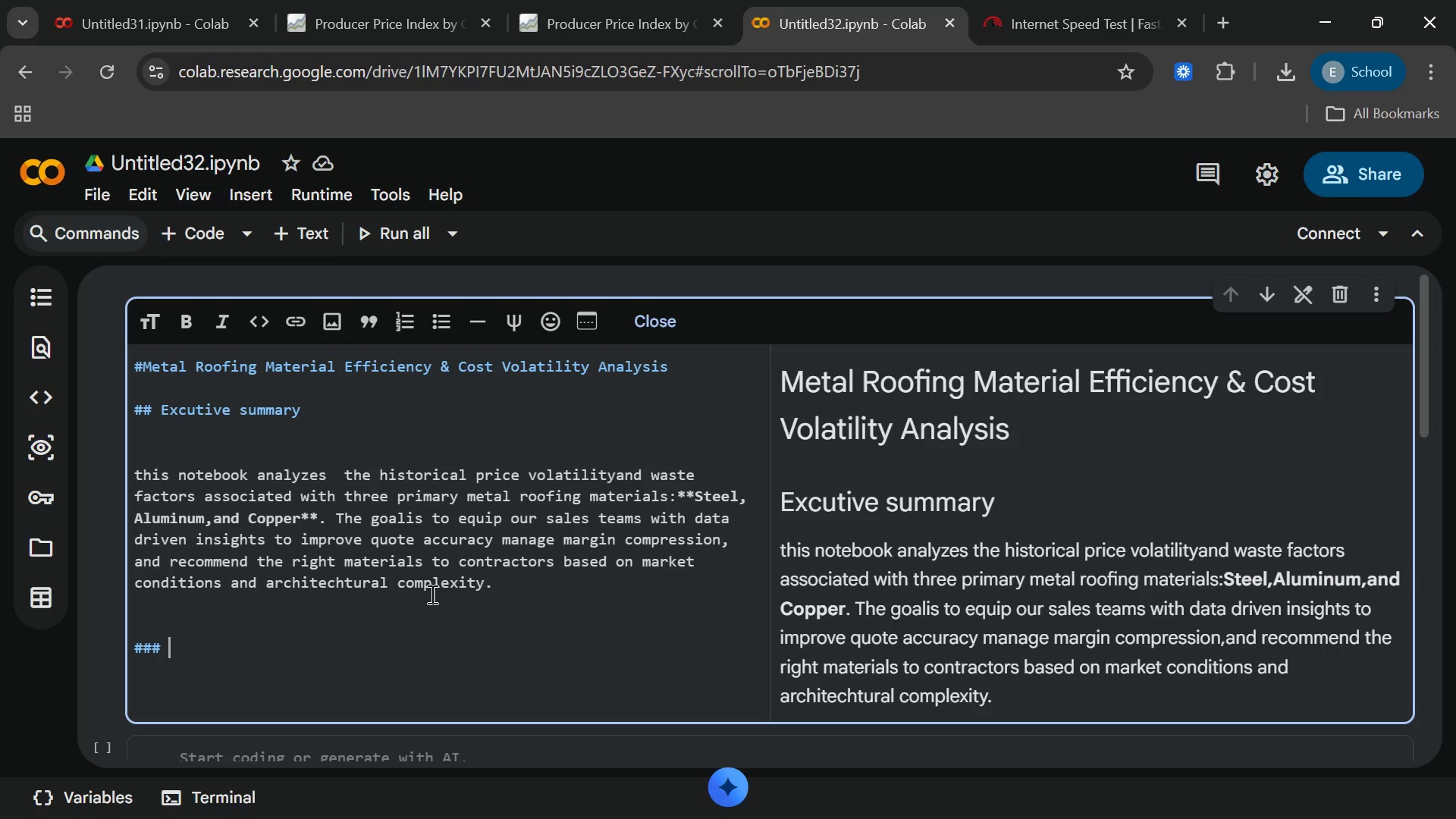 
type(key hh)
key(Backspace)
type(ighlights:)
 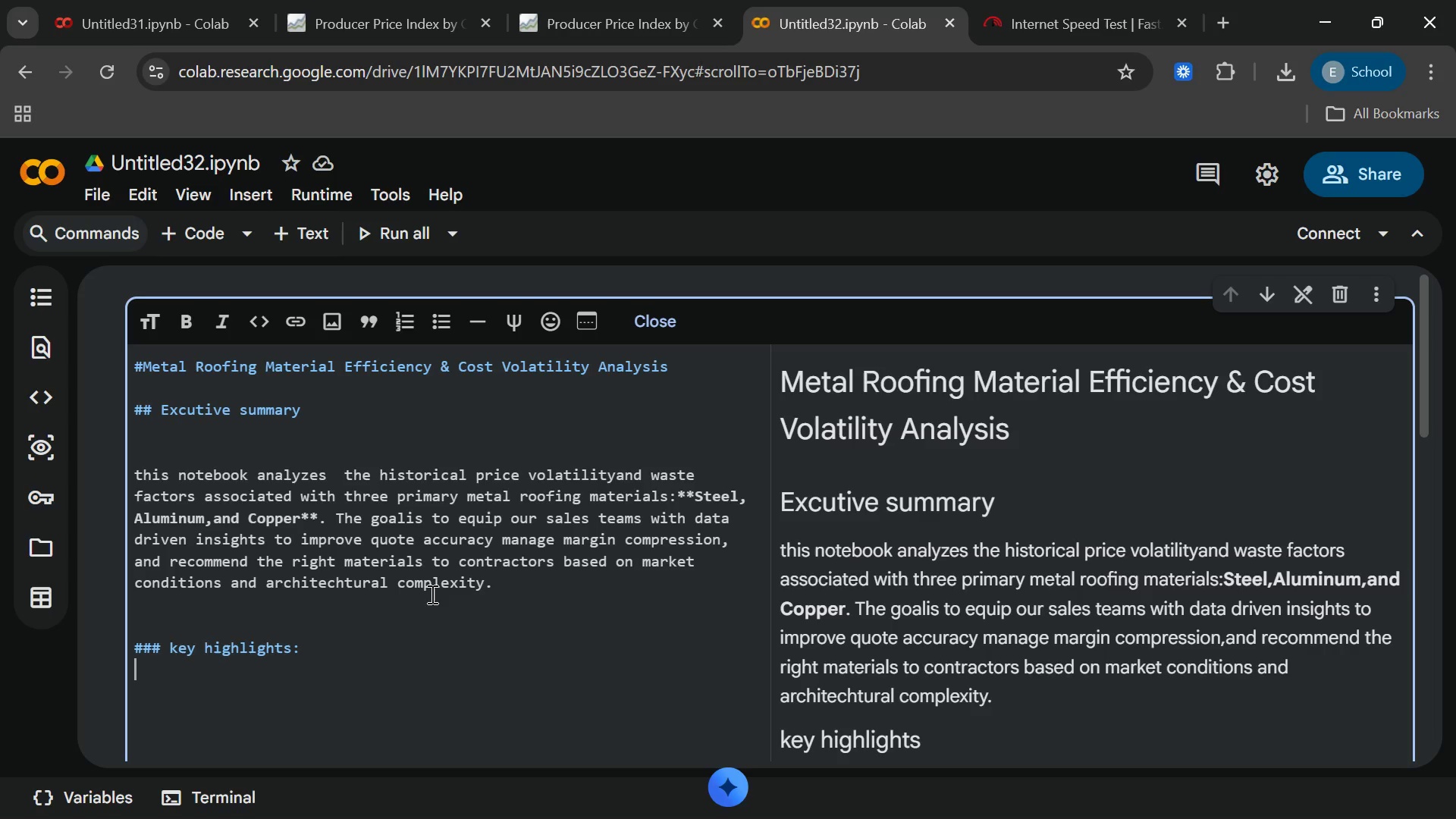 
key(Enter)
 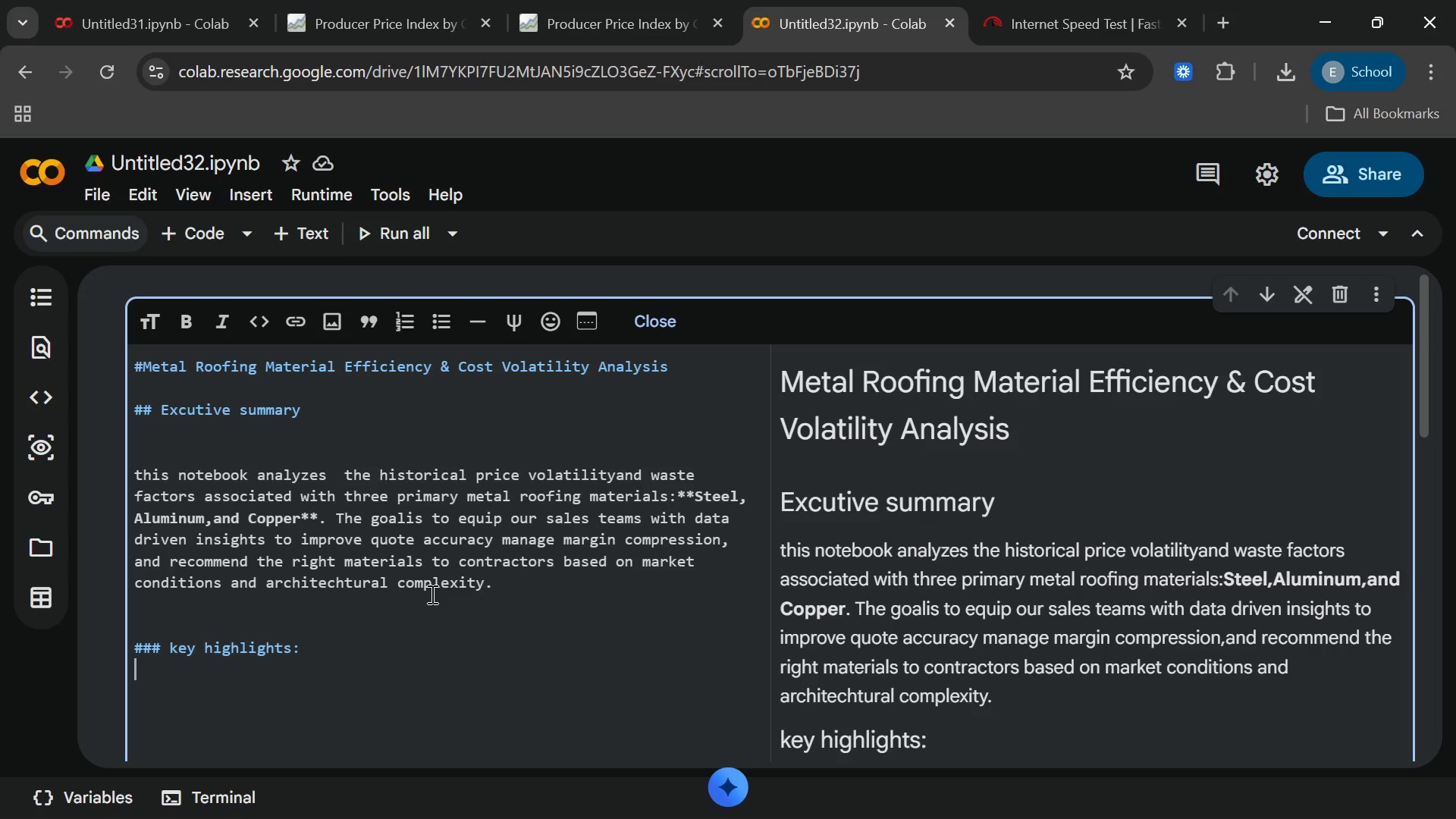 
key(Enter)
 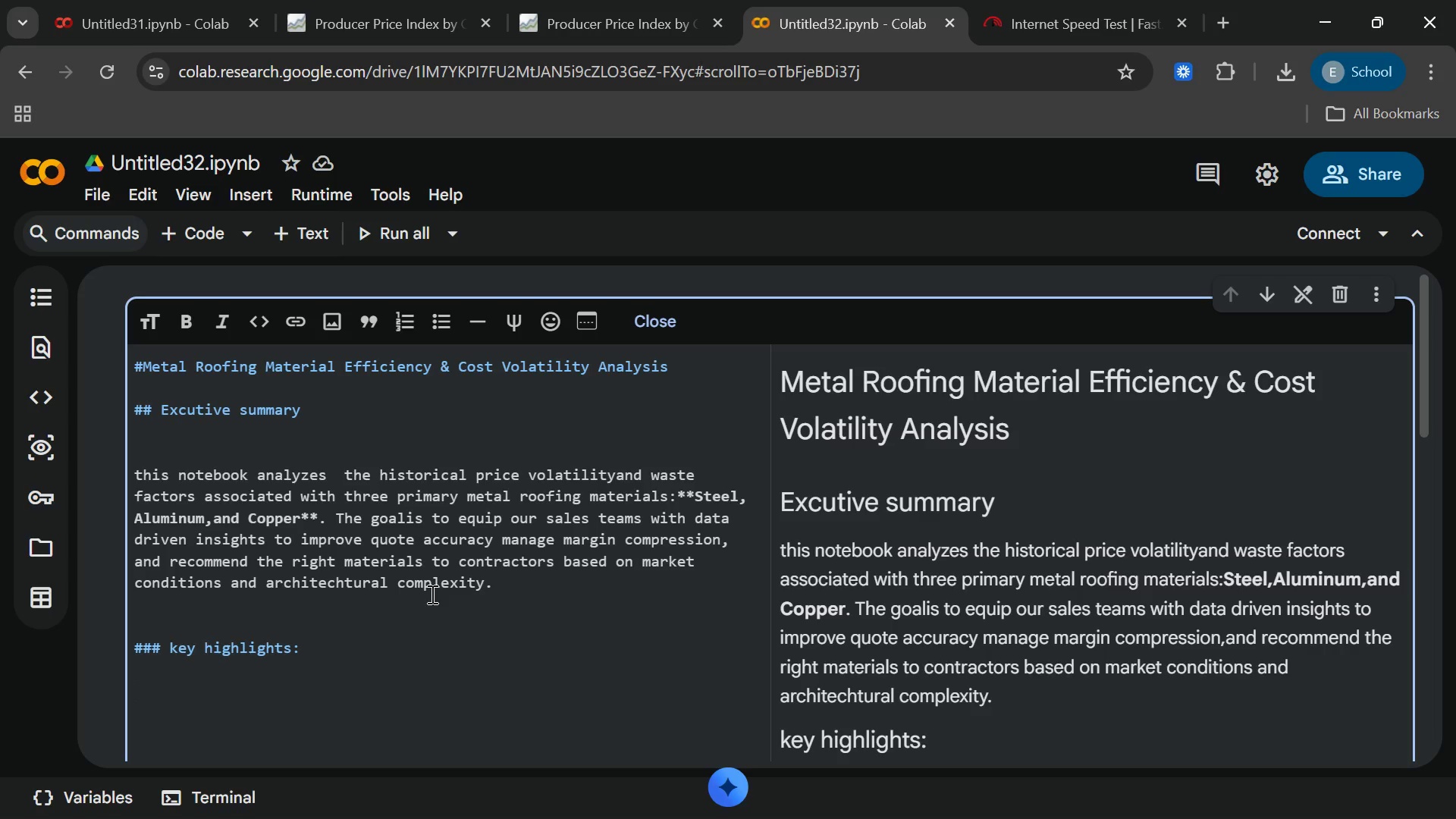 
type(* **Pro)
key(Backspace)
type(ice Vok)
key(Backspace)
type(latility:** Steel has shoen)
key(Backspace)
key(Backspace)
type(wn extreme price volatiliy over the a)
key(Backspace)
type(past 36 month, pri)
 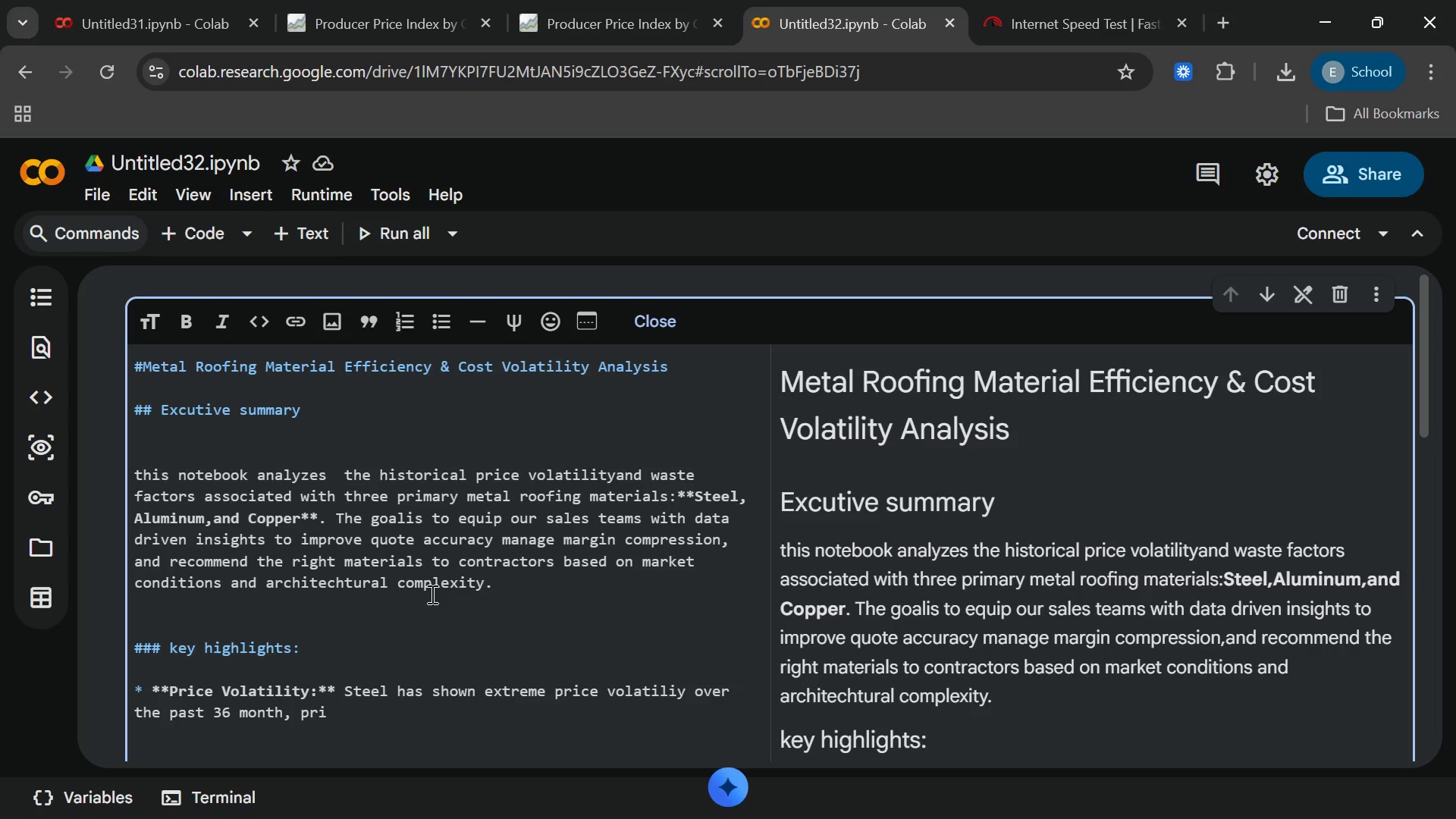 
type(marily)
 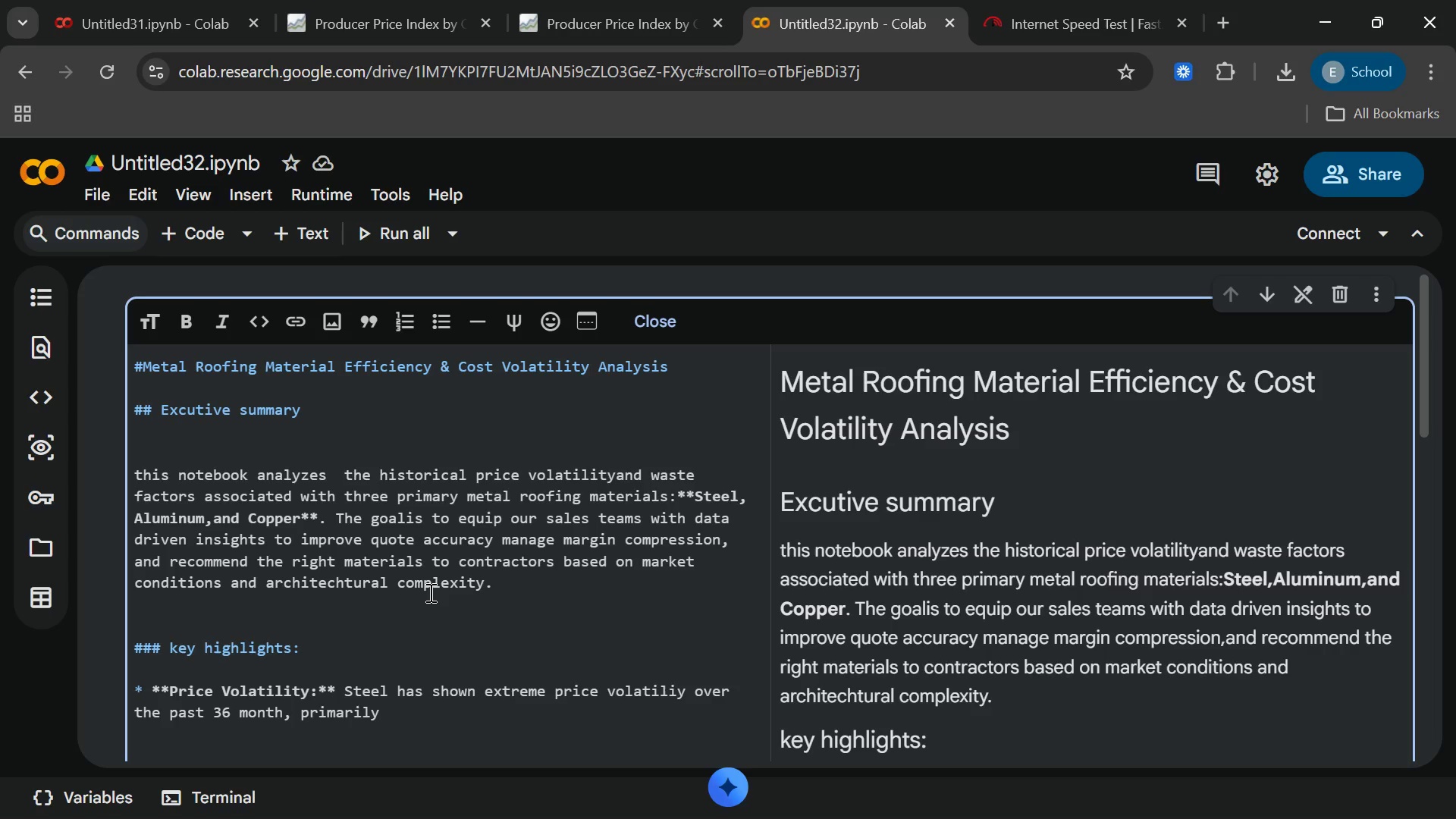 
wait(5.98)
 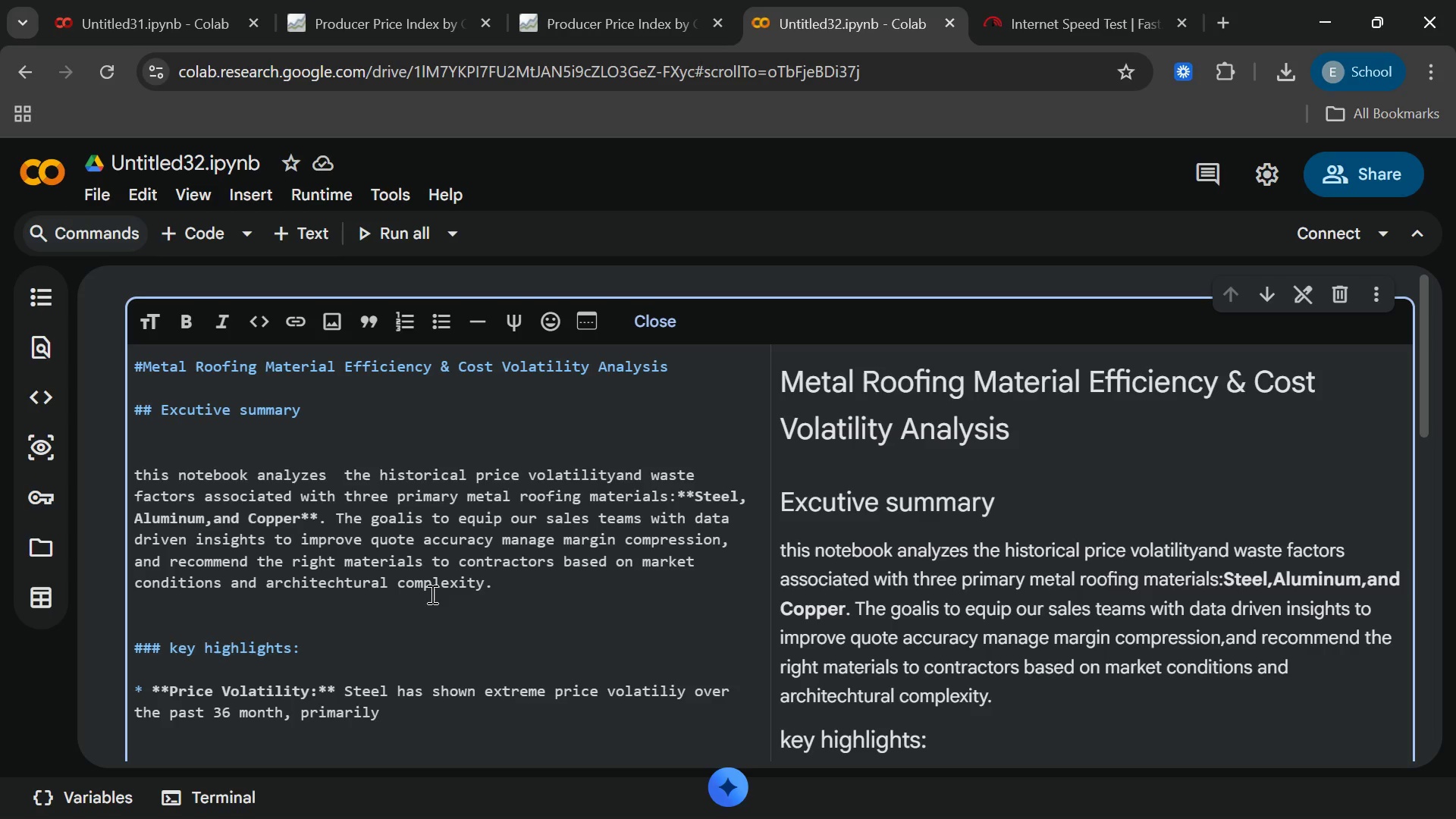 
type( droi)
key(Backspace)
key(Backspace)
type(iven byy)
key(Backspace)
type( supply chain constrant)
key(Backspace)
key(Backspace)
type(ints.Aluminum pff)
key(Backspace)
key(Backspace)
key(Backspace)
type(offers amuch )
 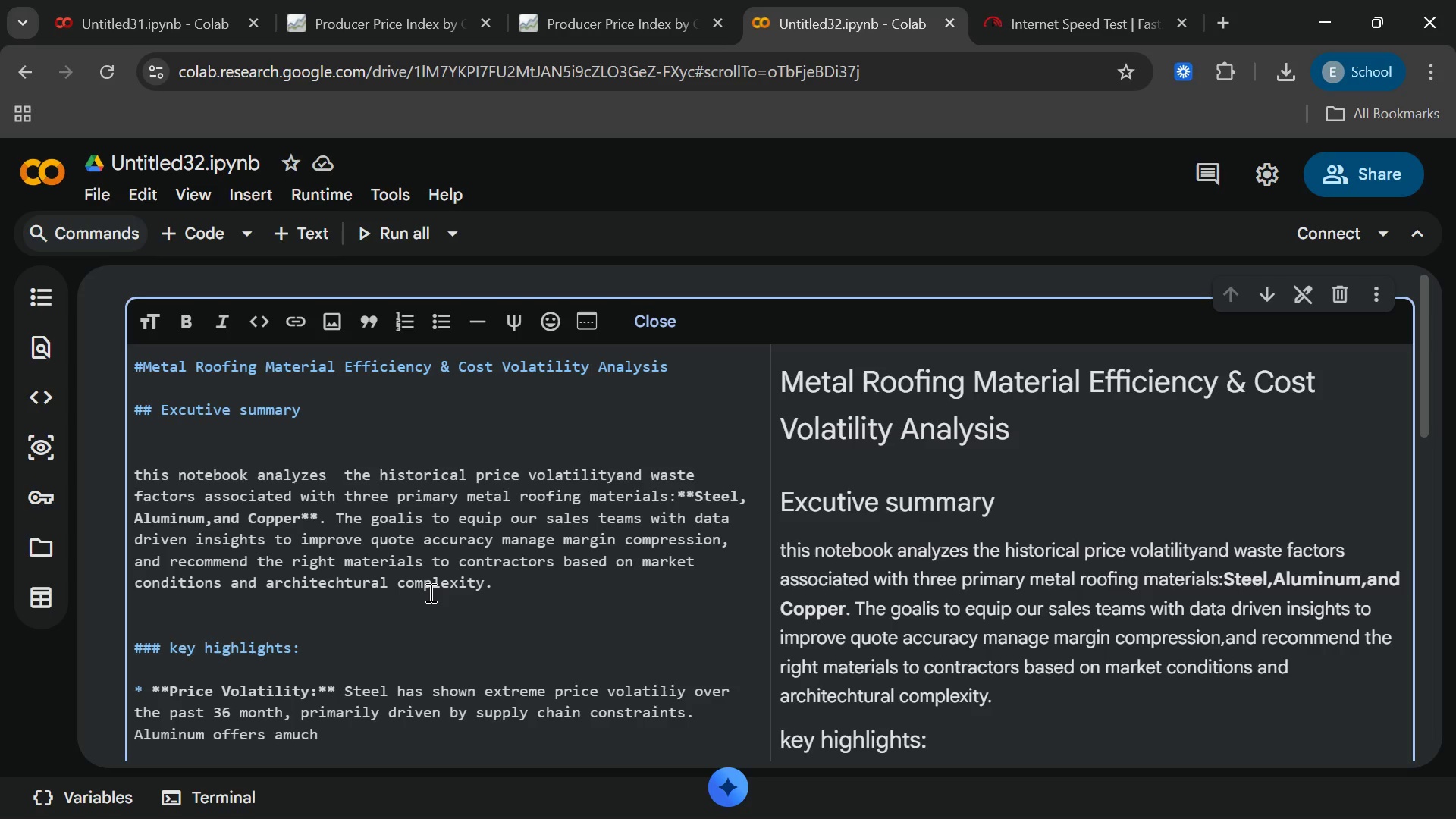 
key(ArrowLeft)
 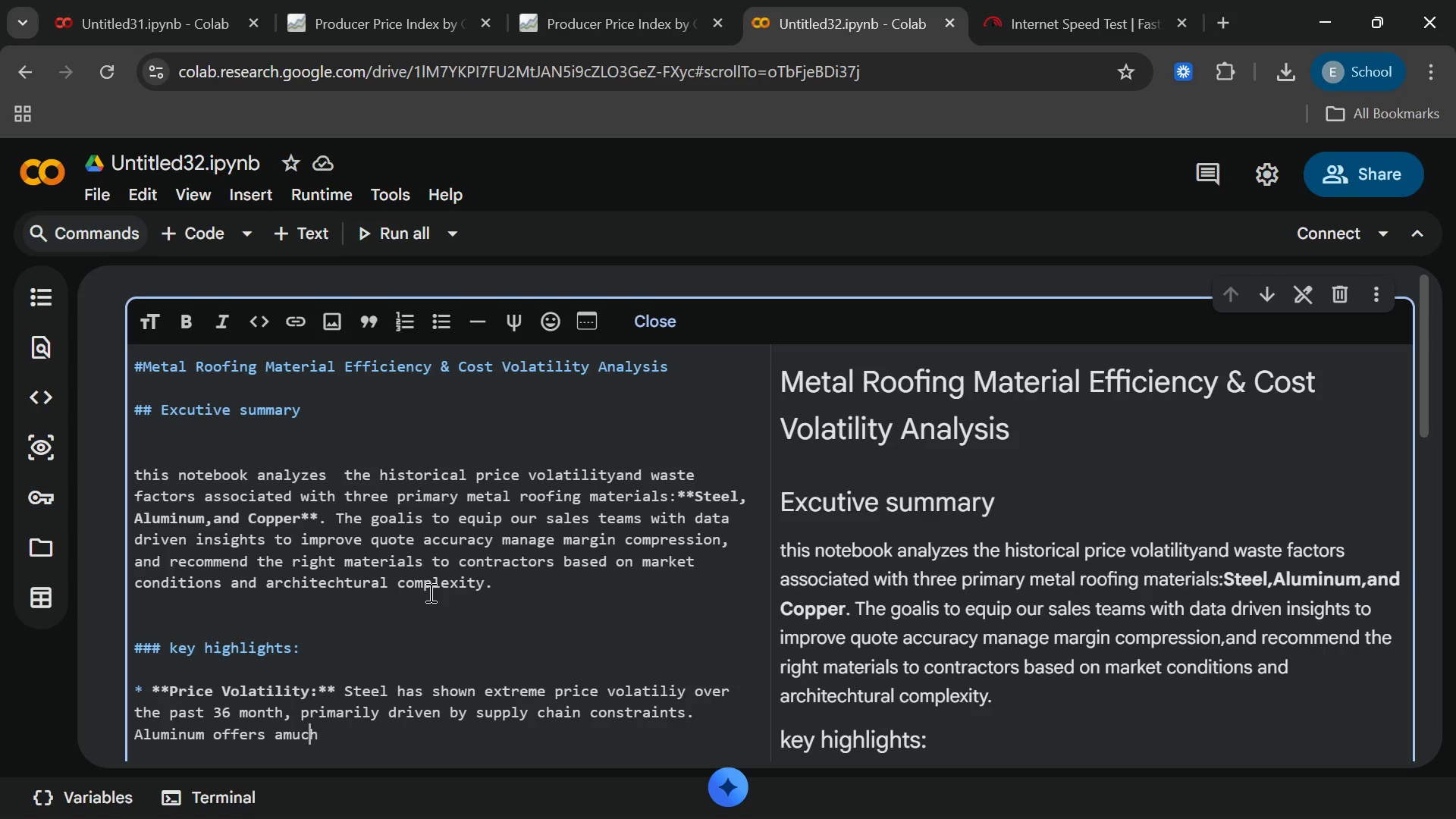 
key(ArrowLeft)
 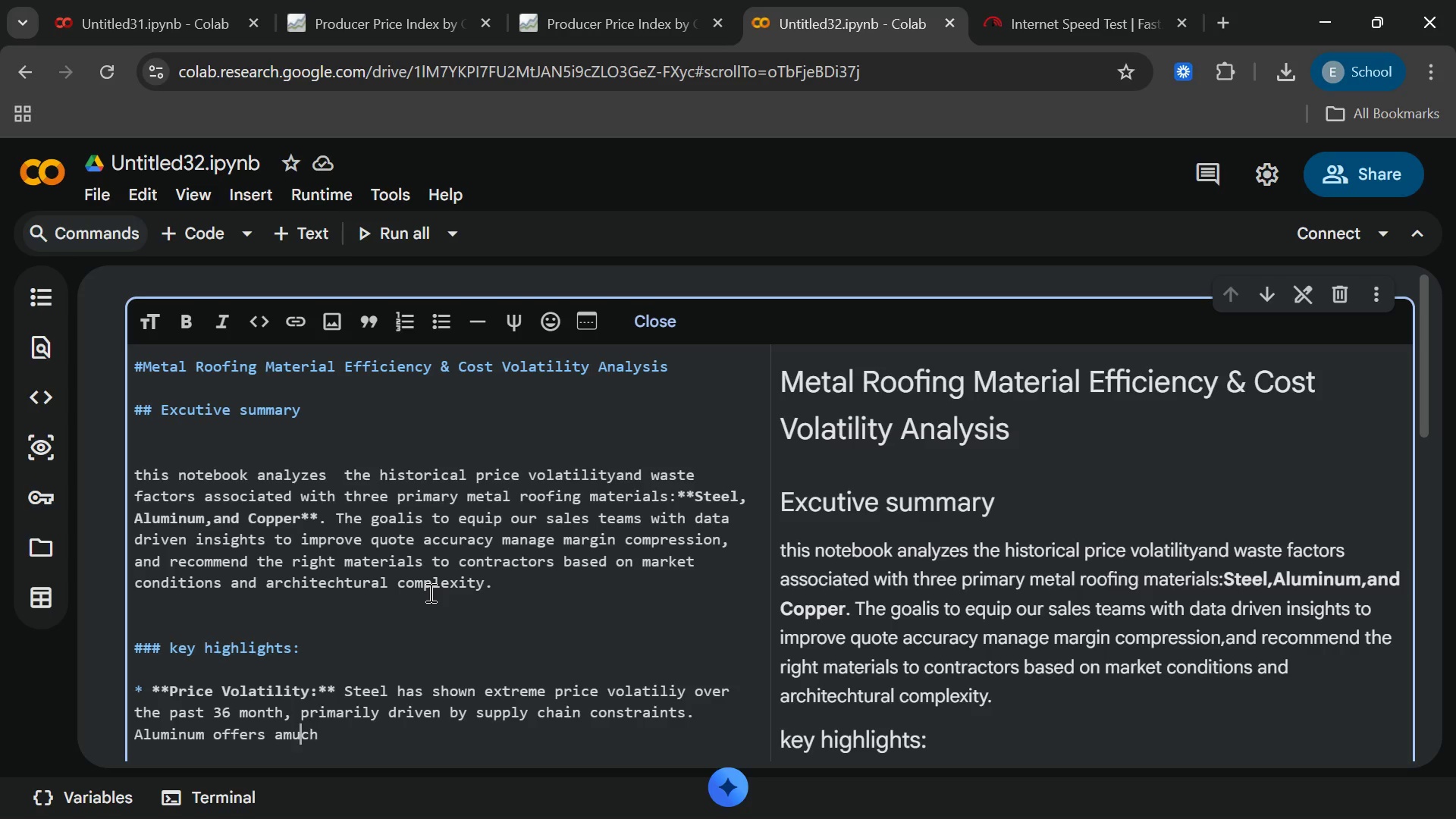 
key(ArrowLeft)
 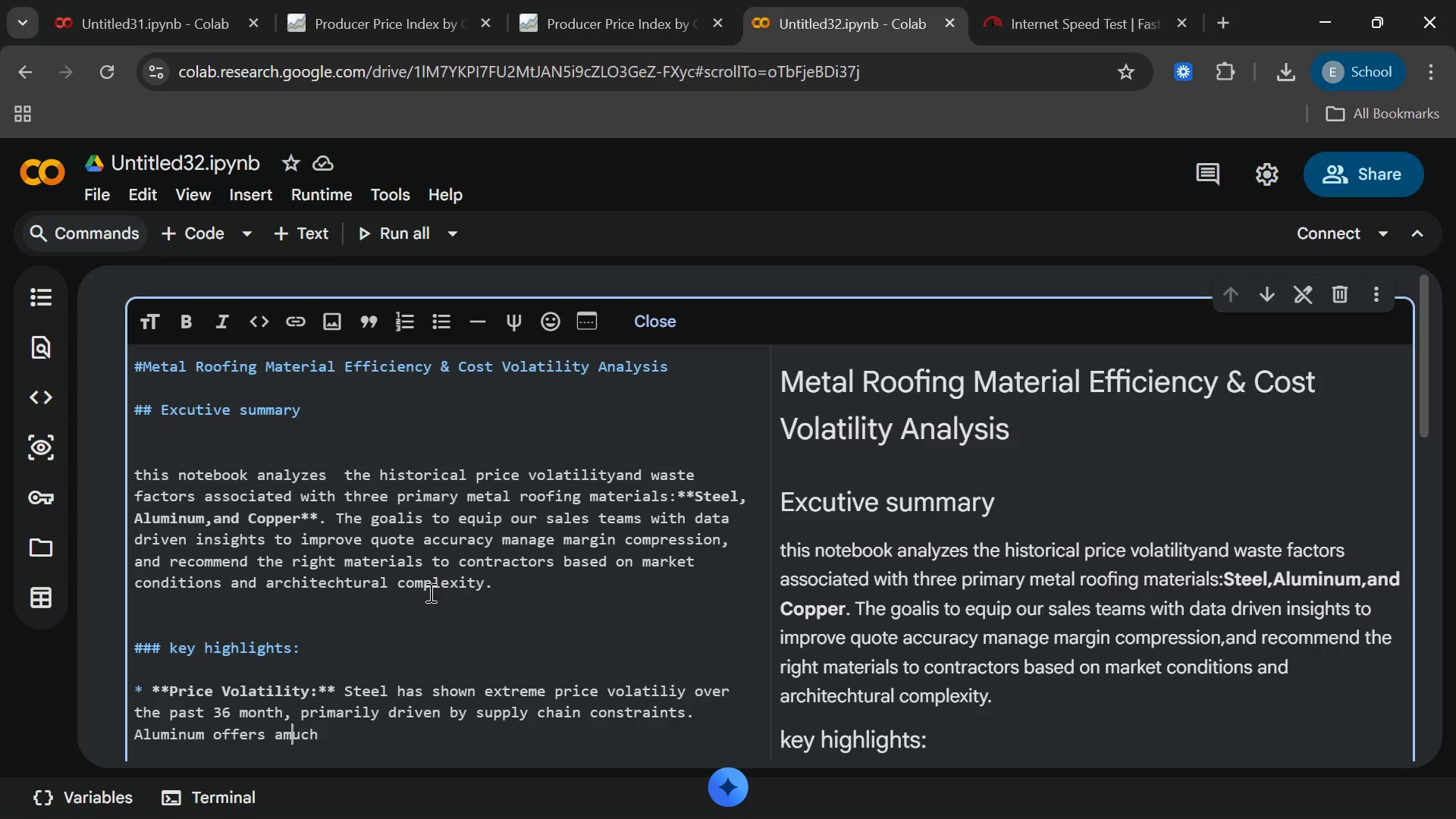 
key(ArrowLeft)
 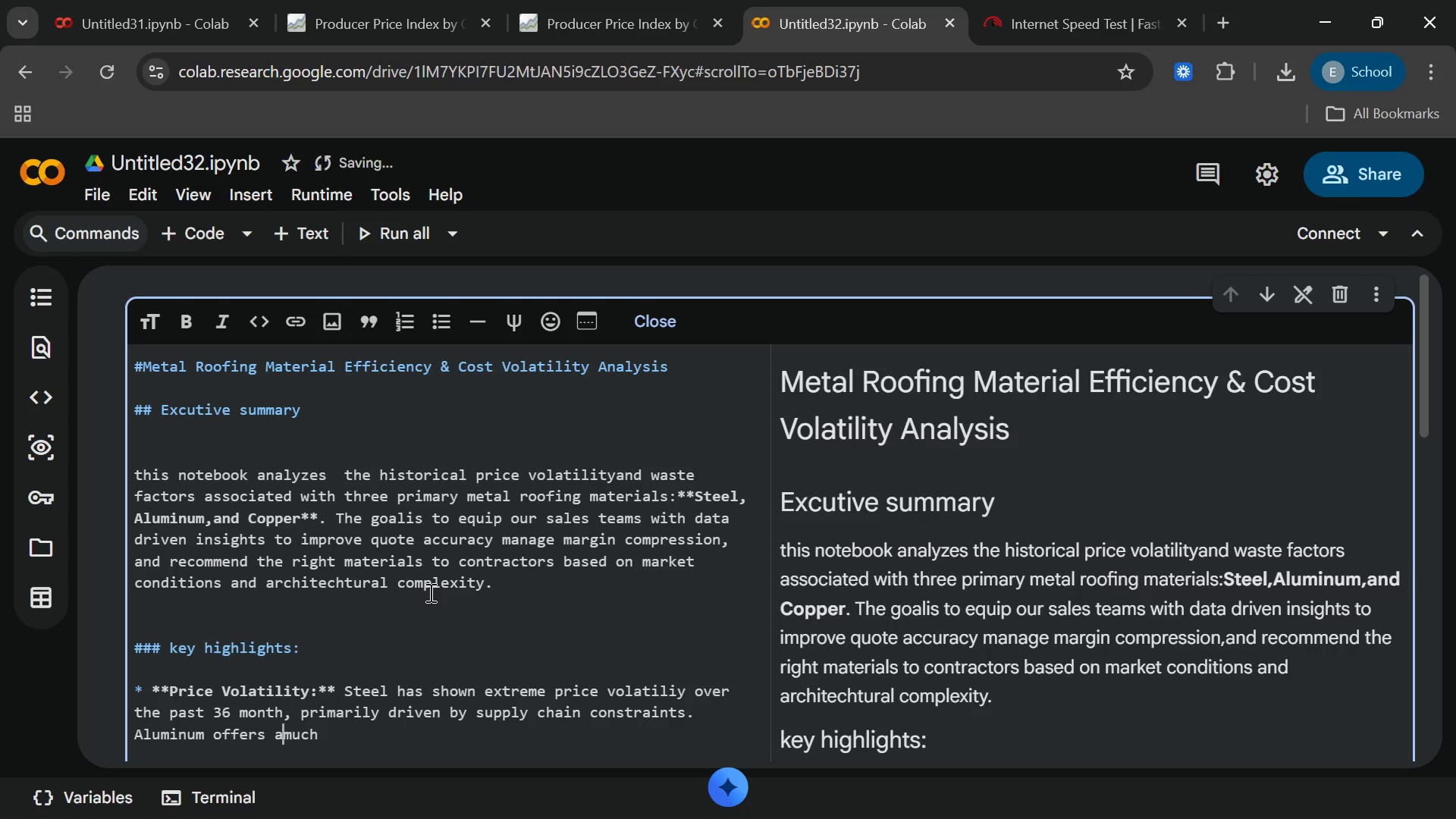 
key(ArrowLeft)
 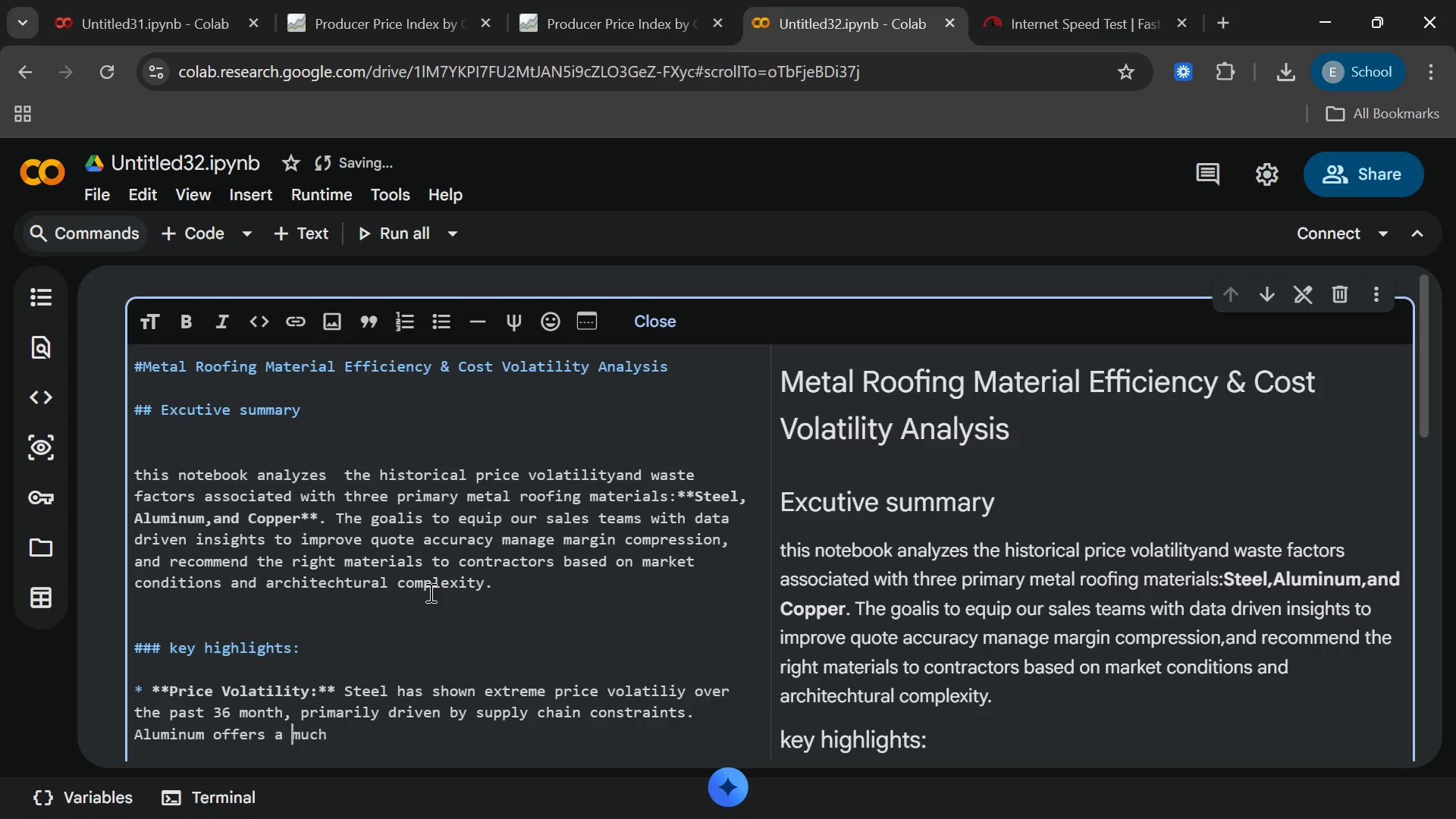 
type( [End]more stable pricing curve ,)
key(Backspace)
key(Backspace)
type(, while Copper remains a steady but premium -)
key(Backspace)
key(Backspace)
type(-priced commodity.)
 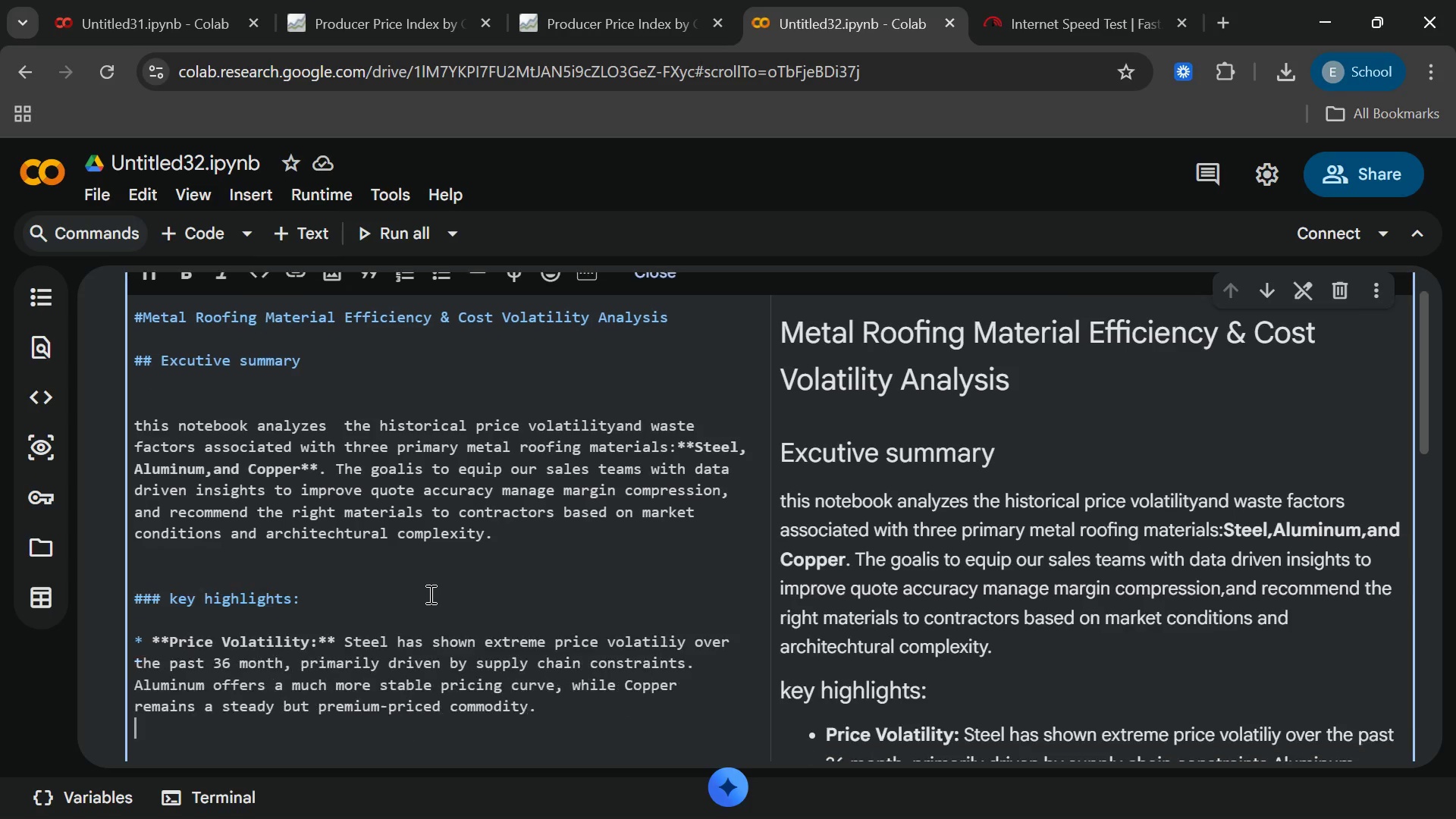 
key(Enter)
 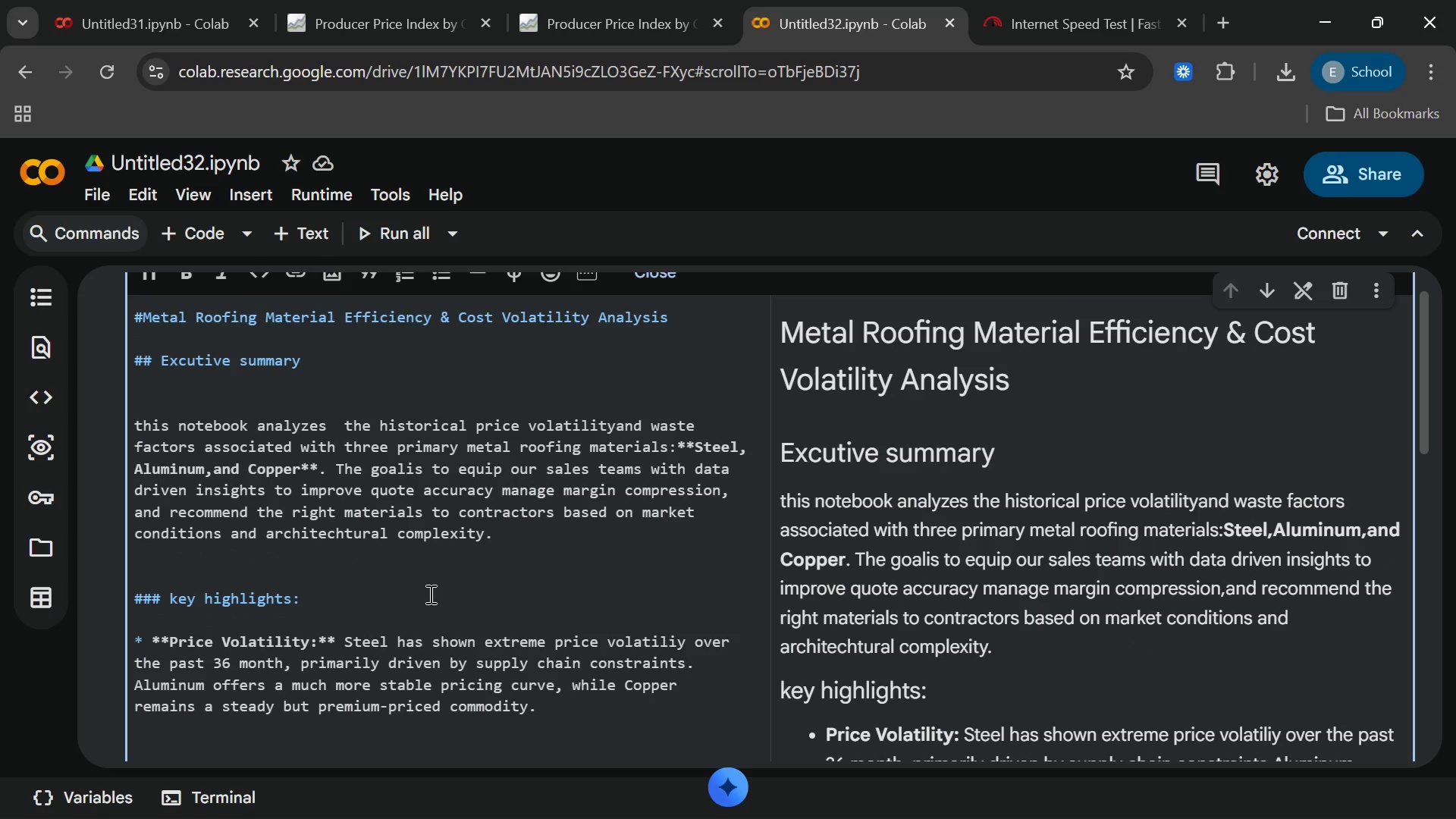 
key(Enter)
 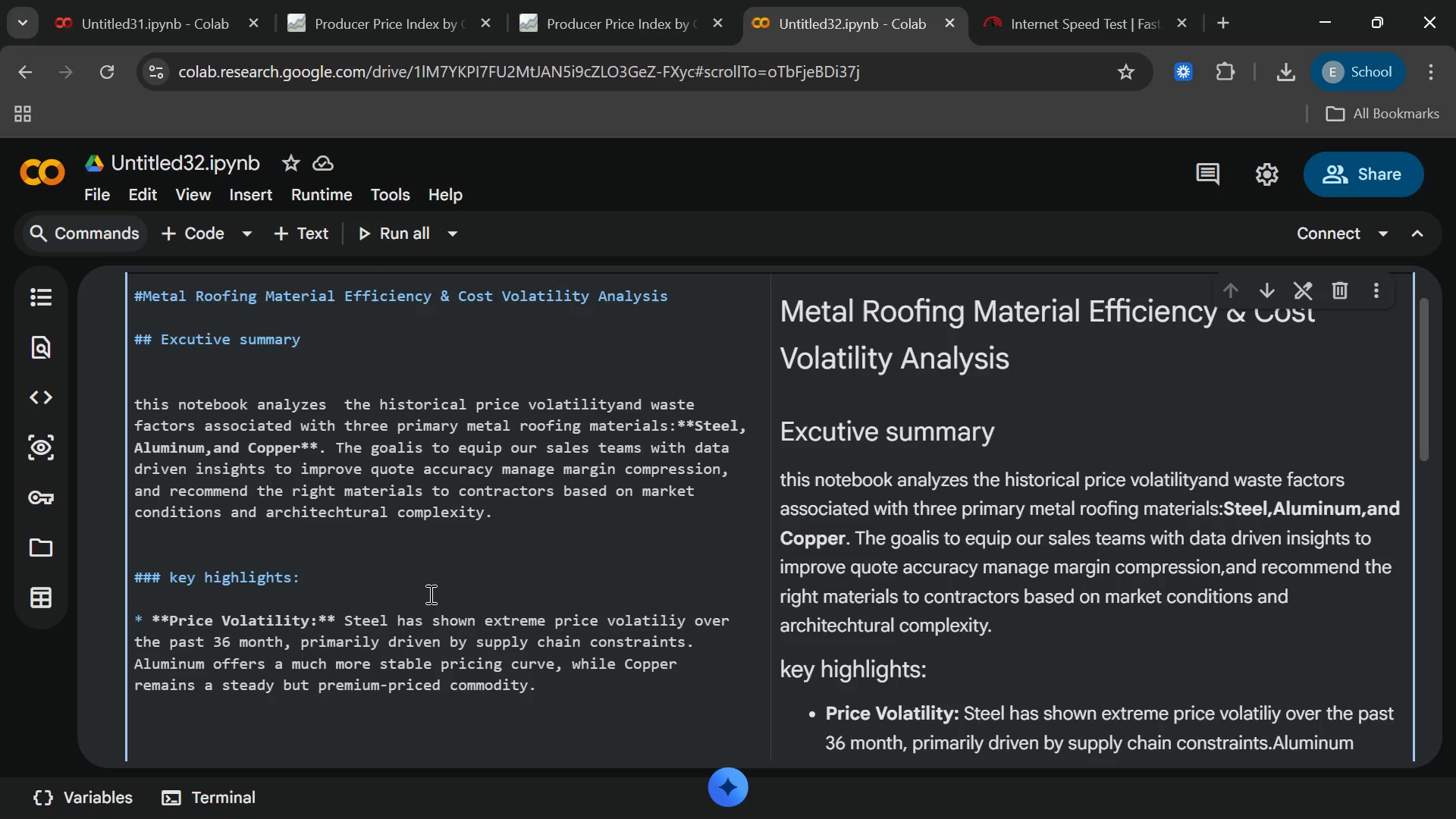 
type(* **MAterial)
key(Backspace)
key(Backspace)
key(Backspace)
key(Backspace)
key(Backspace)
key(Backspace)
key(Backspace)
type(aterial)
 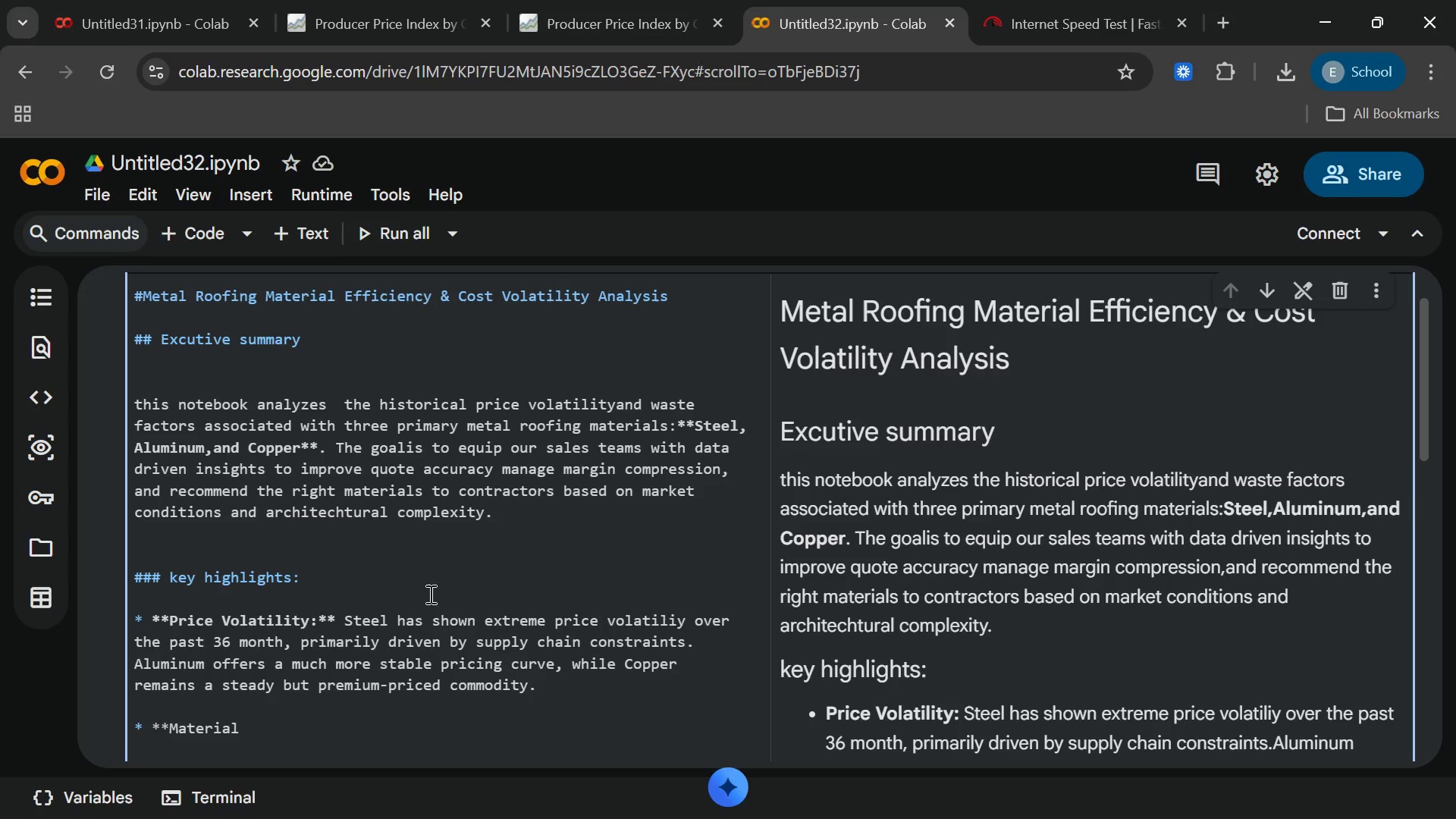 
type( Comaprison )
 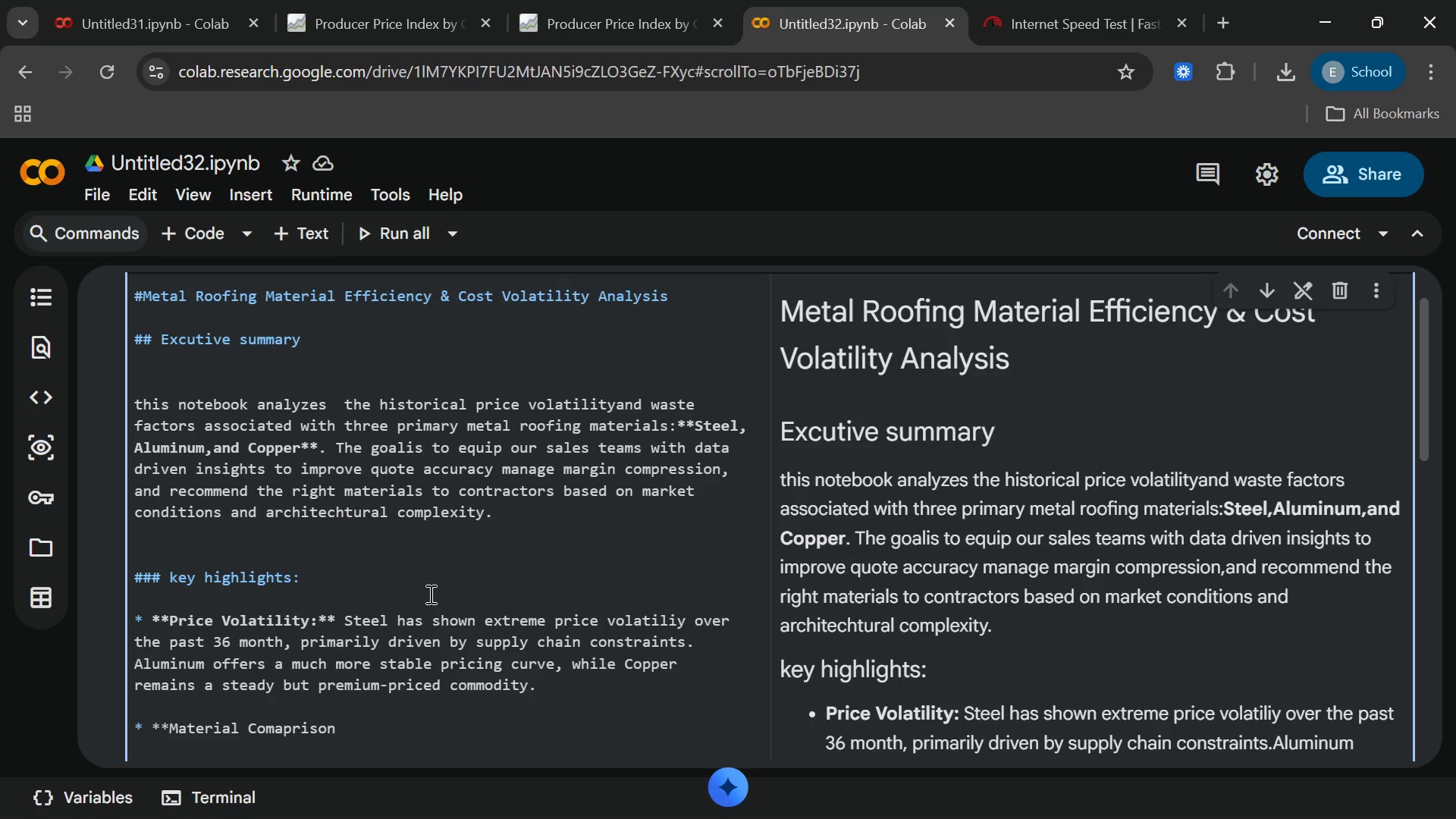 
key(ArrowLeft)
 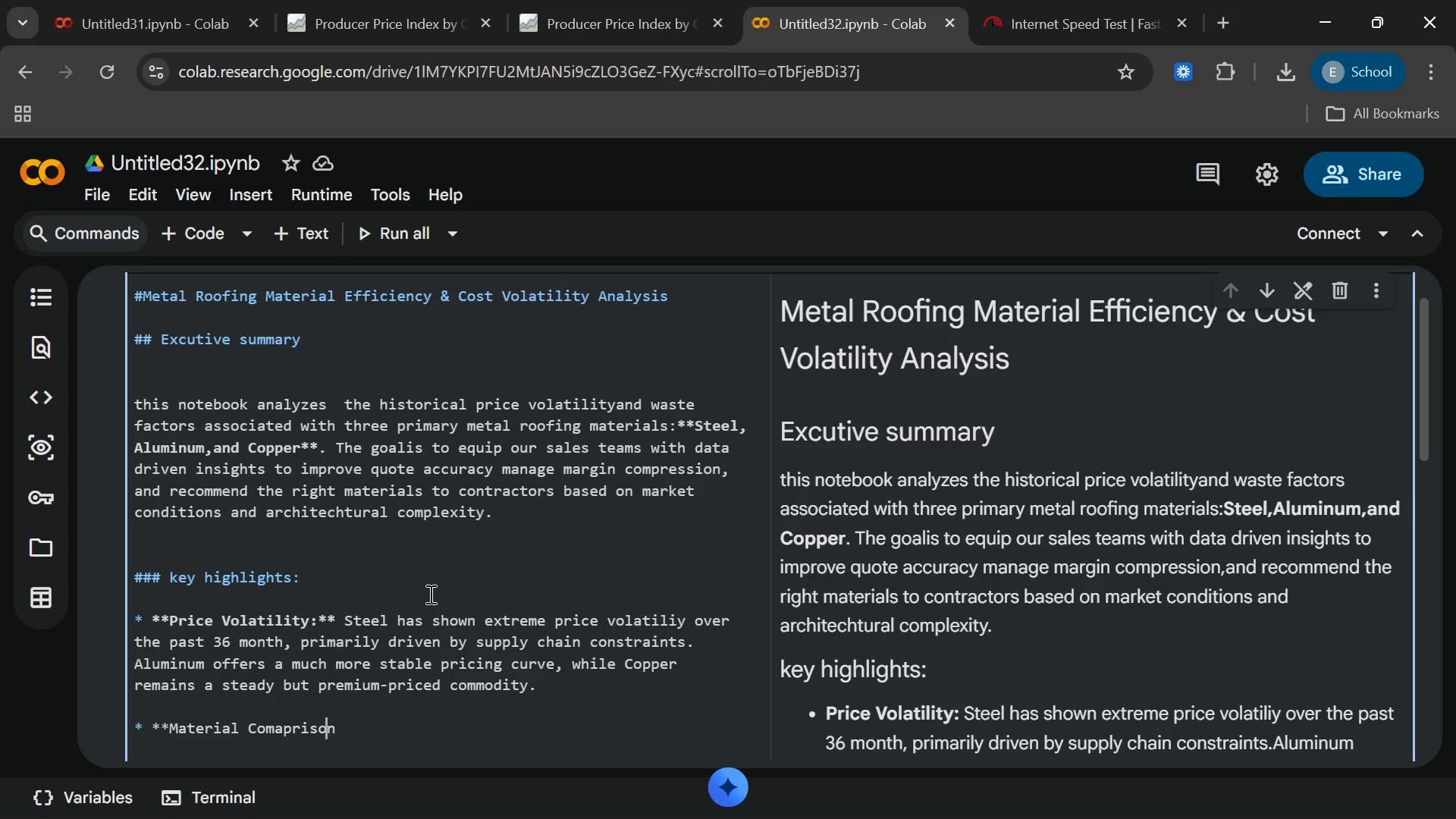 
key(ArrowLeft)
 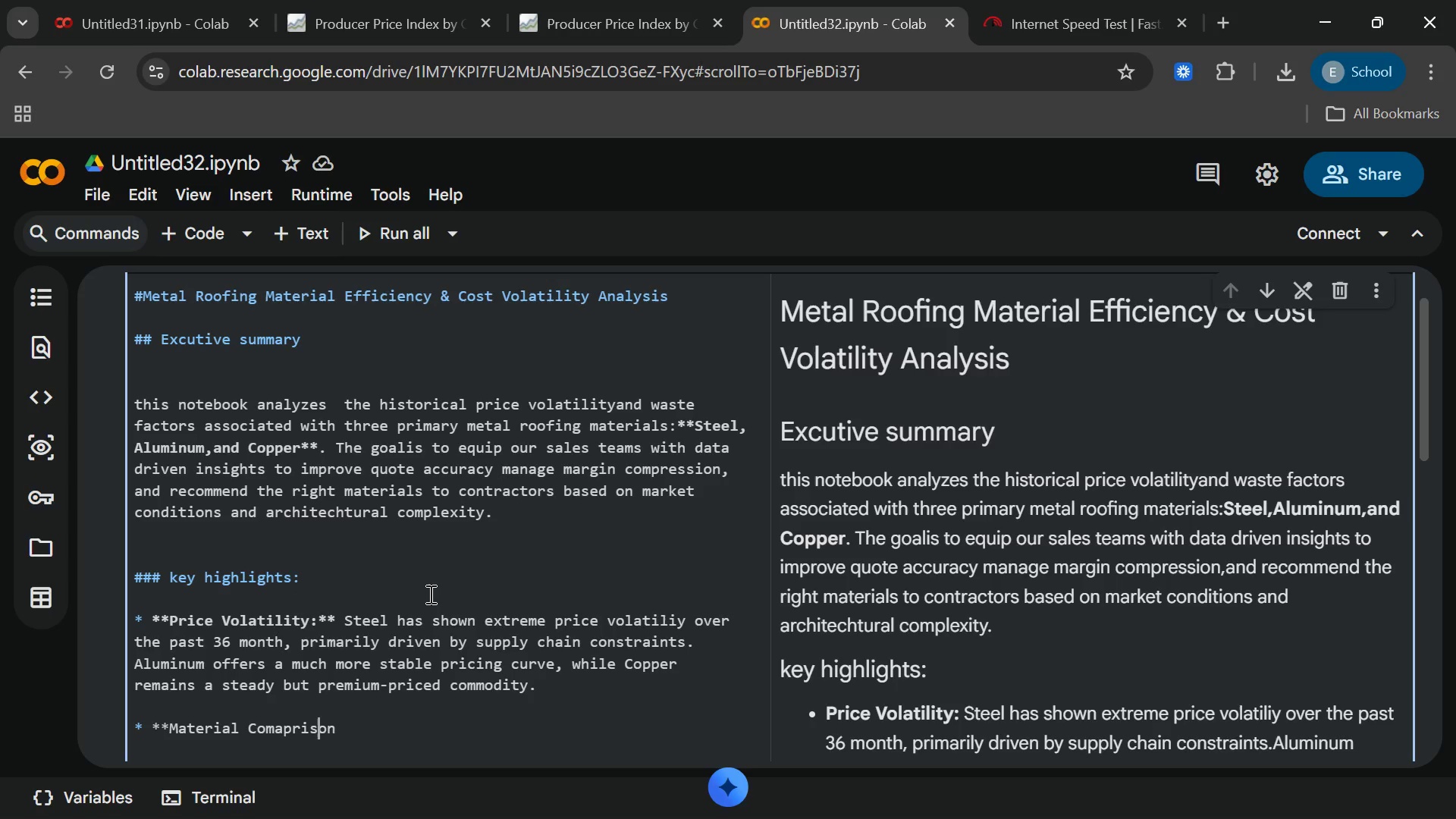 
key(ArrowLeft)
 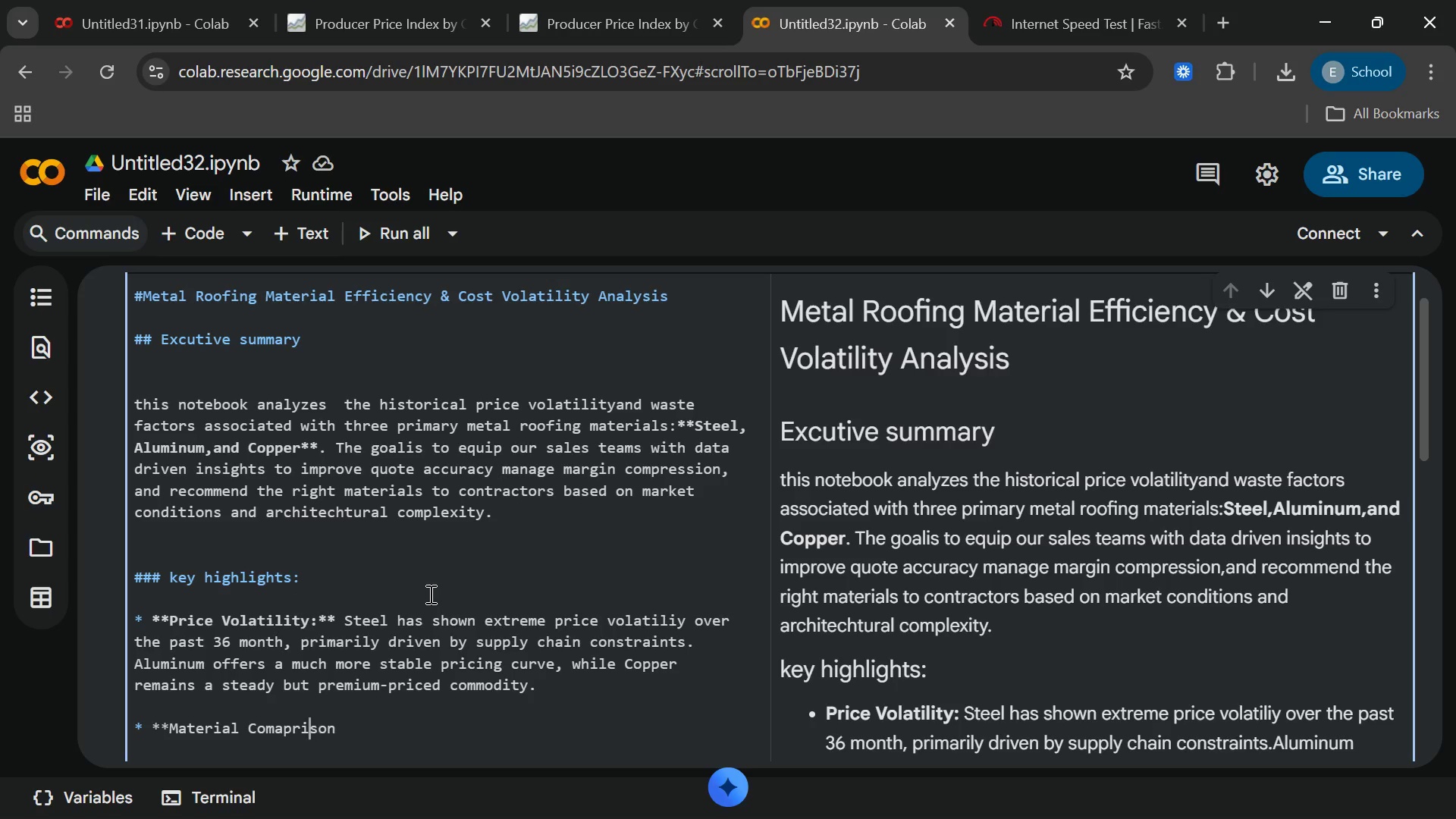 
key(ArrowLeft)
 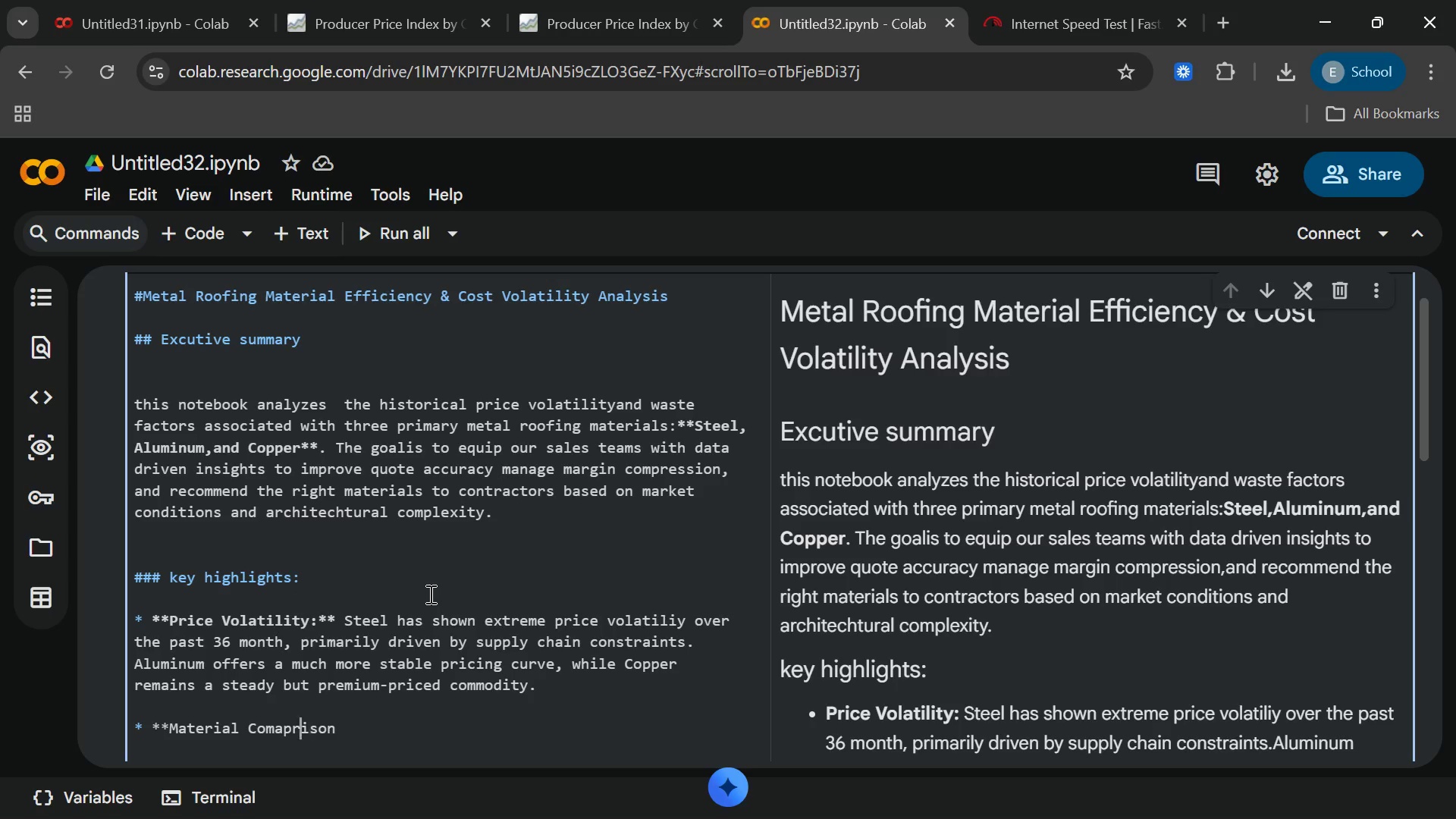 
key(ArrowLeft)
 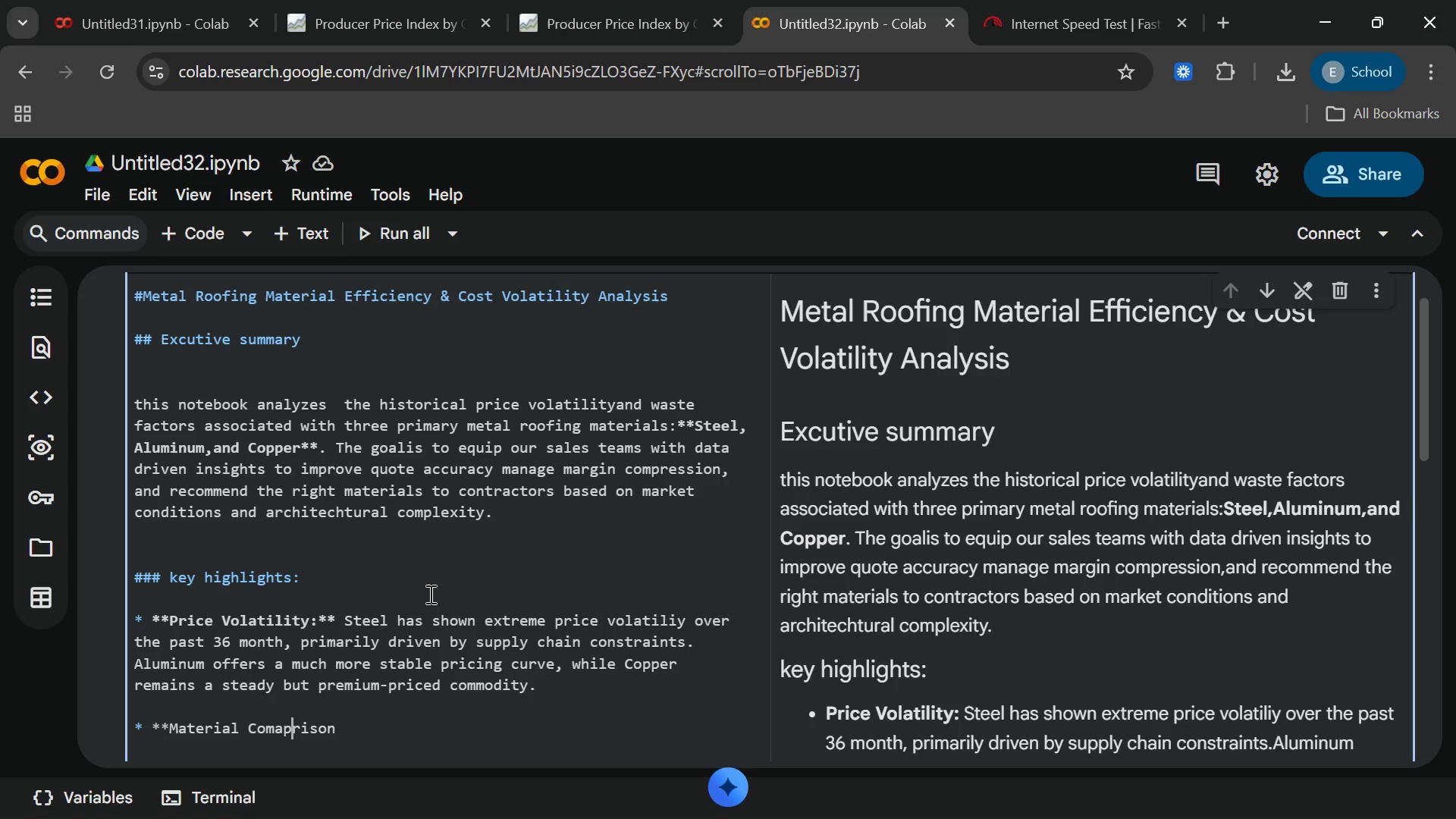 
key(ArrowLeft)
 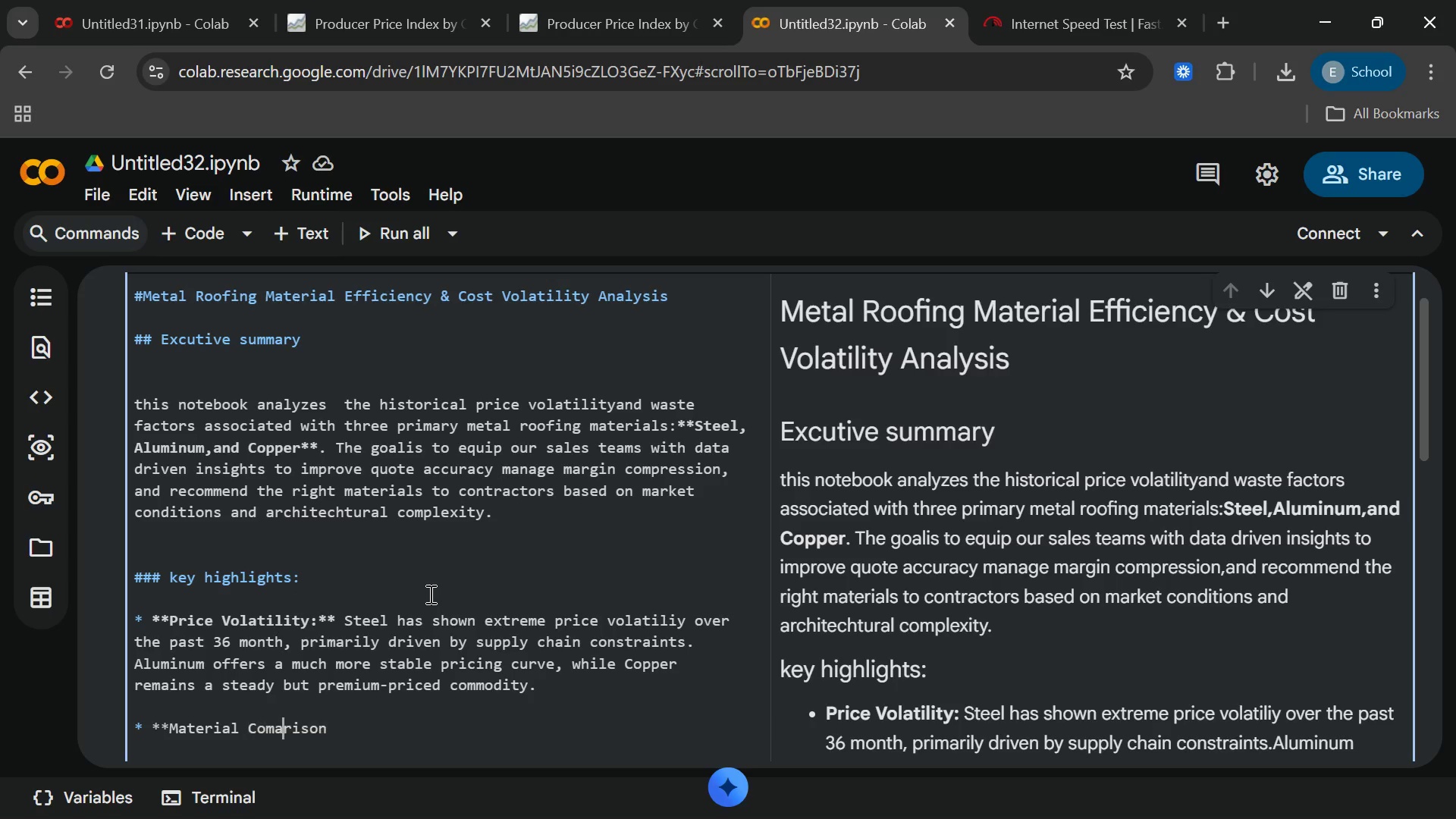 
key(Backspace)
key(Backspace)
type(pa[End])
key(Backspace)
type(:** when factoring in the )
 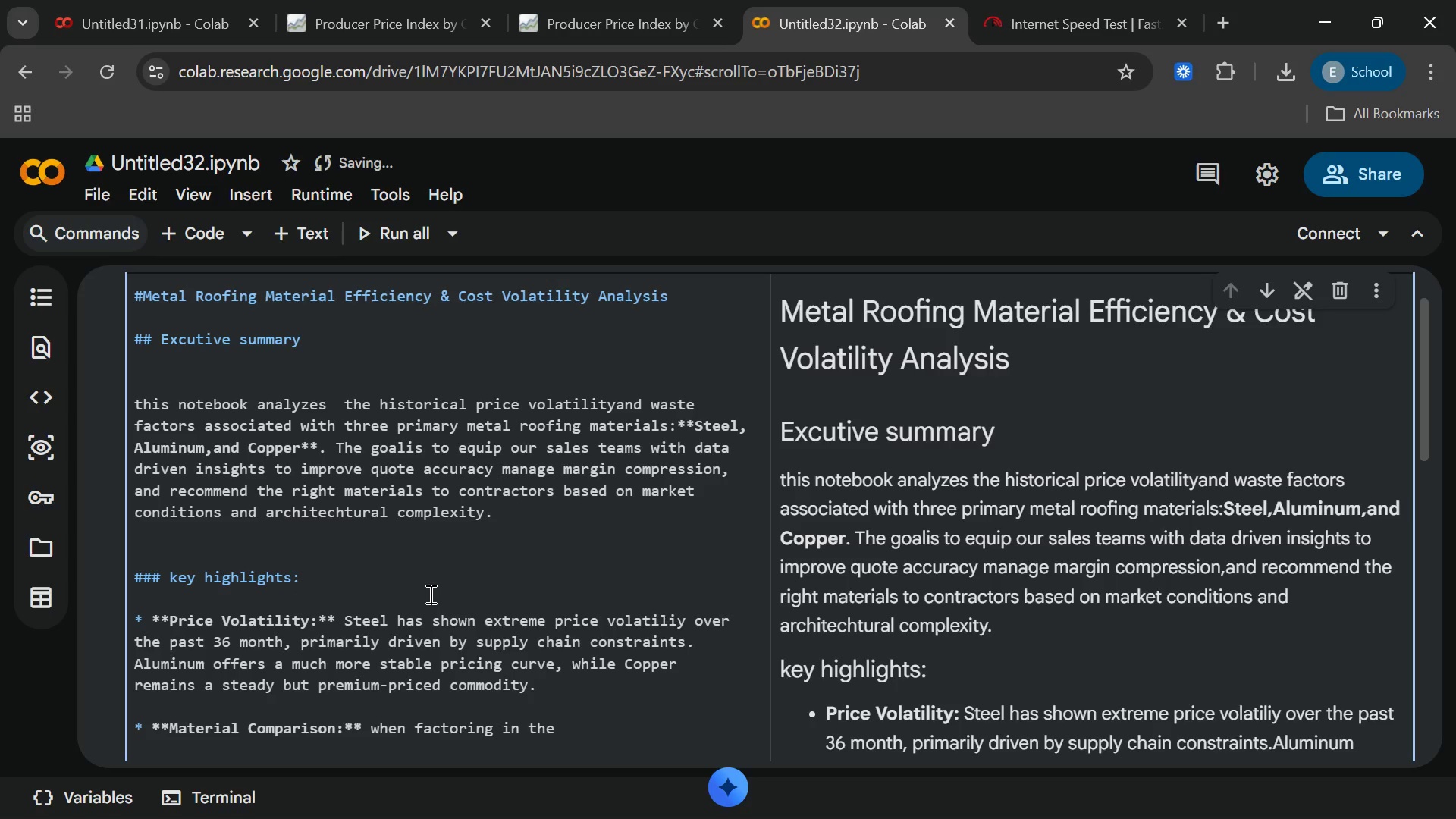 
type(Coefficient of variation )
 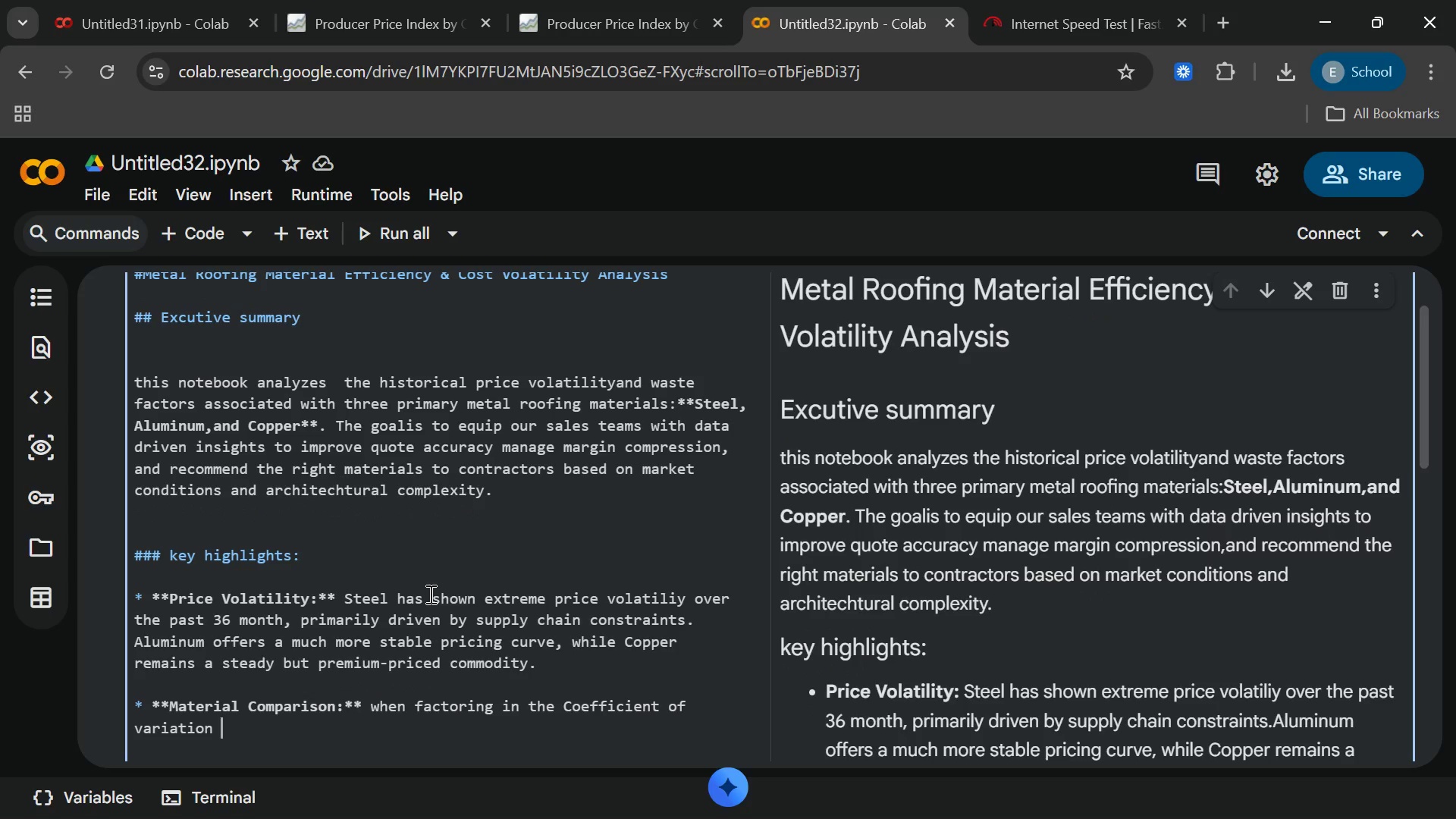 
type(())
 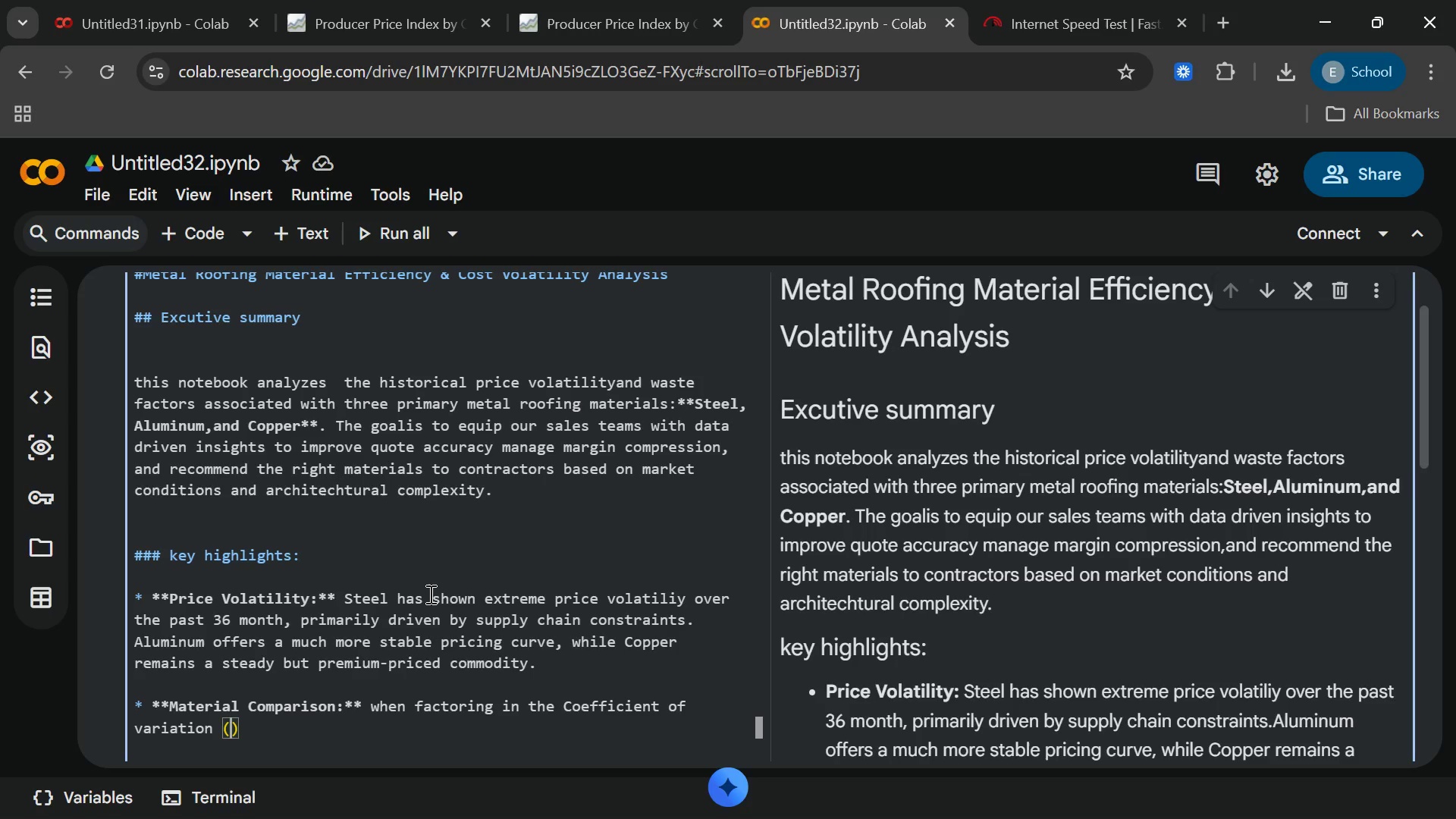 
key(ArrowLeft)
 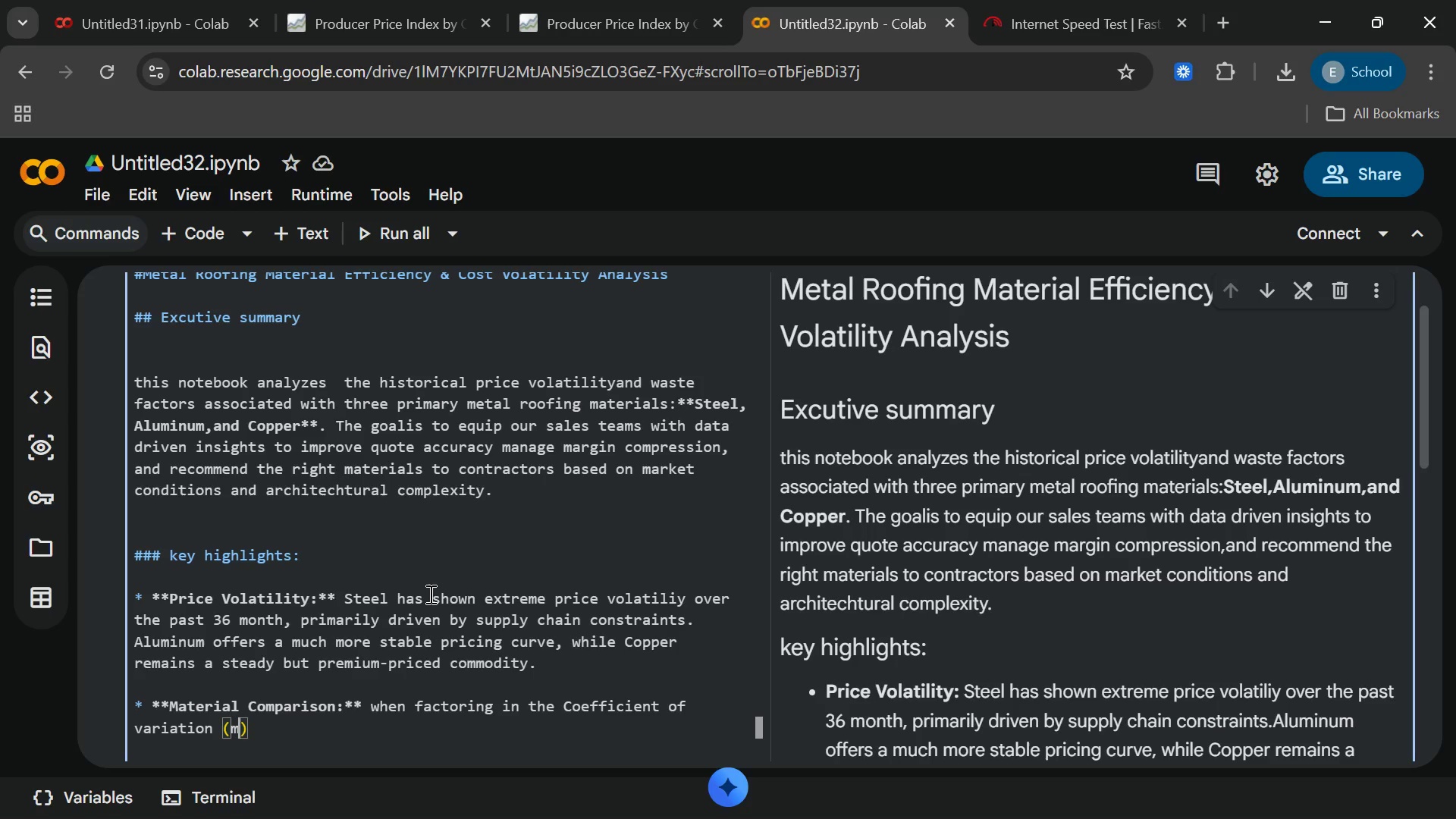 
type(measure)
 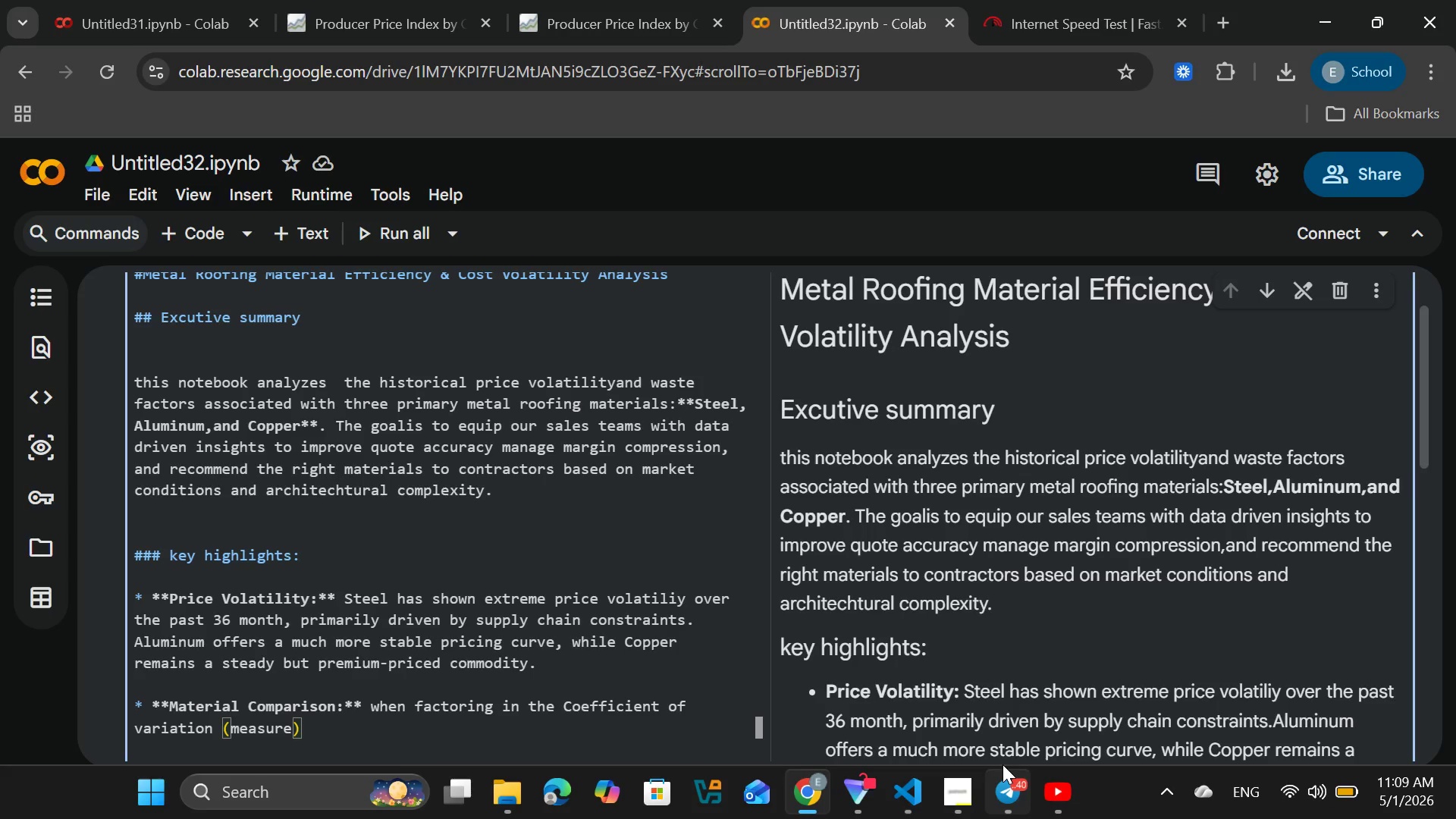 
left_click([1017, 811])
 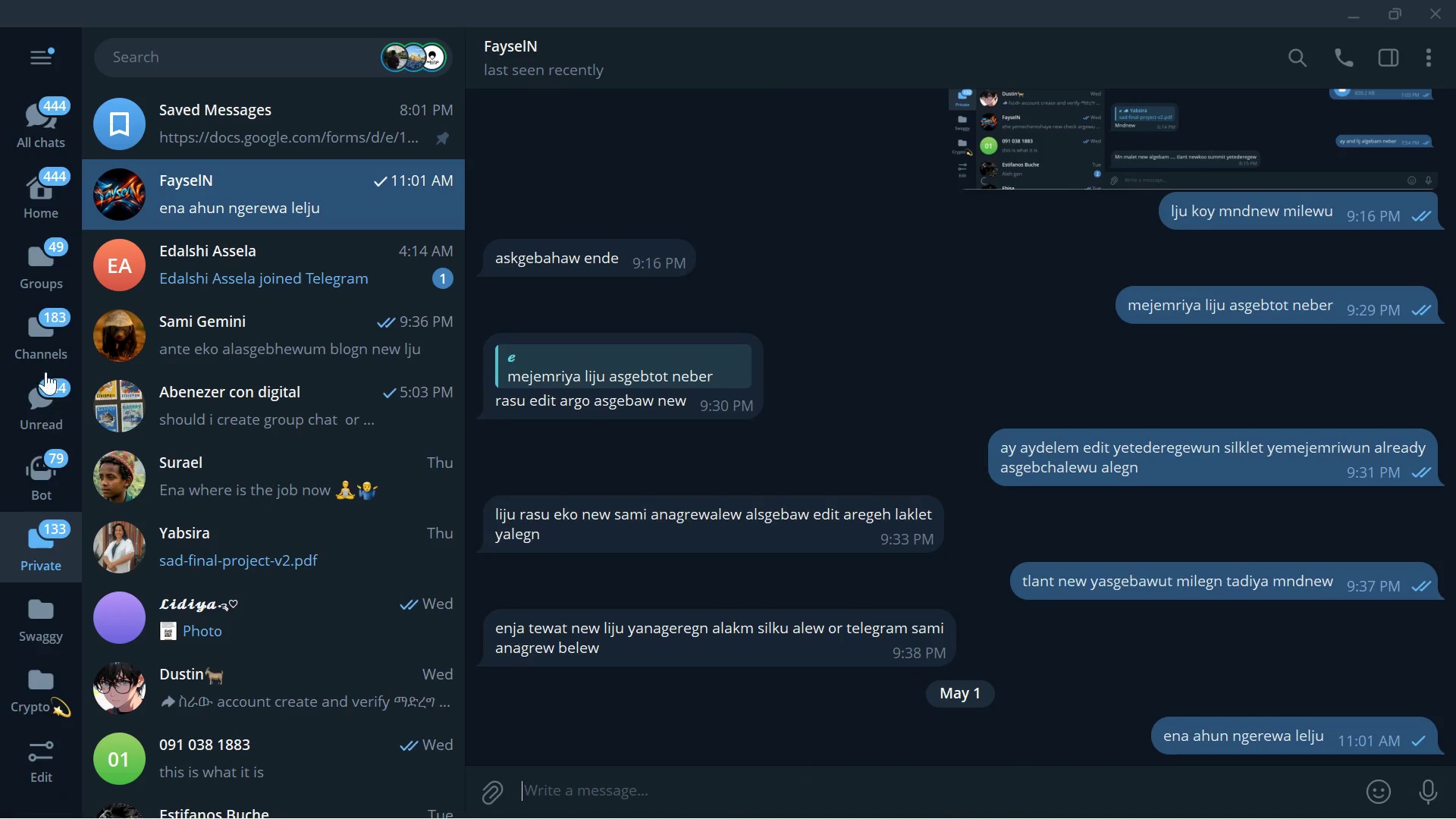 
left_click([42, 352])
 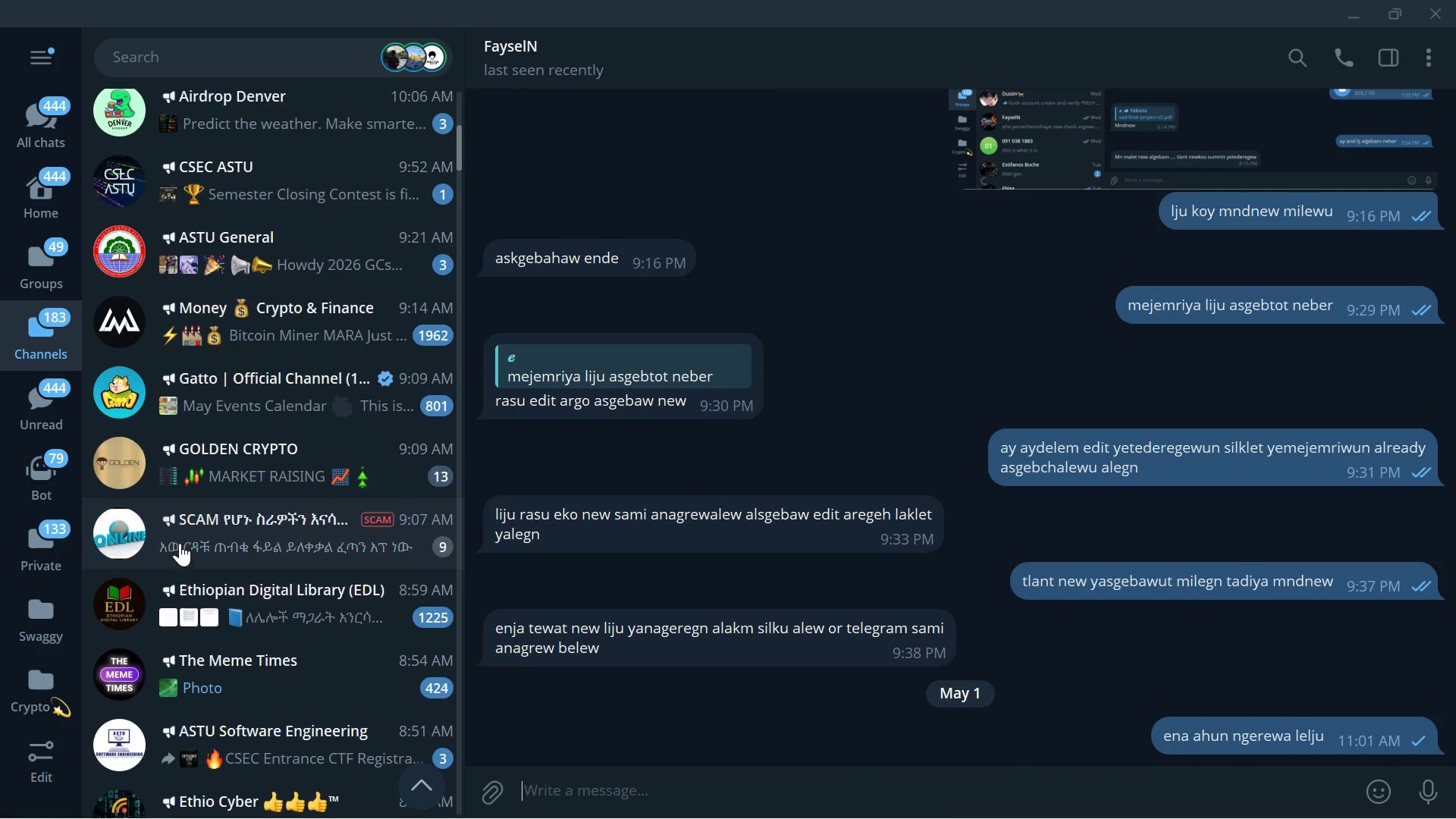 
wait(8.95)
 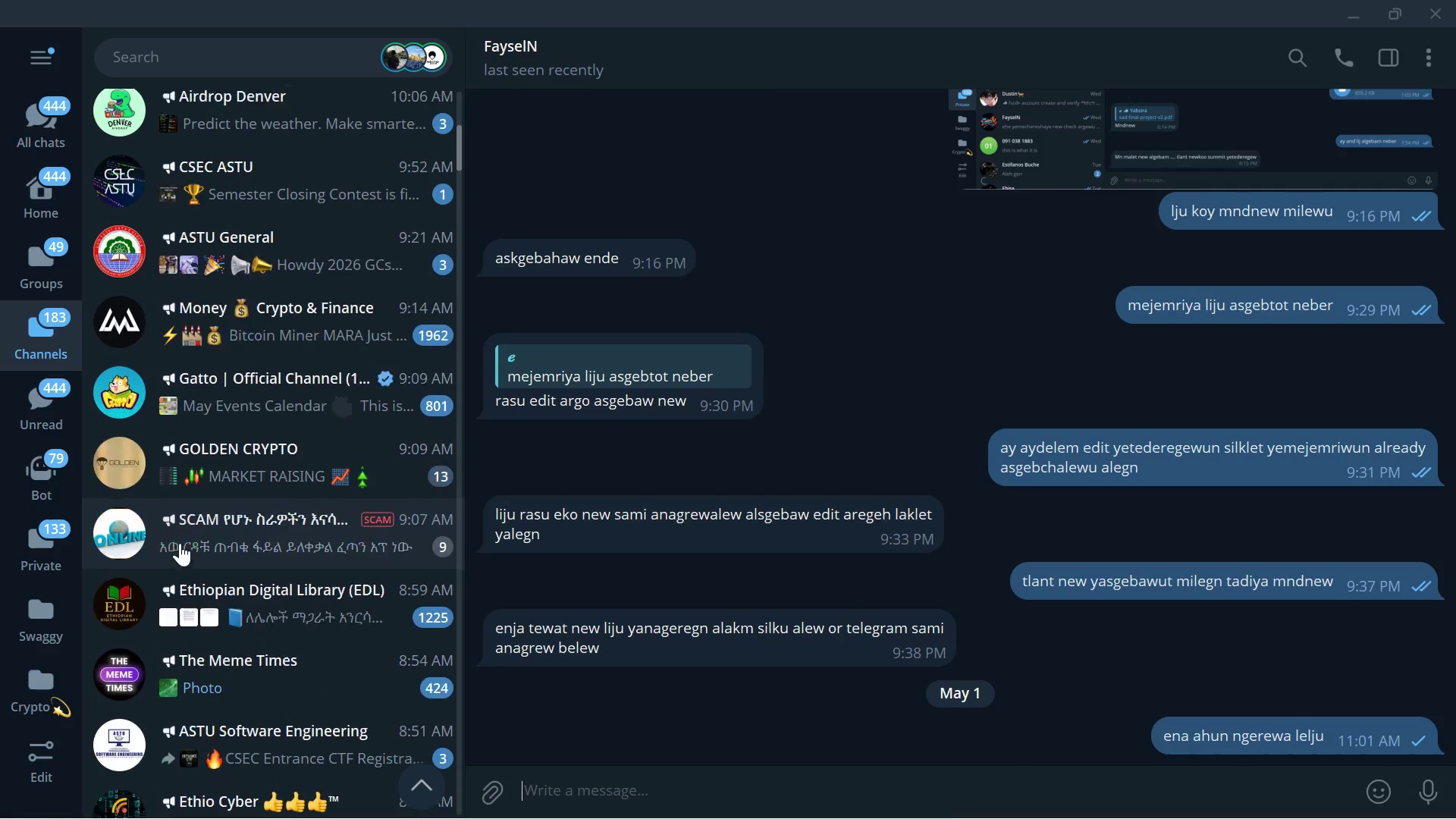 
left_click([208, 587])
 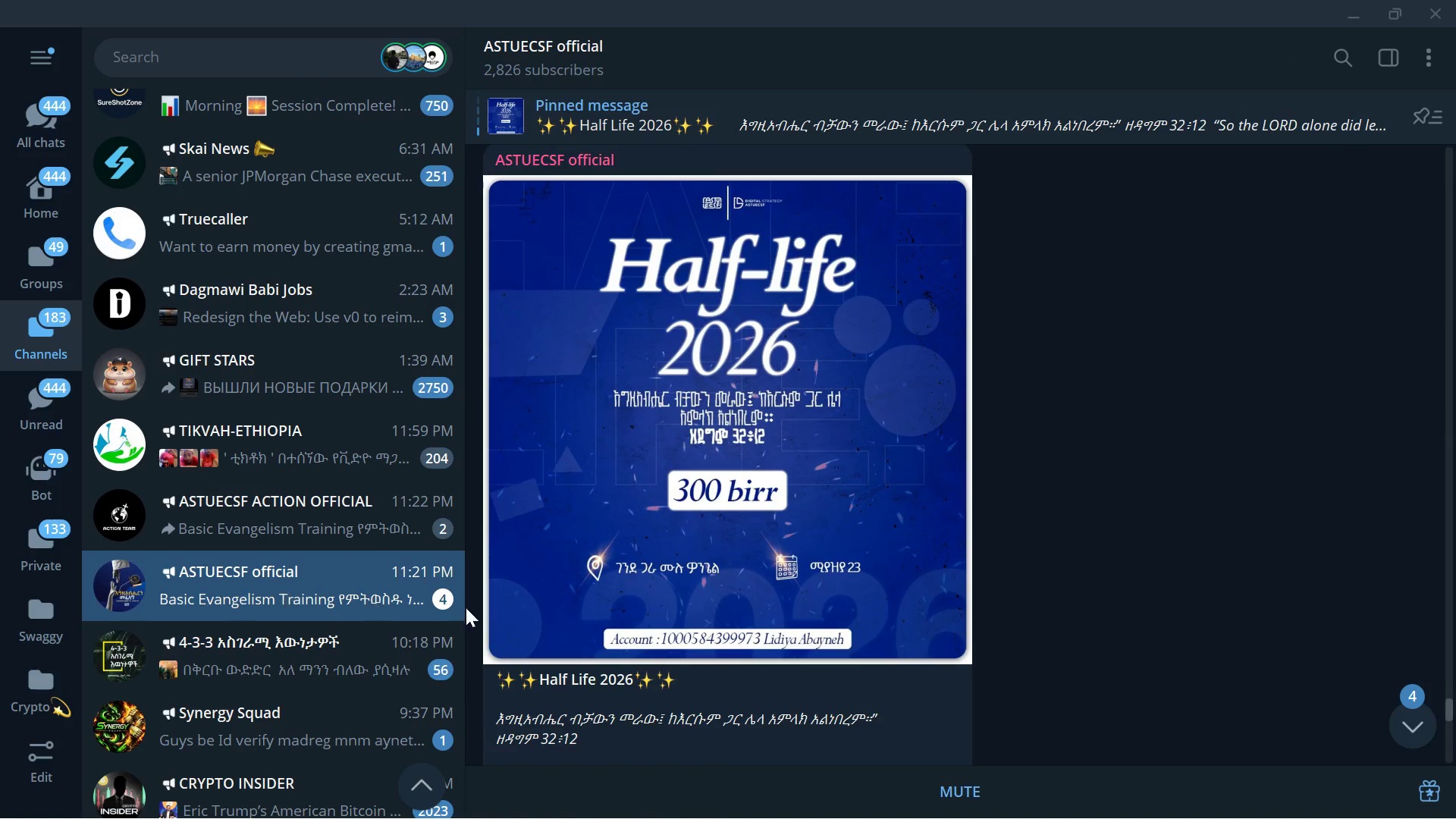 
mouse_move([632, 698])
 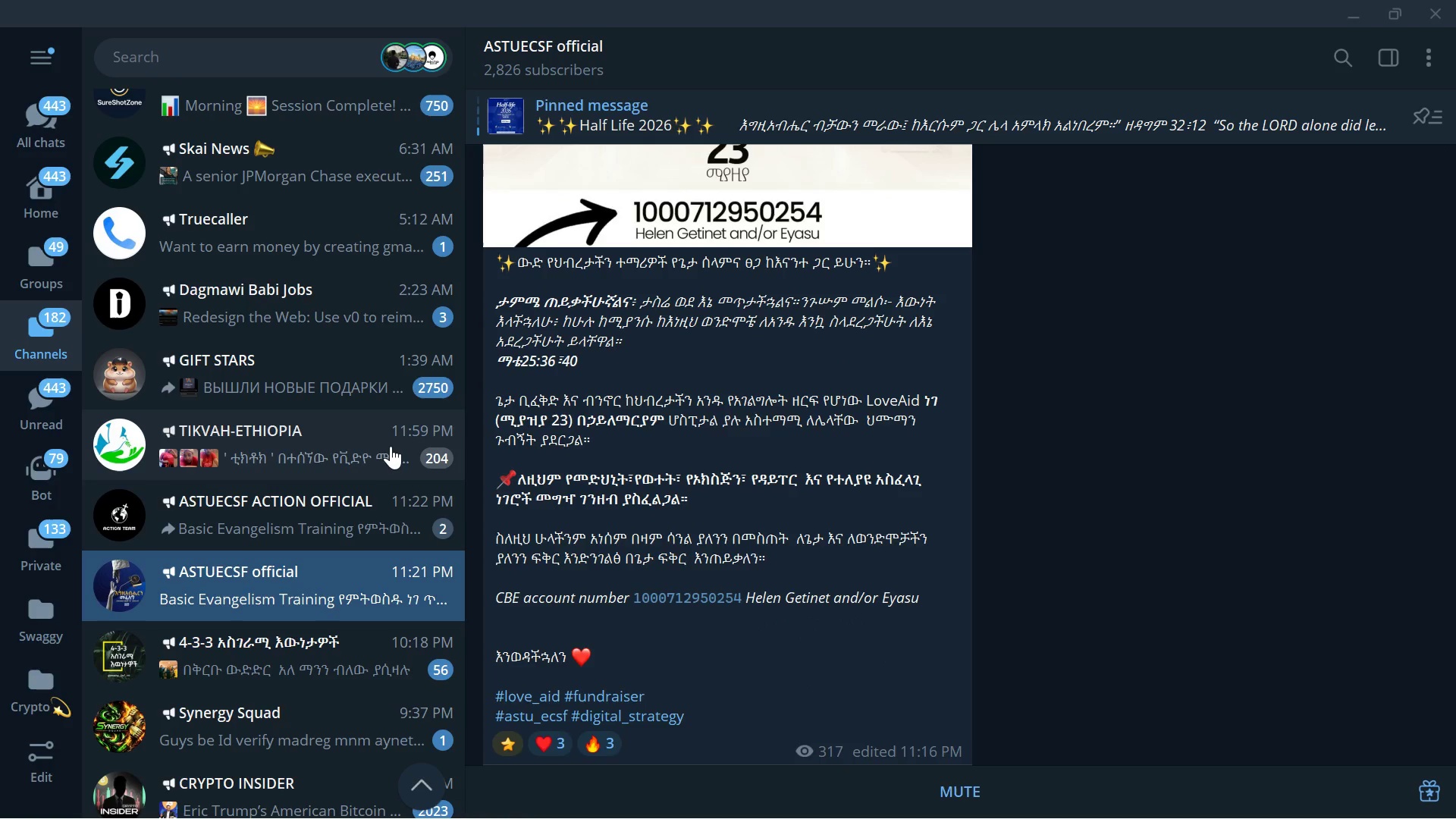 
wait(24.0)
 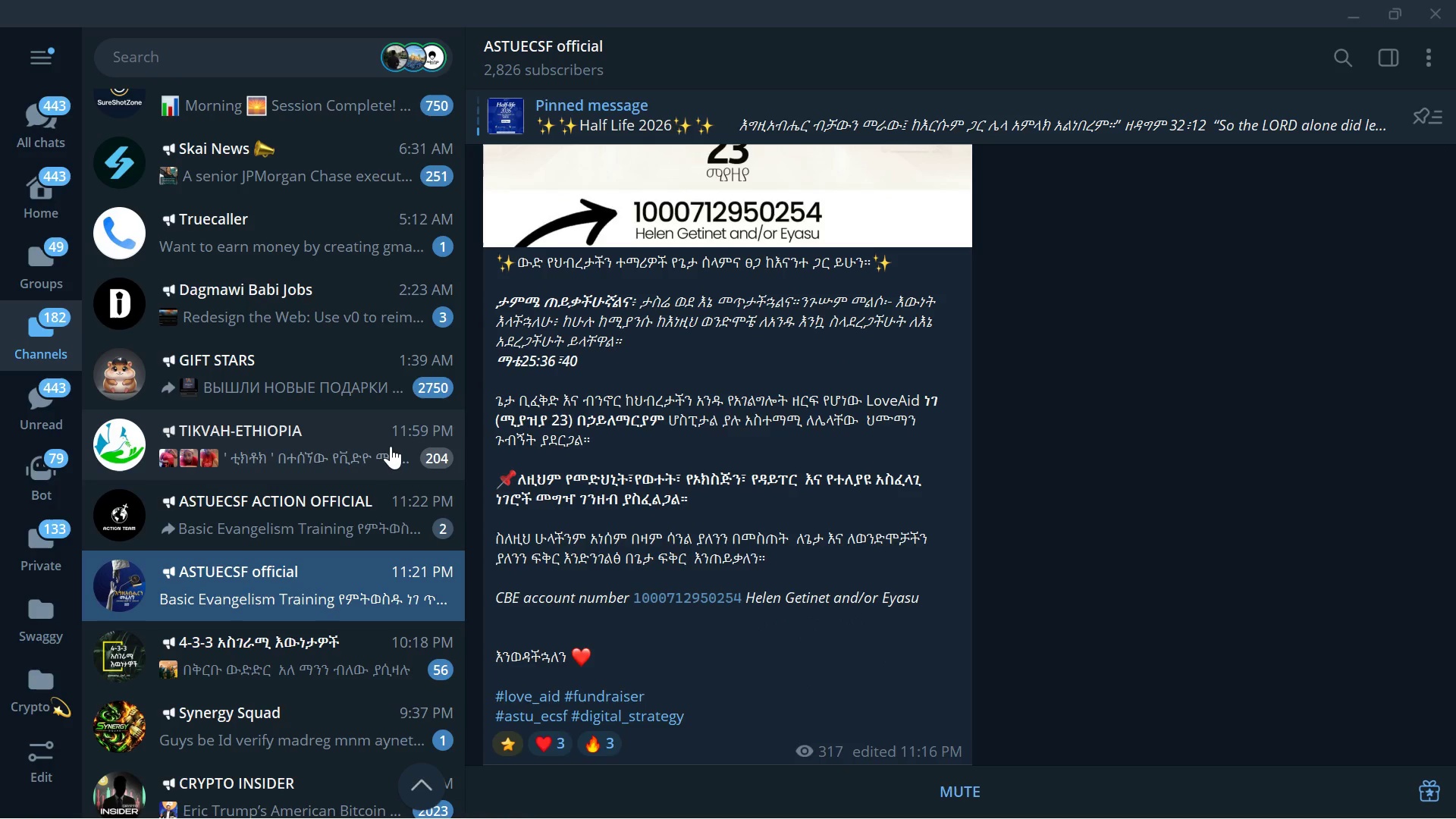 
mouse_move([553, 546])
 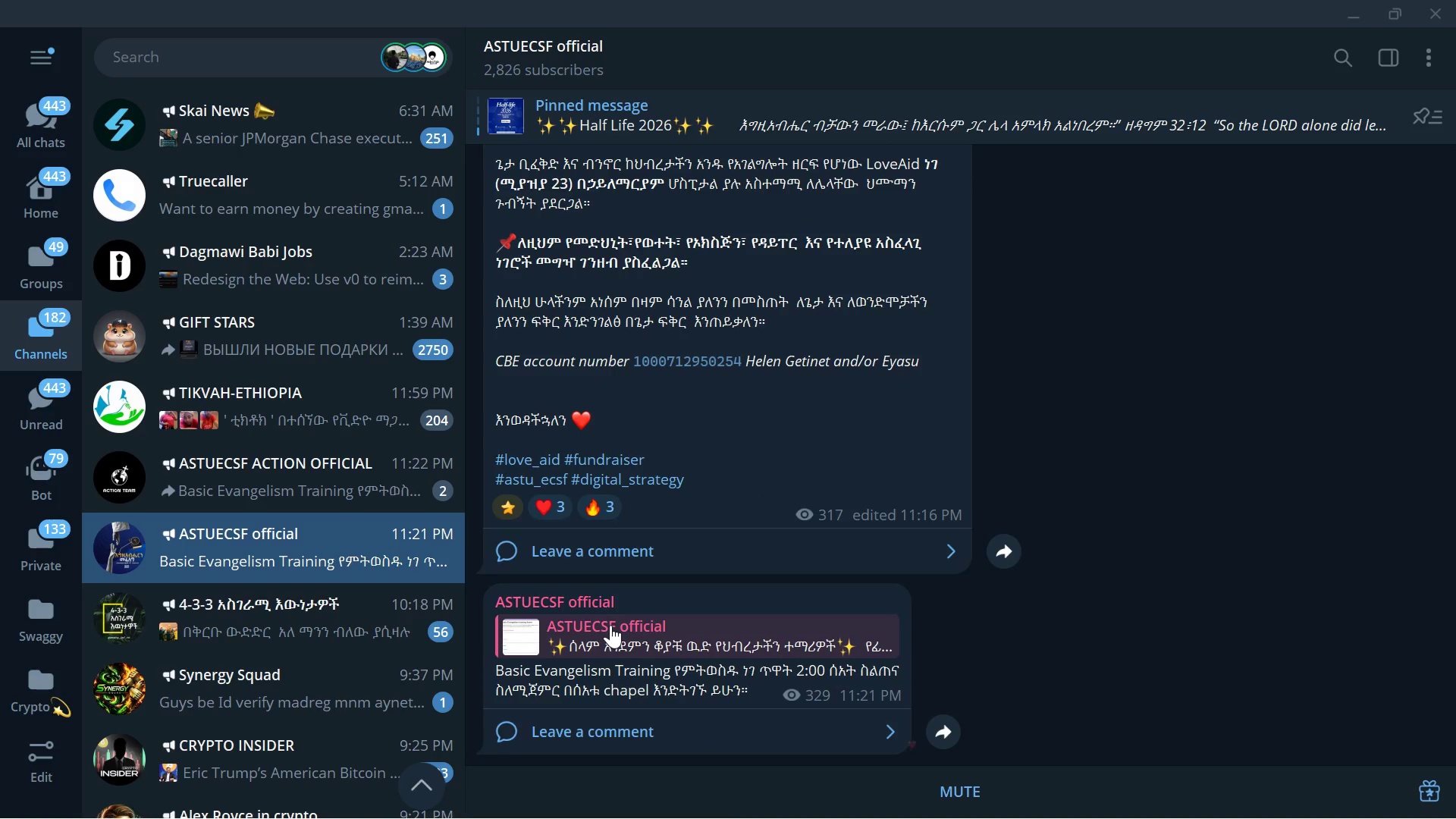 
left_click([610, 625])
 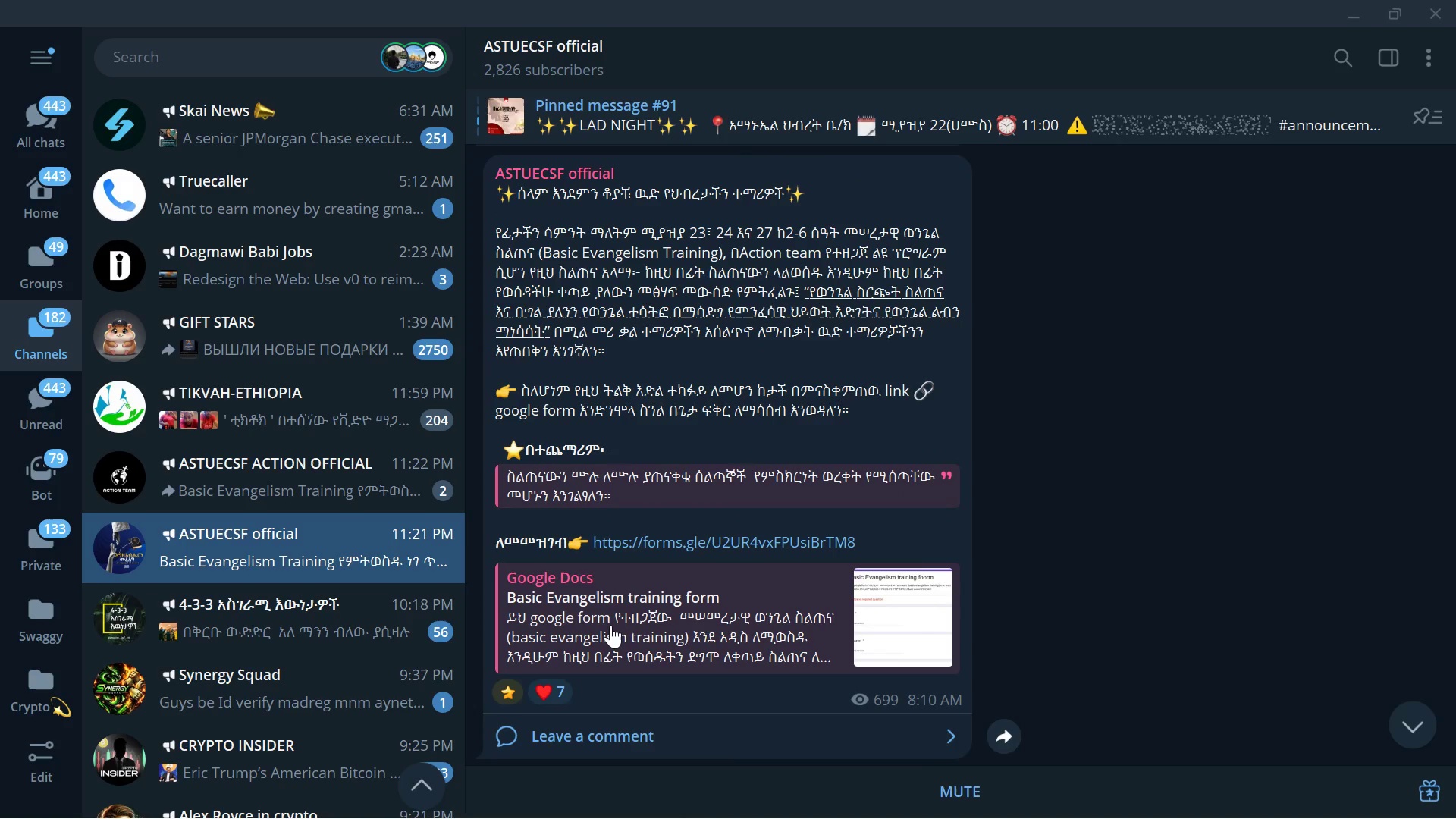 
wait(10.0)
 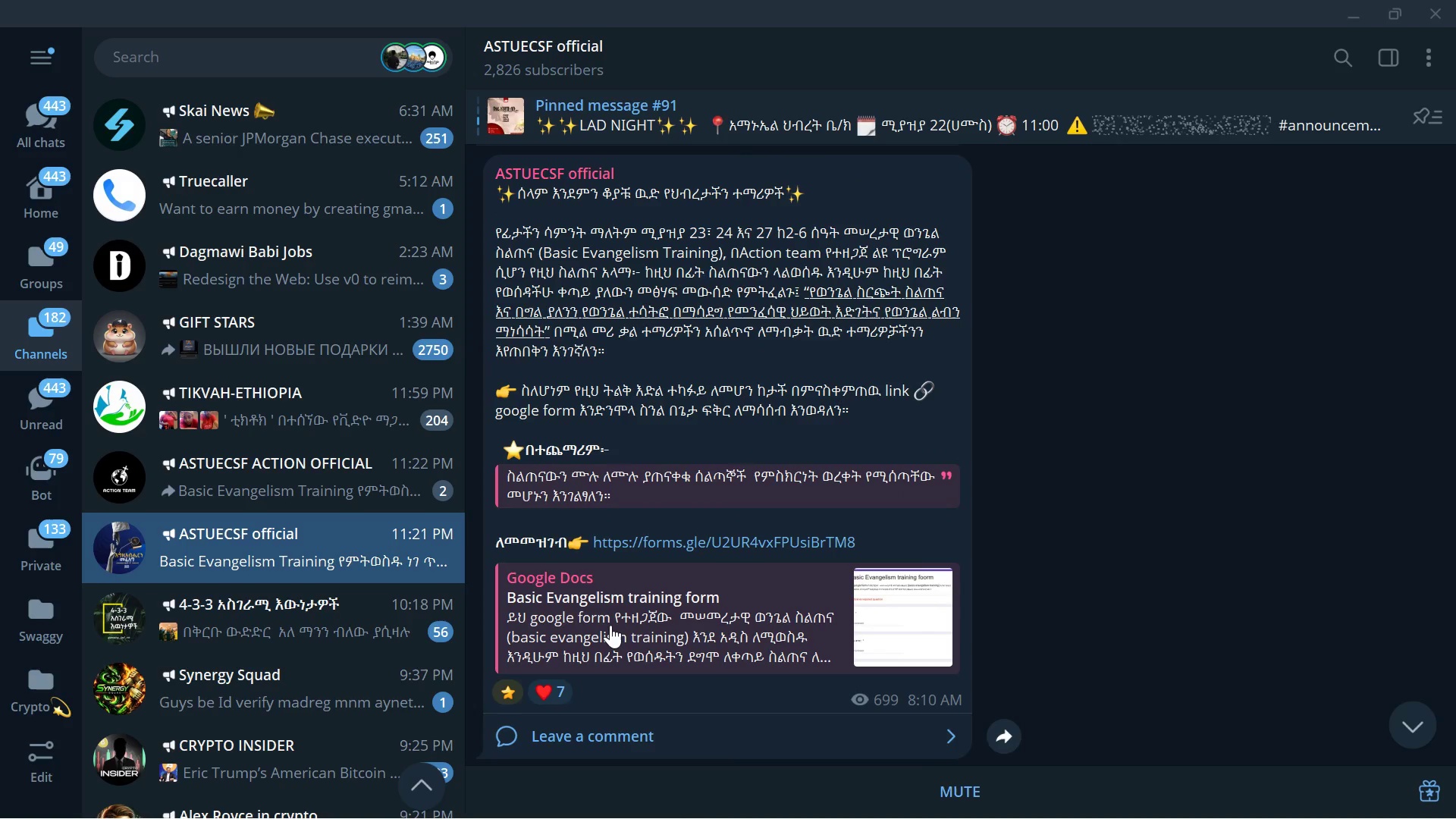 
left_click([33, 287])
 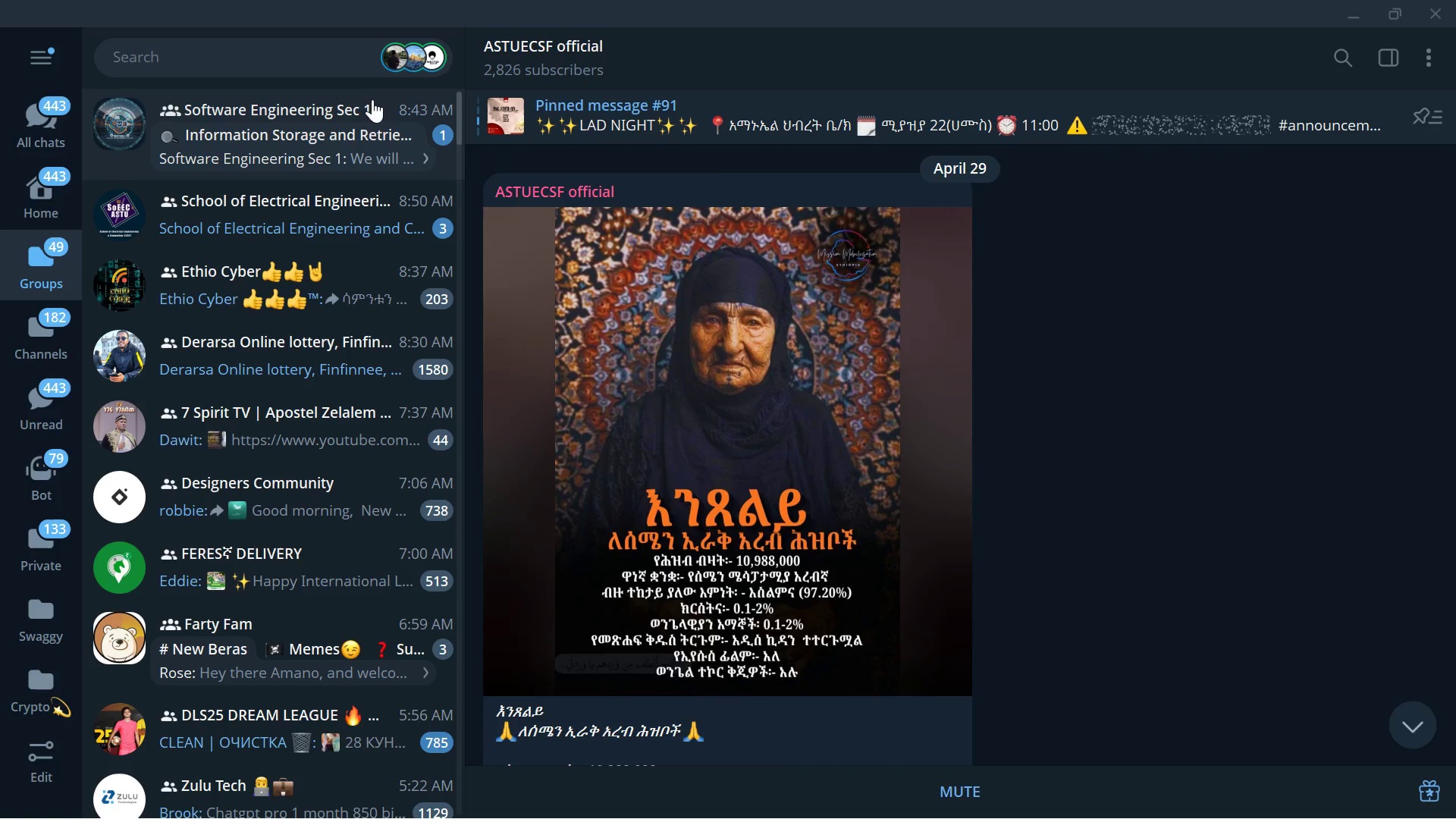 
left_click([372, 115])
 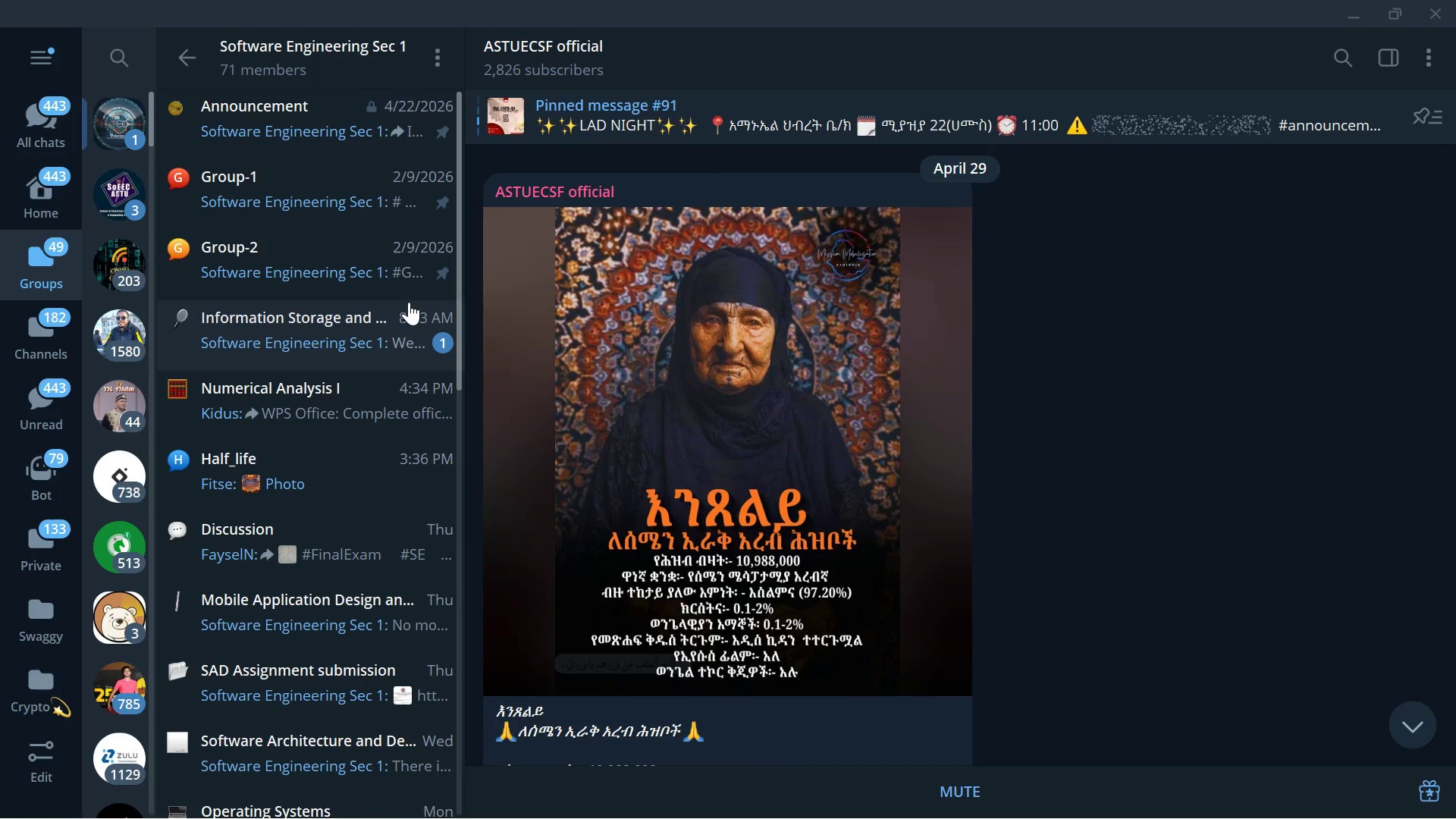 
left_click([405, 306])
 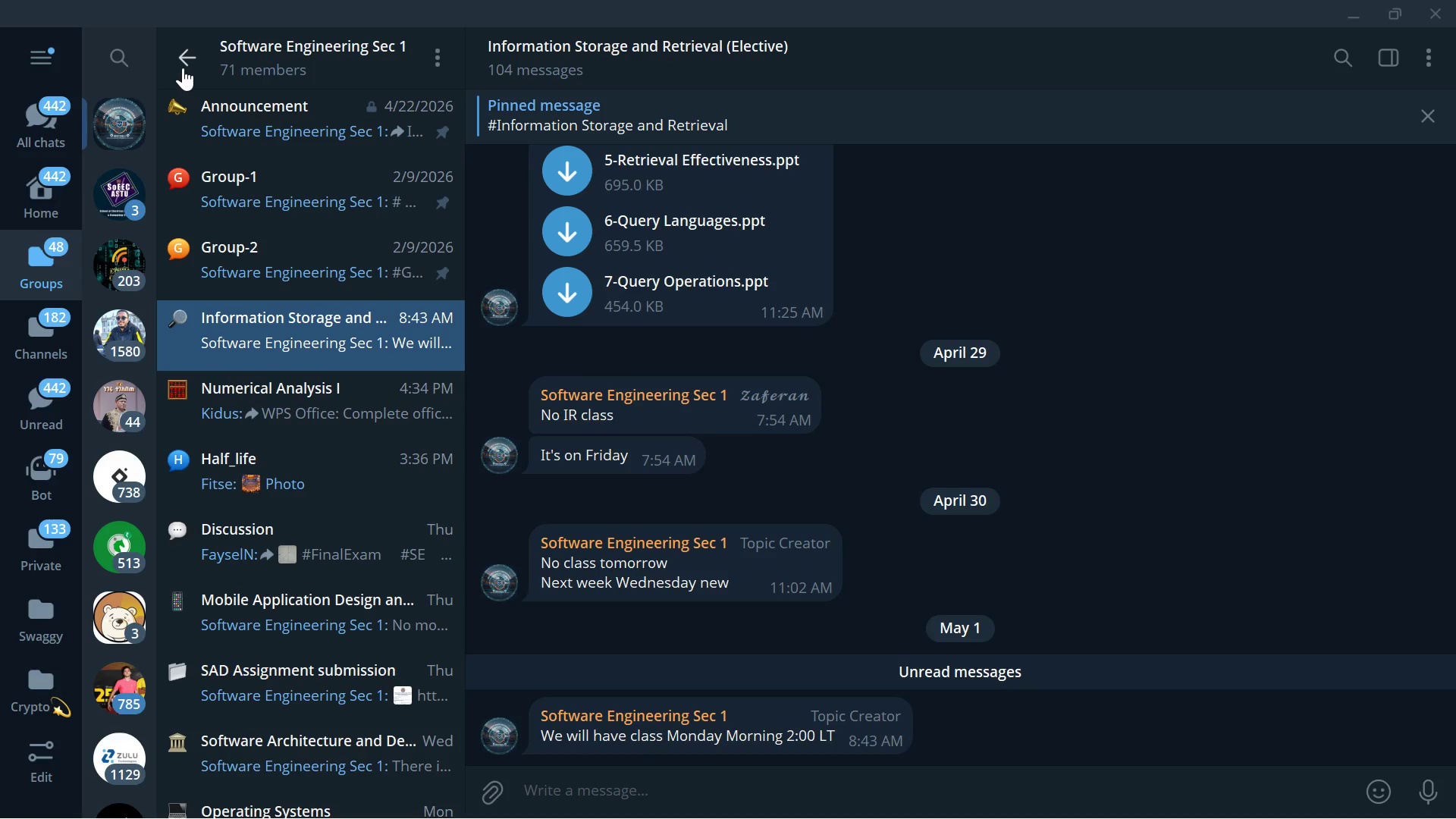 
wait(5.67)
 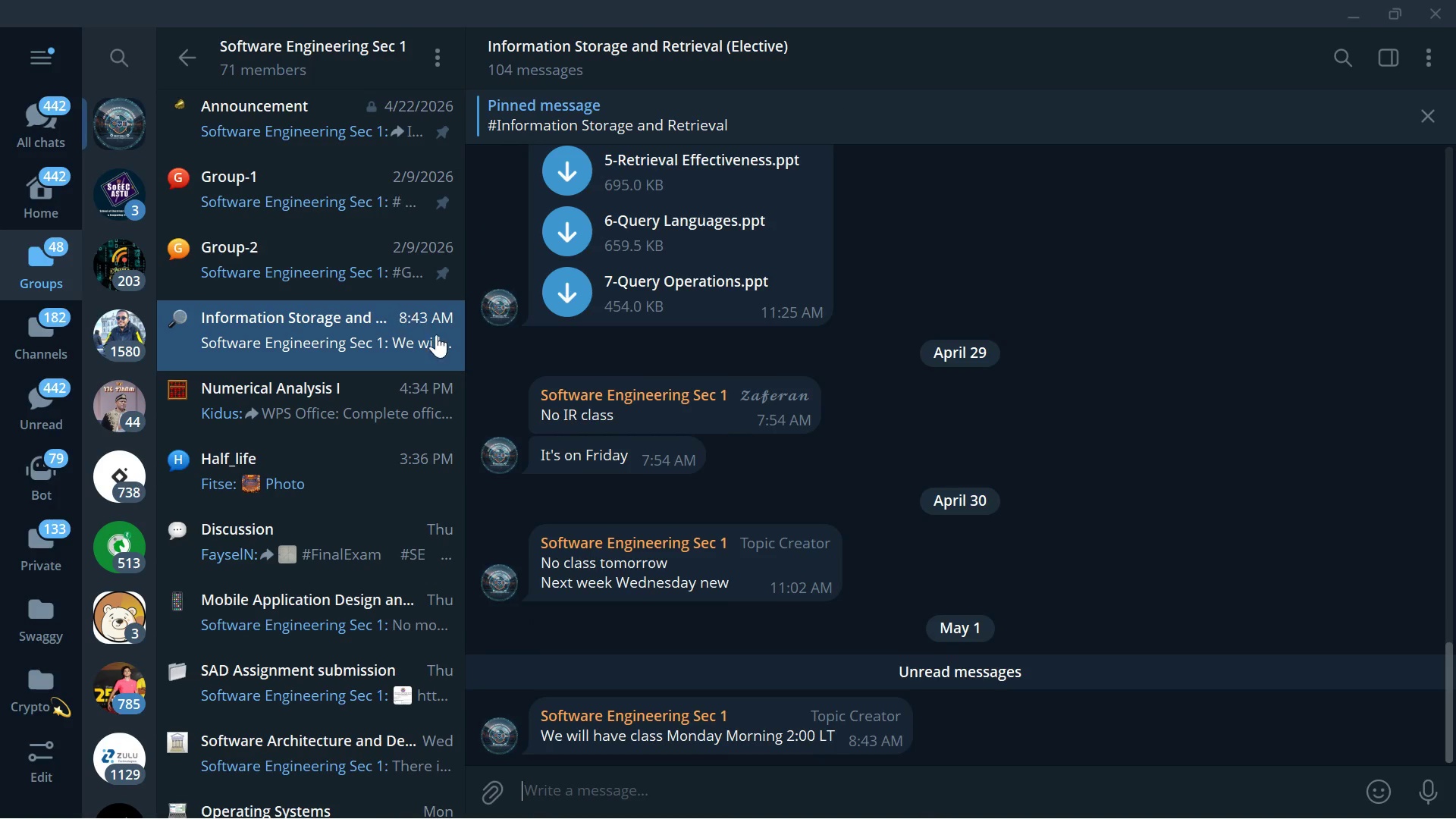 
left_click([182, 67])
 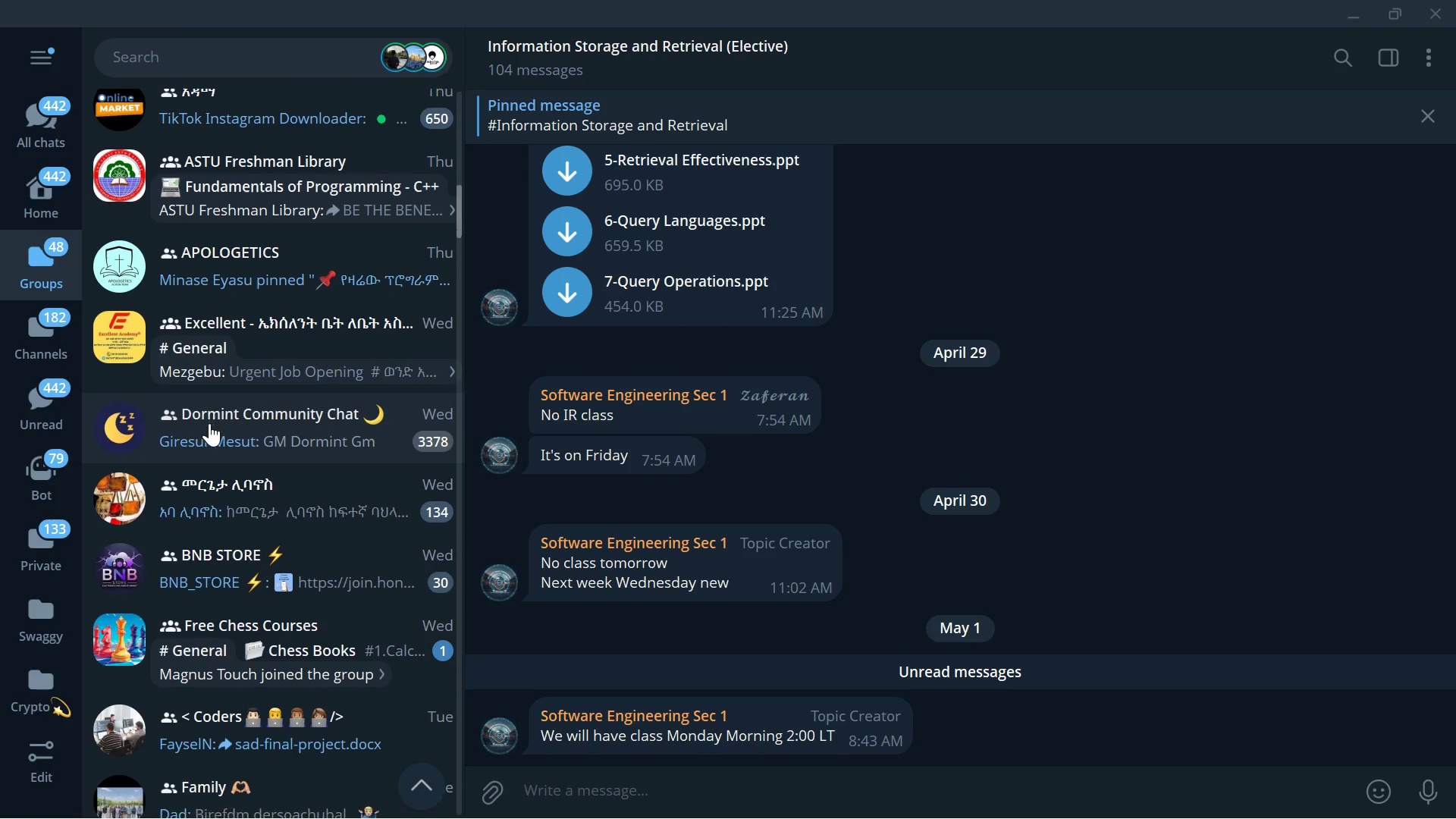 
wait(6.33)
 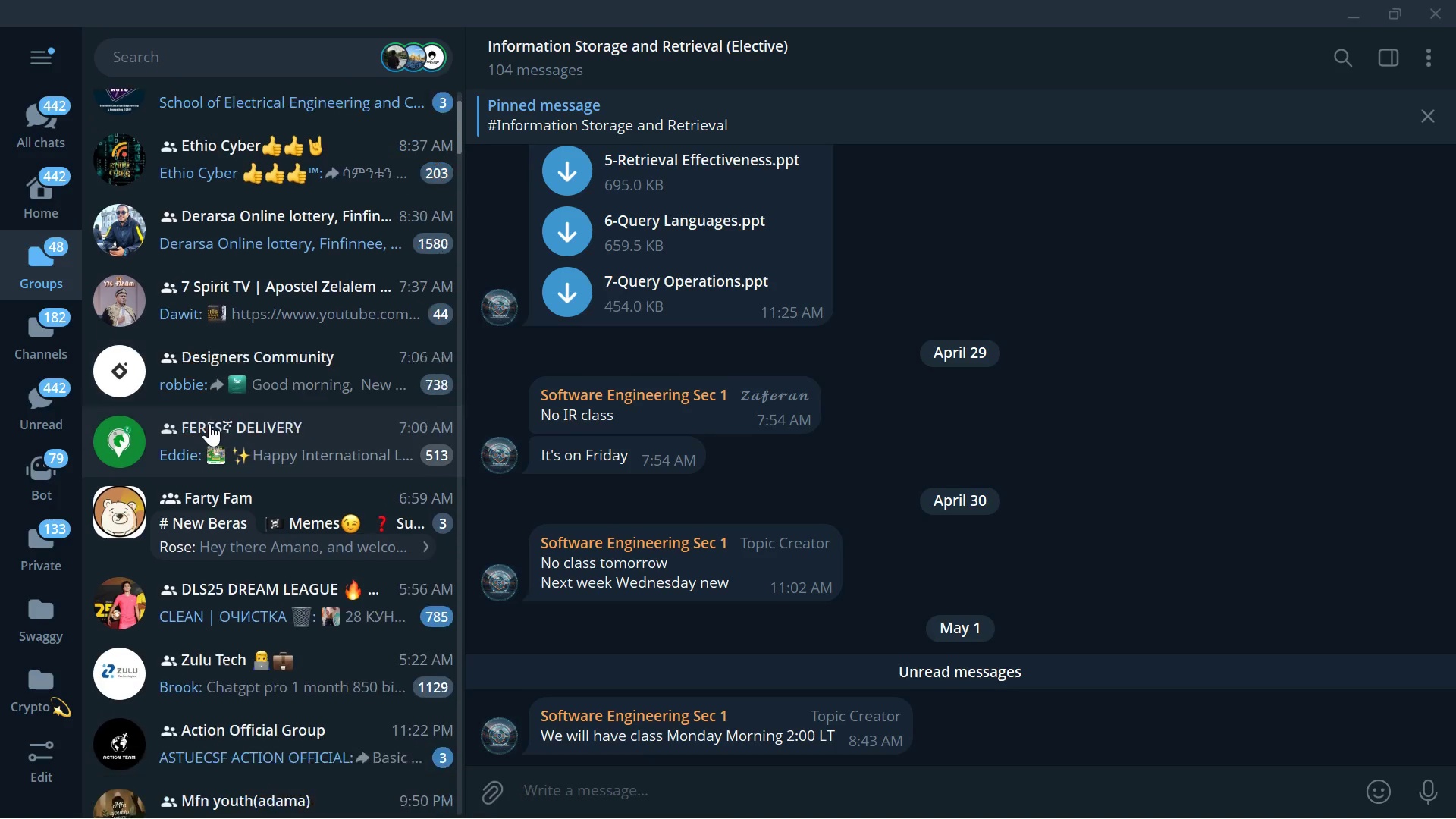 
left_click([247, 601])
 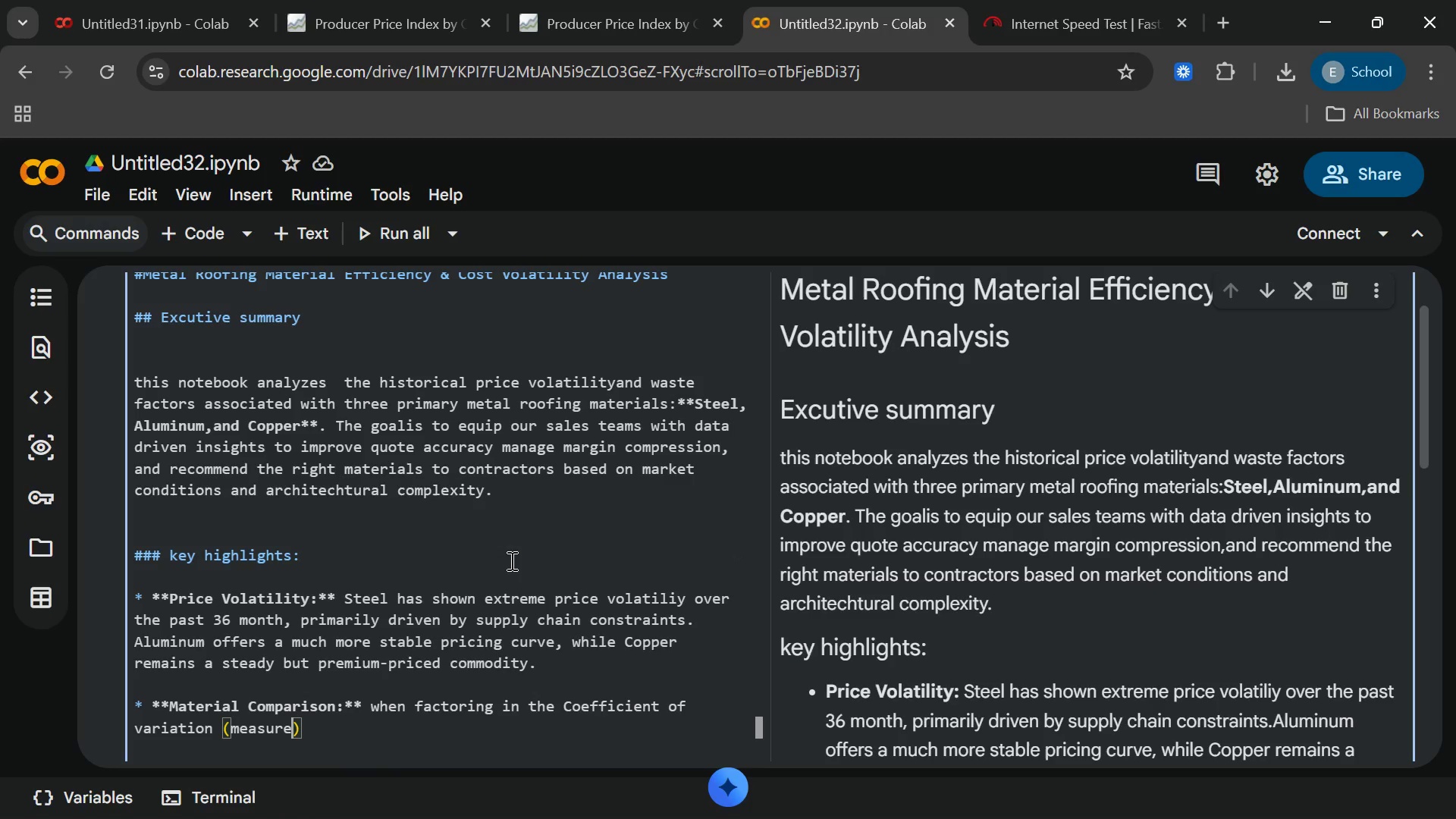 
wait(15.92)
 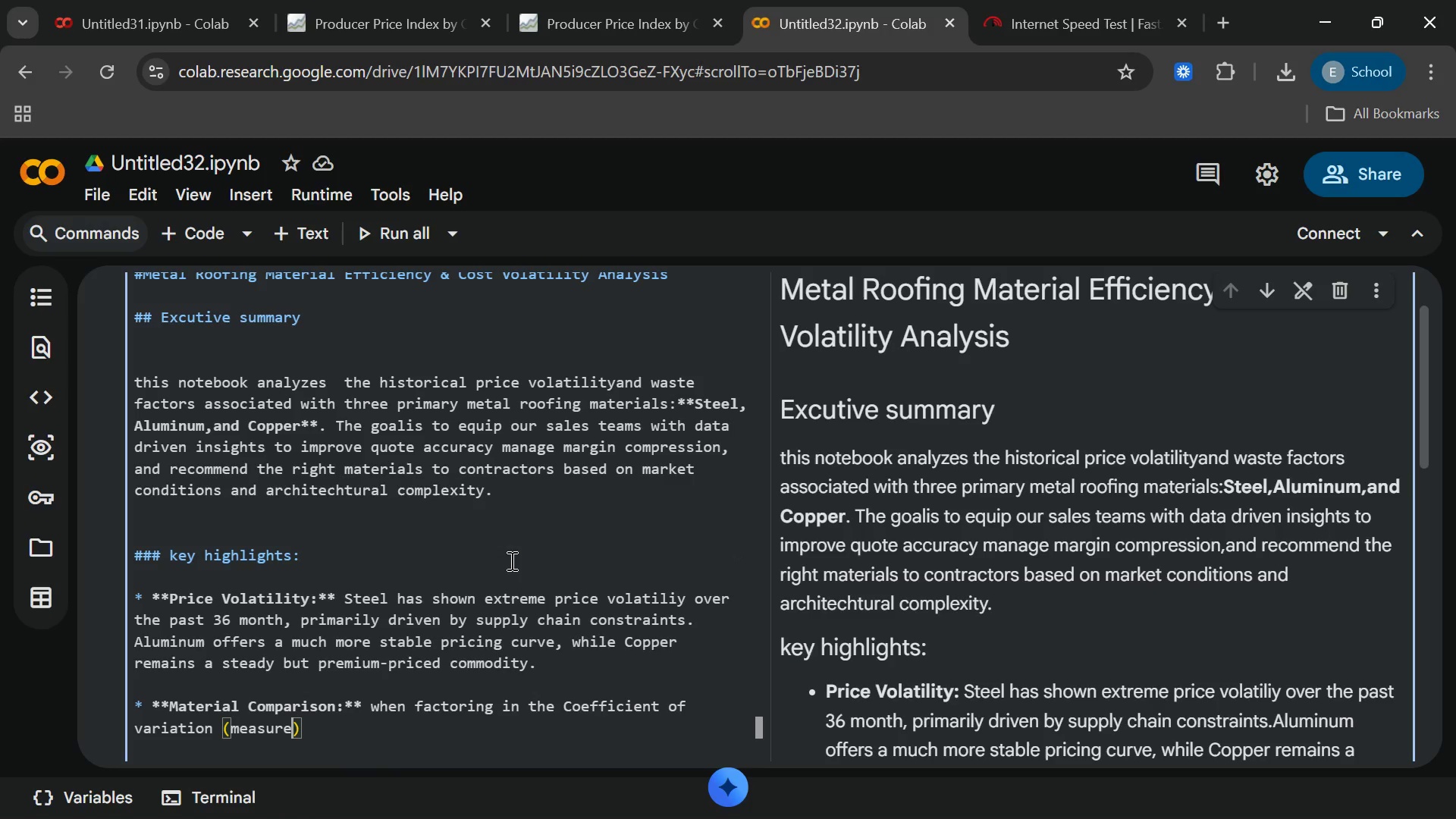 
key(ArrowLeft)
 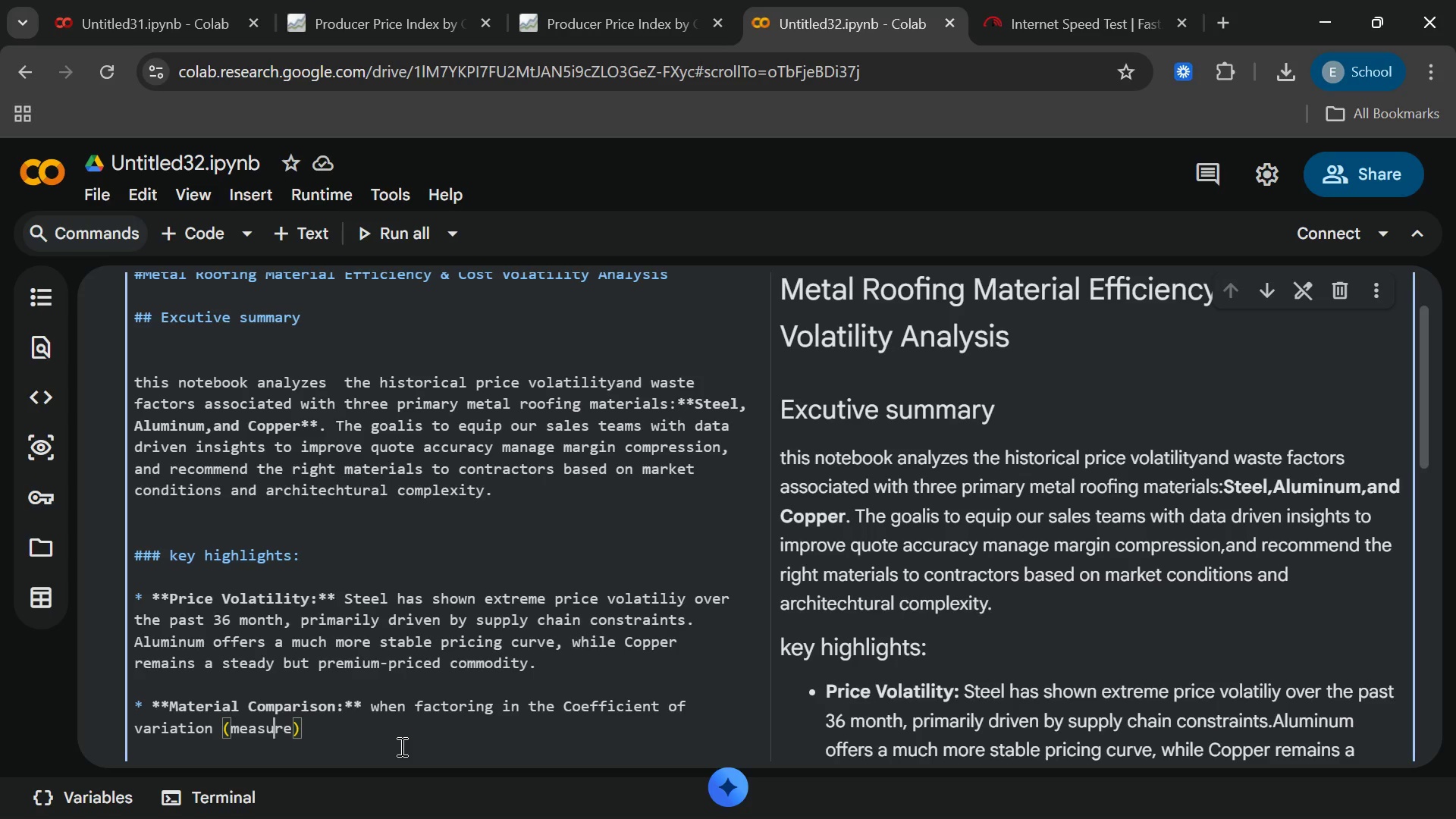 
key(ArrowLeft)
 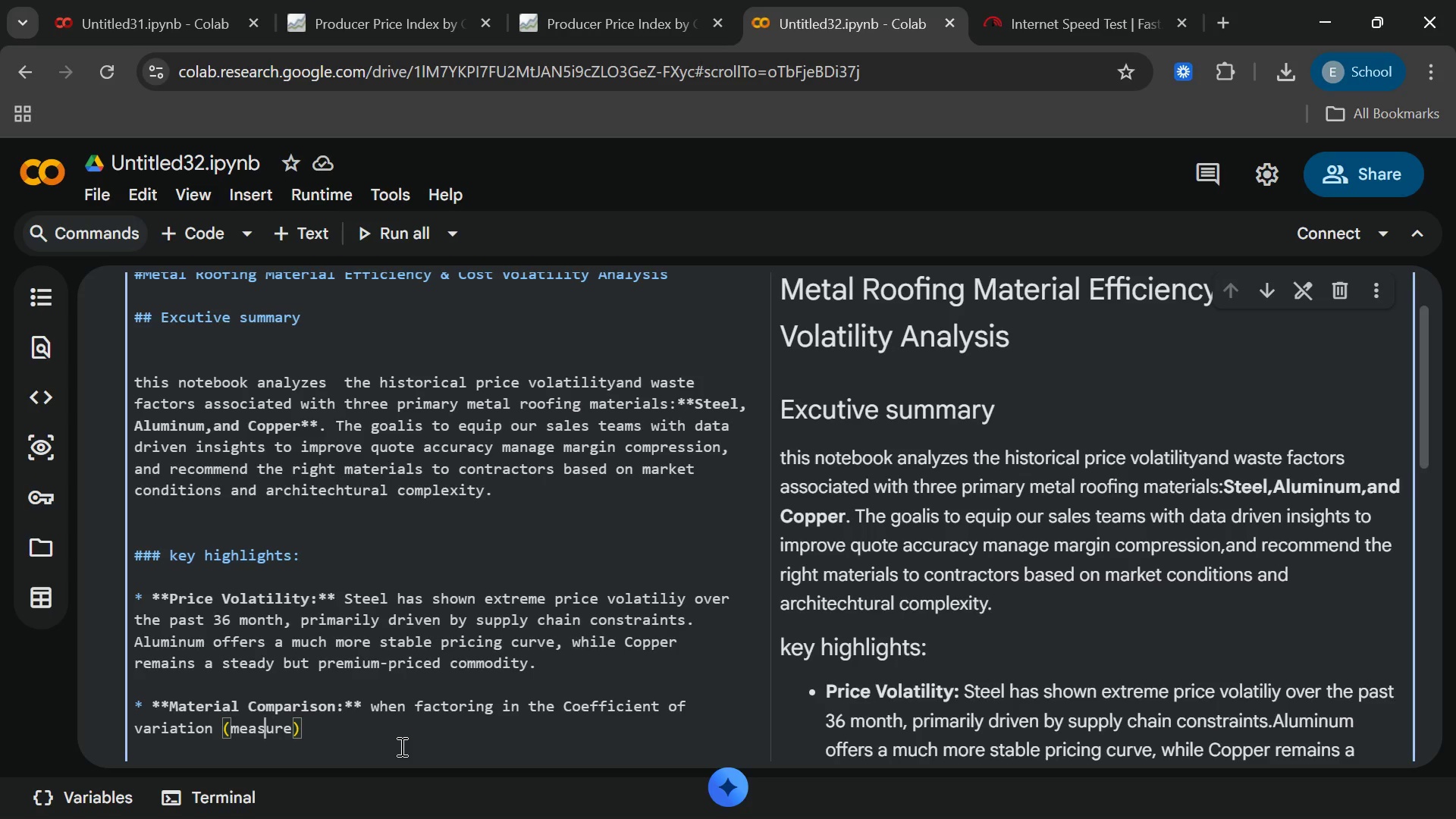 
key(ArrowLeft)
 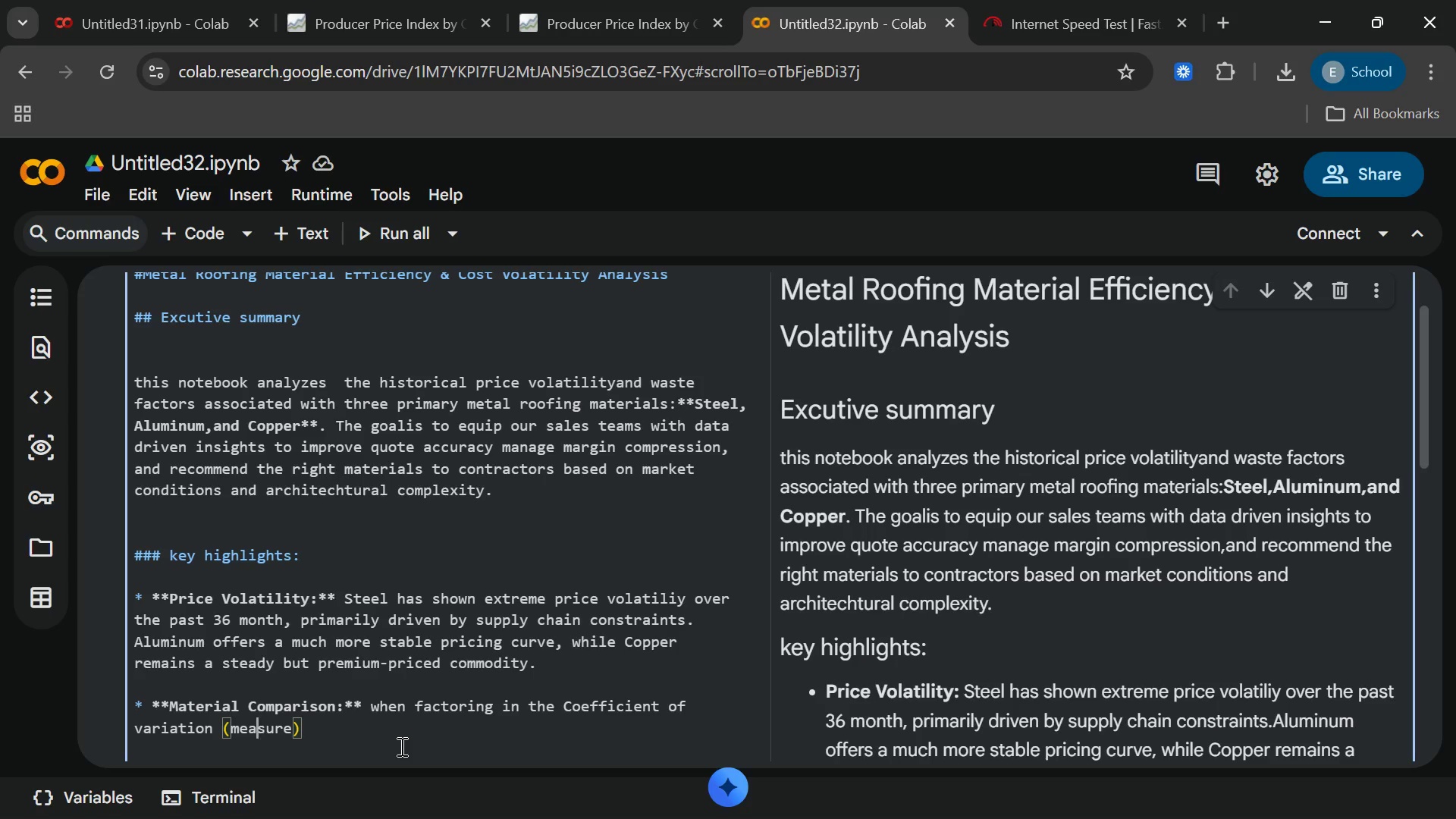 
key(ArrowLeft)
 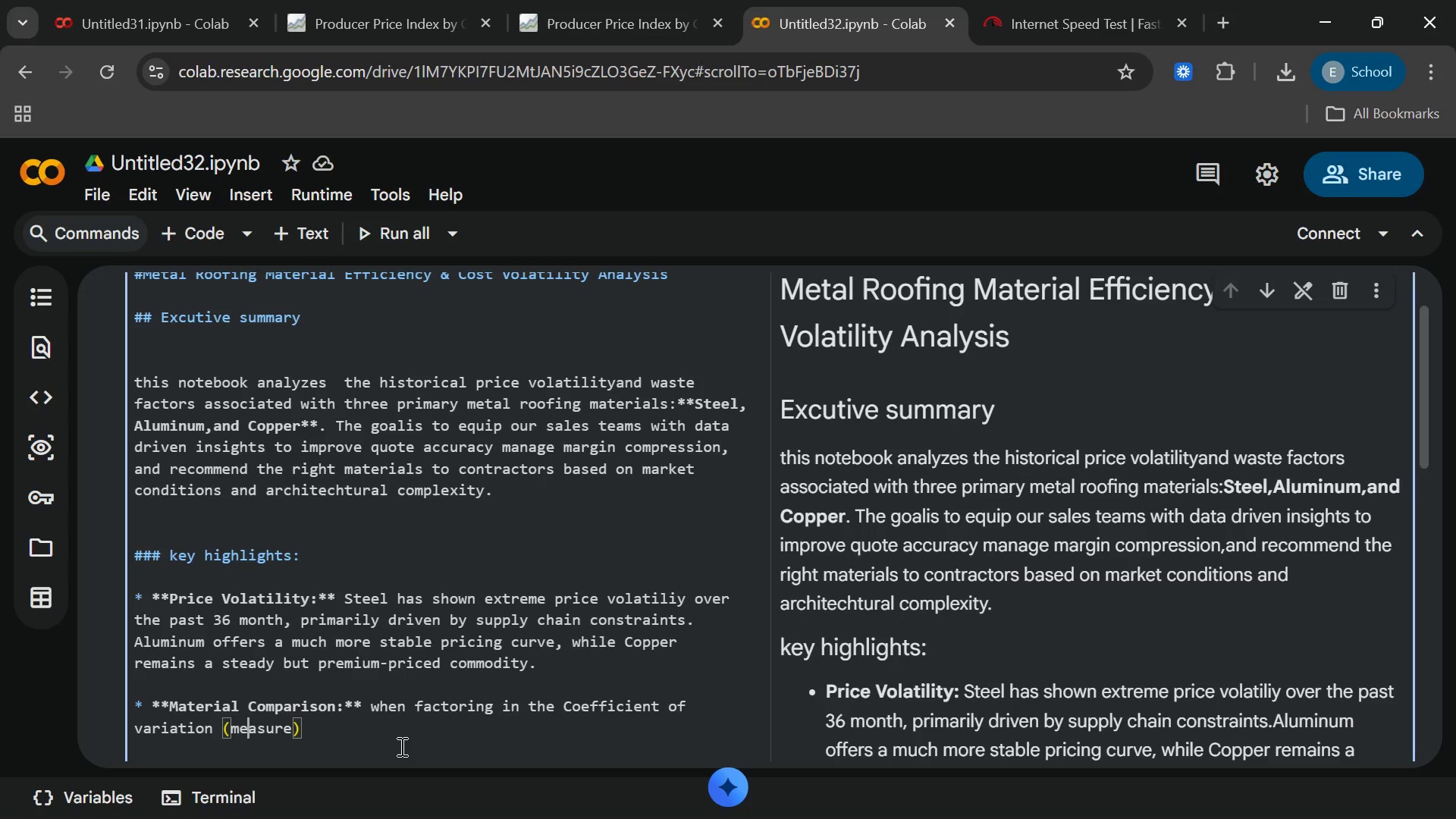 
key(ArrowLeft)
 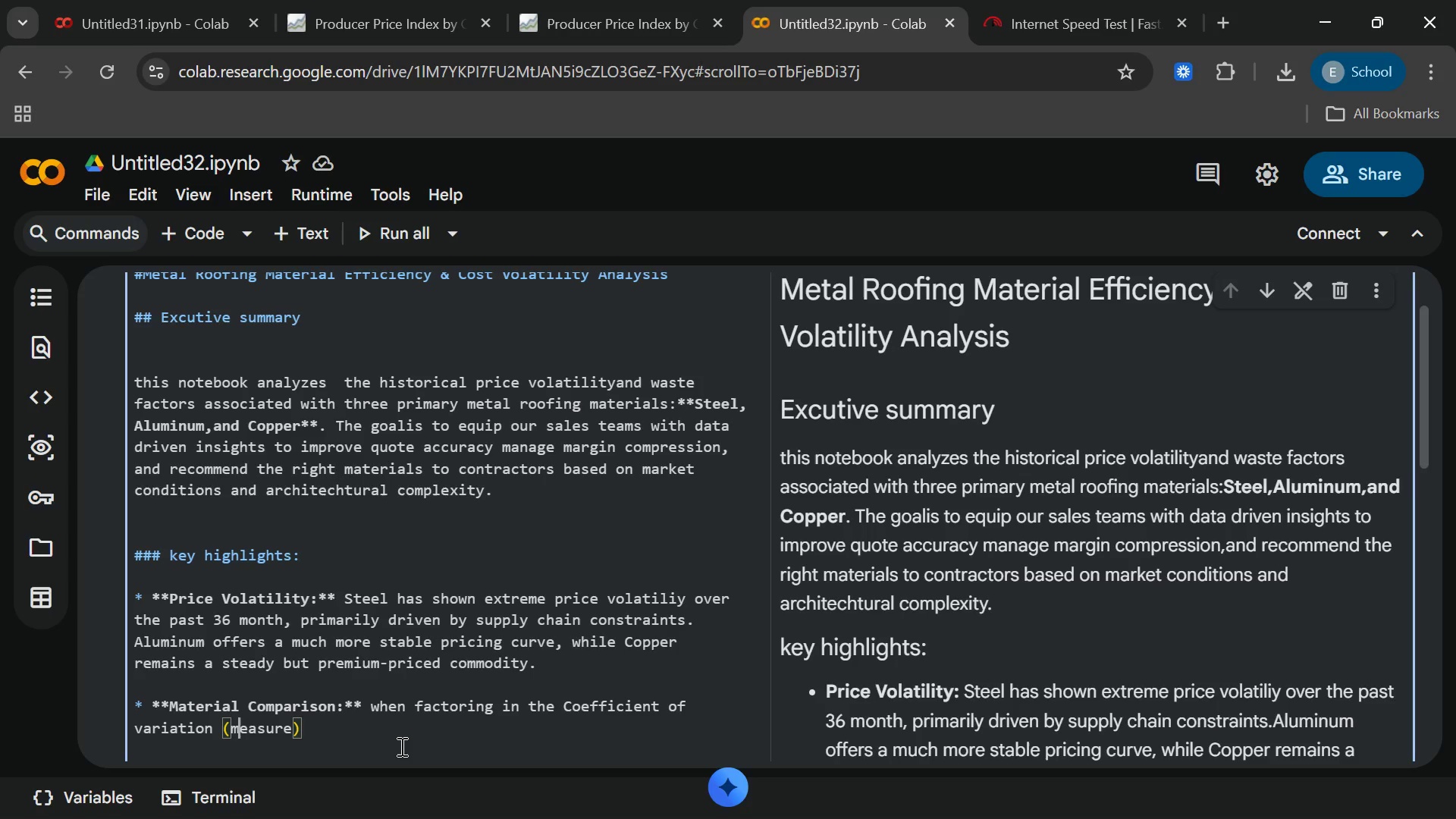 
key(ArrowLeft)
 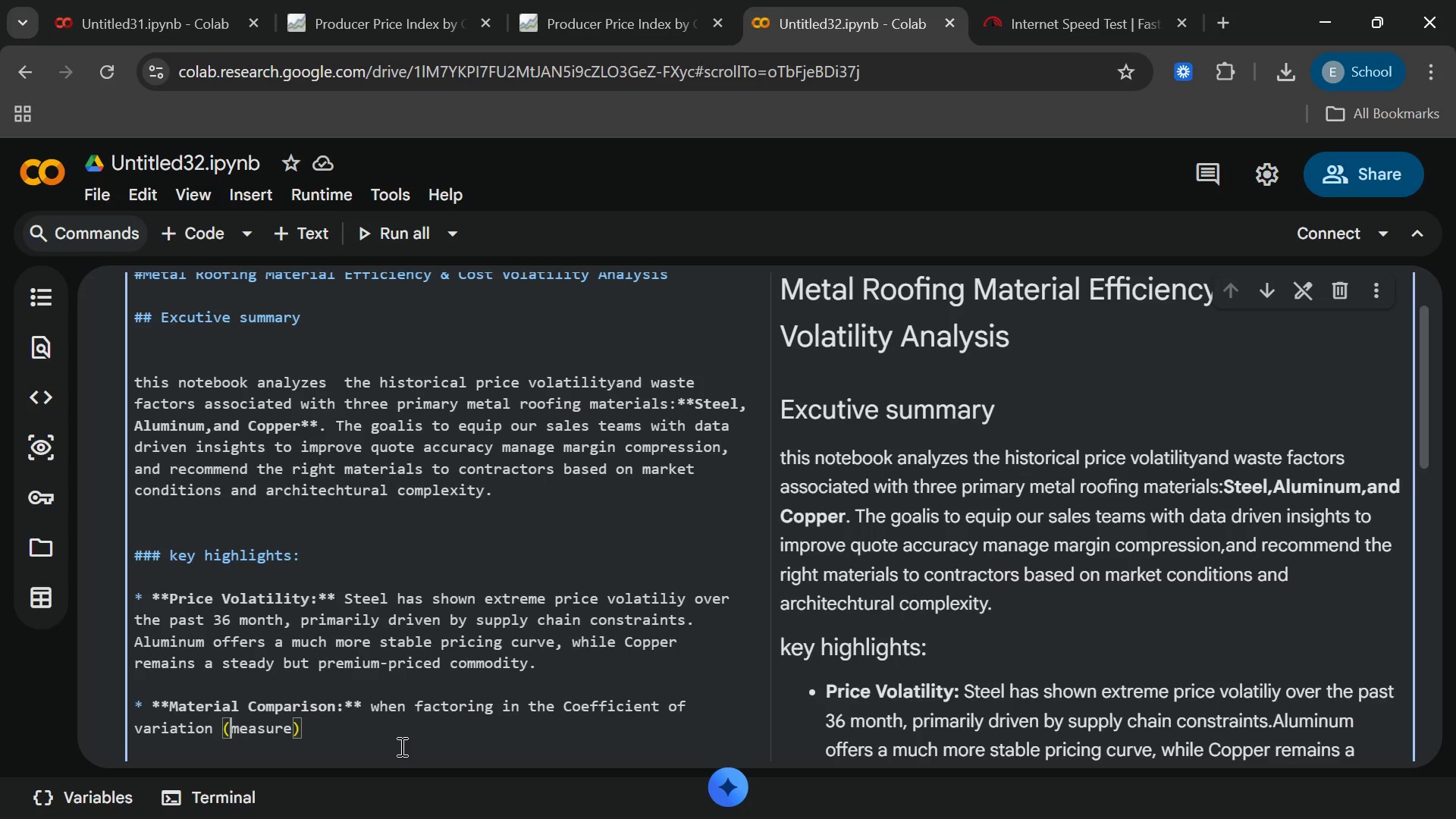 
key(ArrowLeft)
 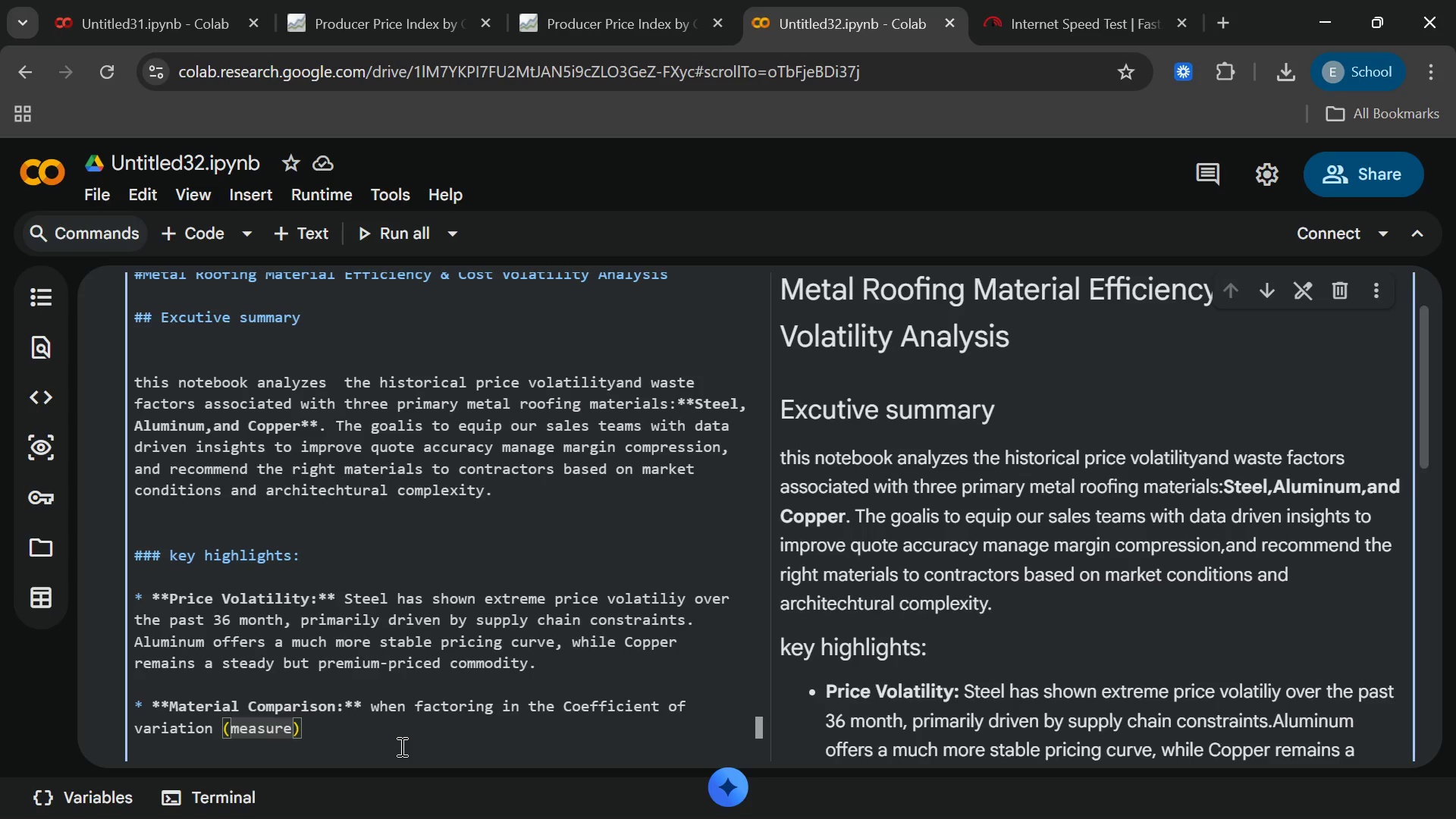 
key(A)
 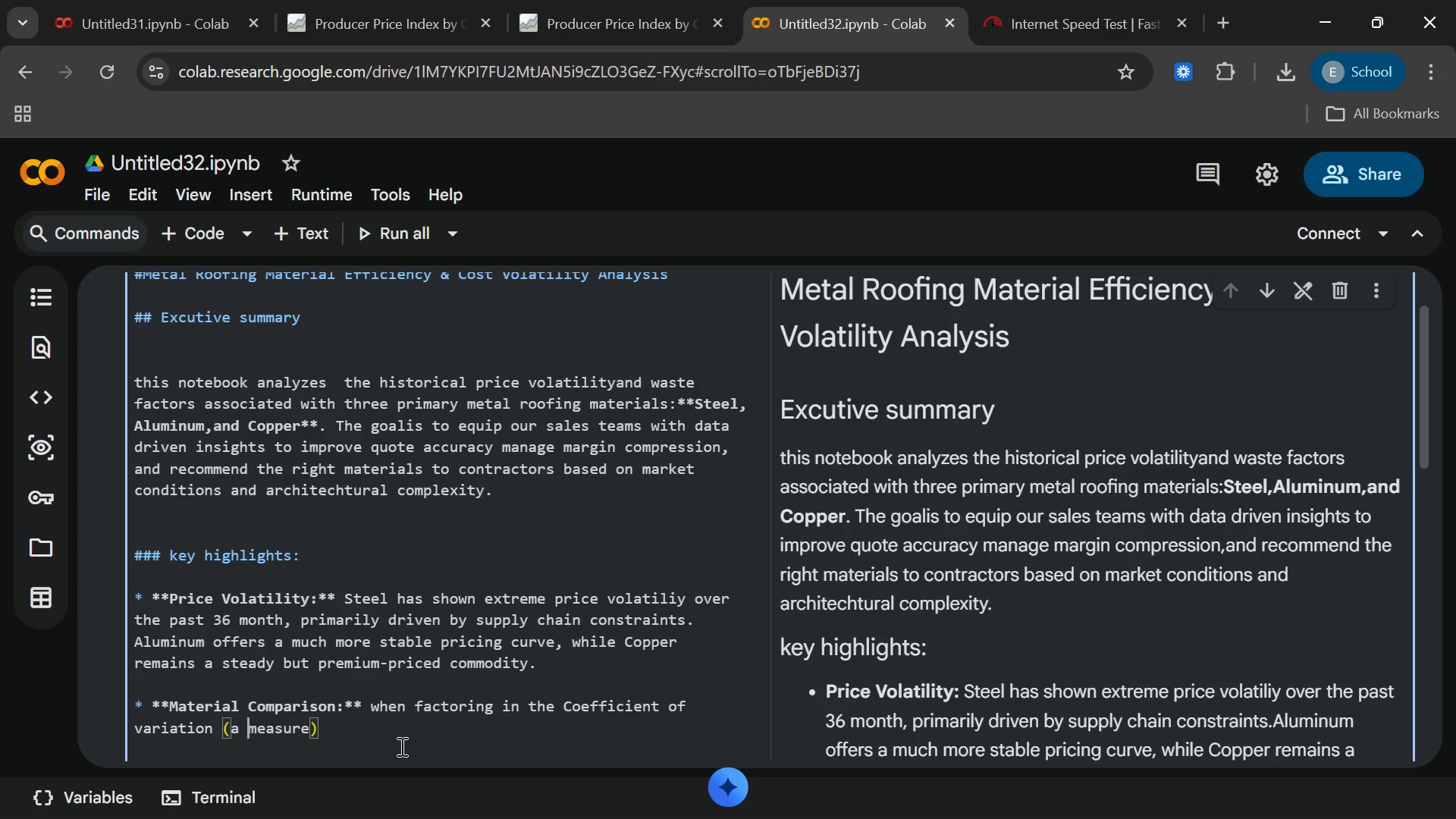 
key(Space)
 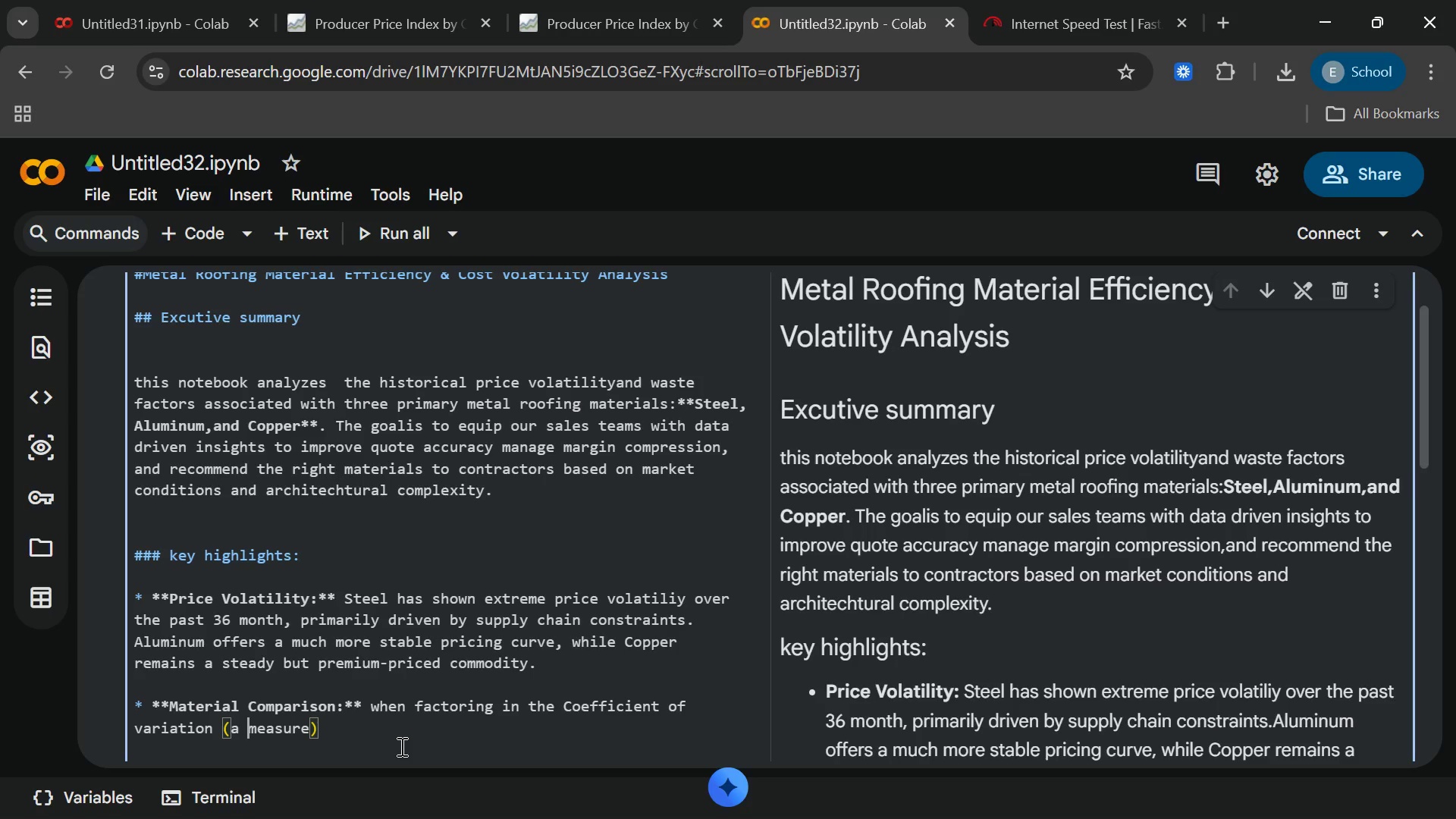 
key(End)
 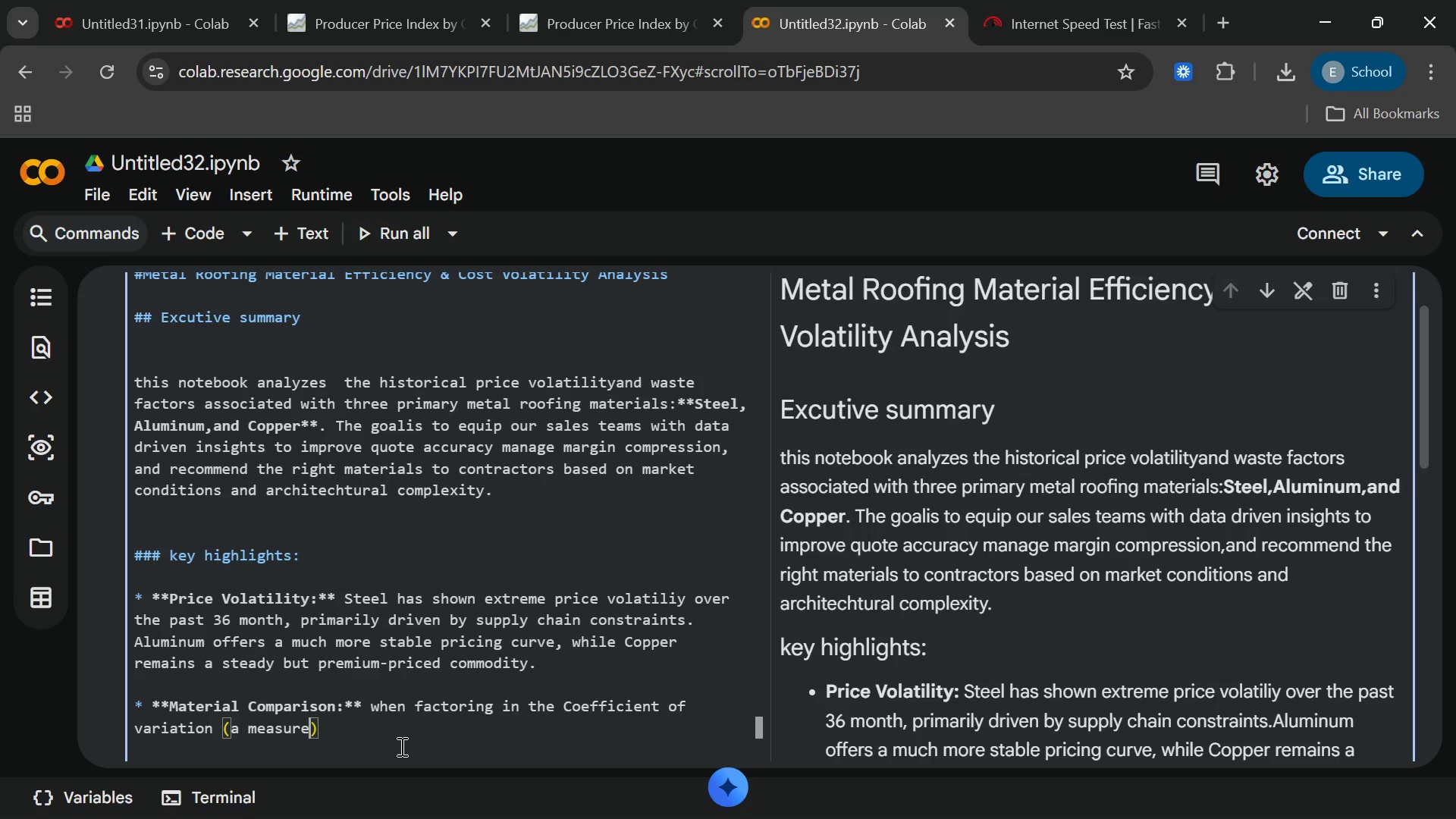 
key(ArrowLeft)
 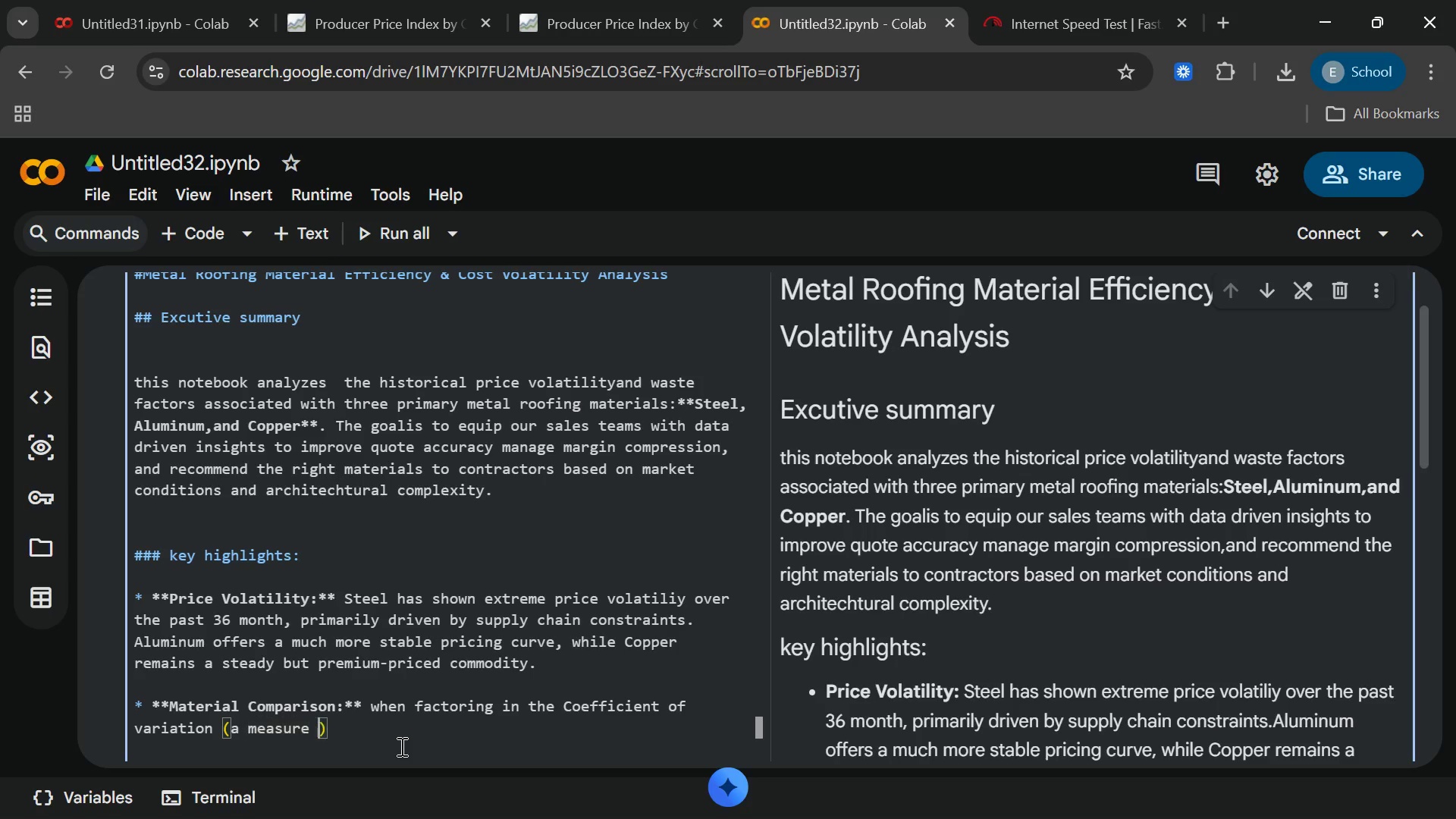 
type( of price)
 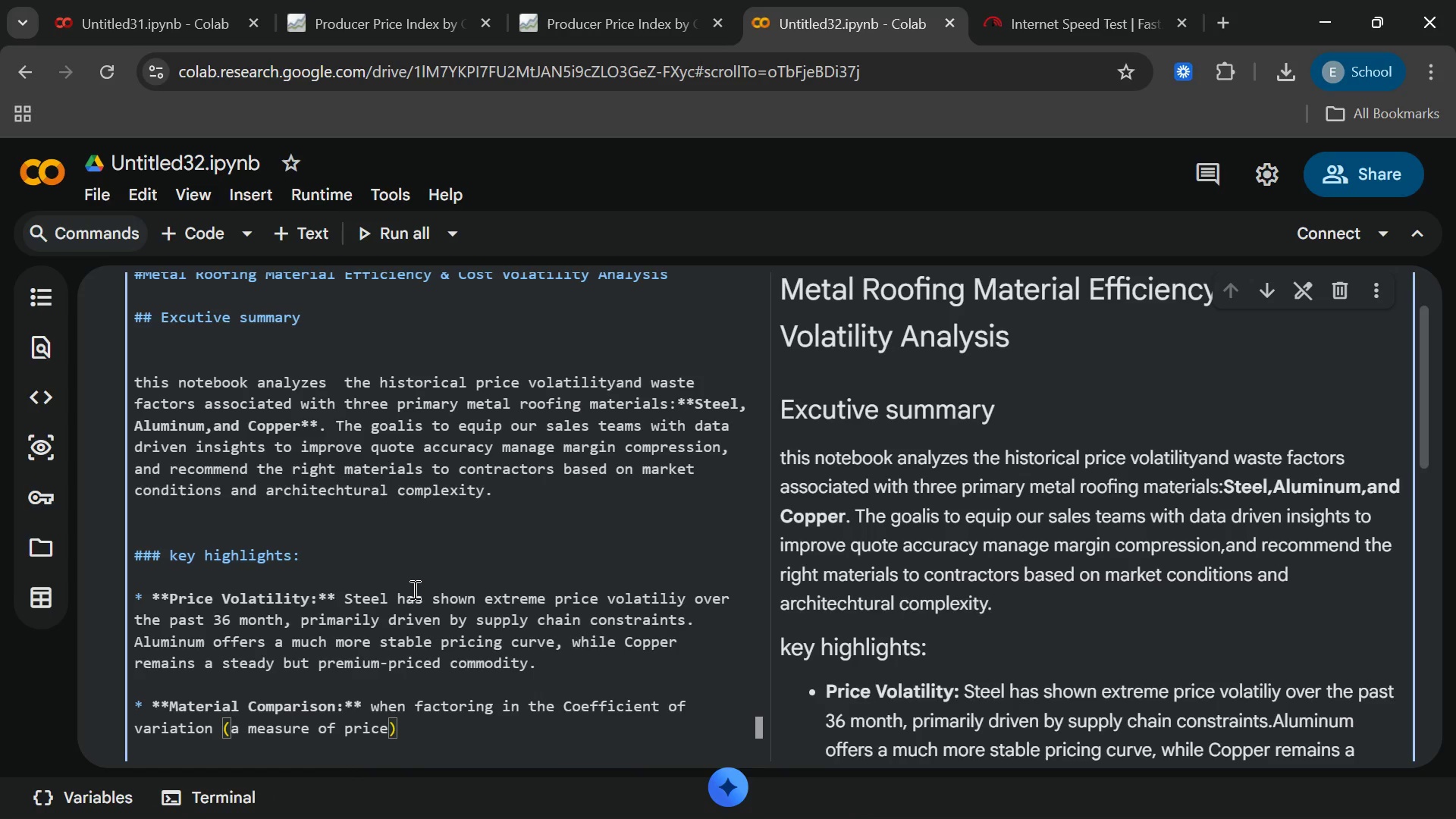 
wait(6.2)
 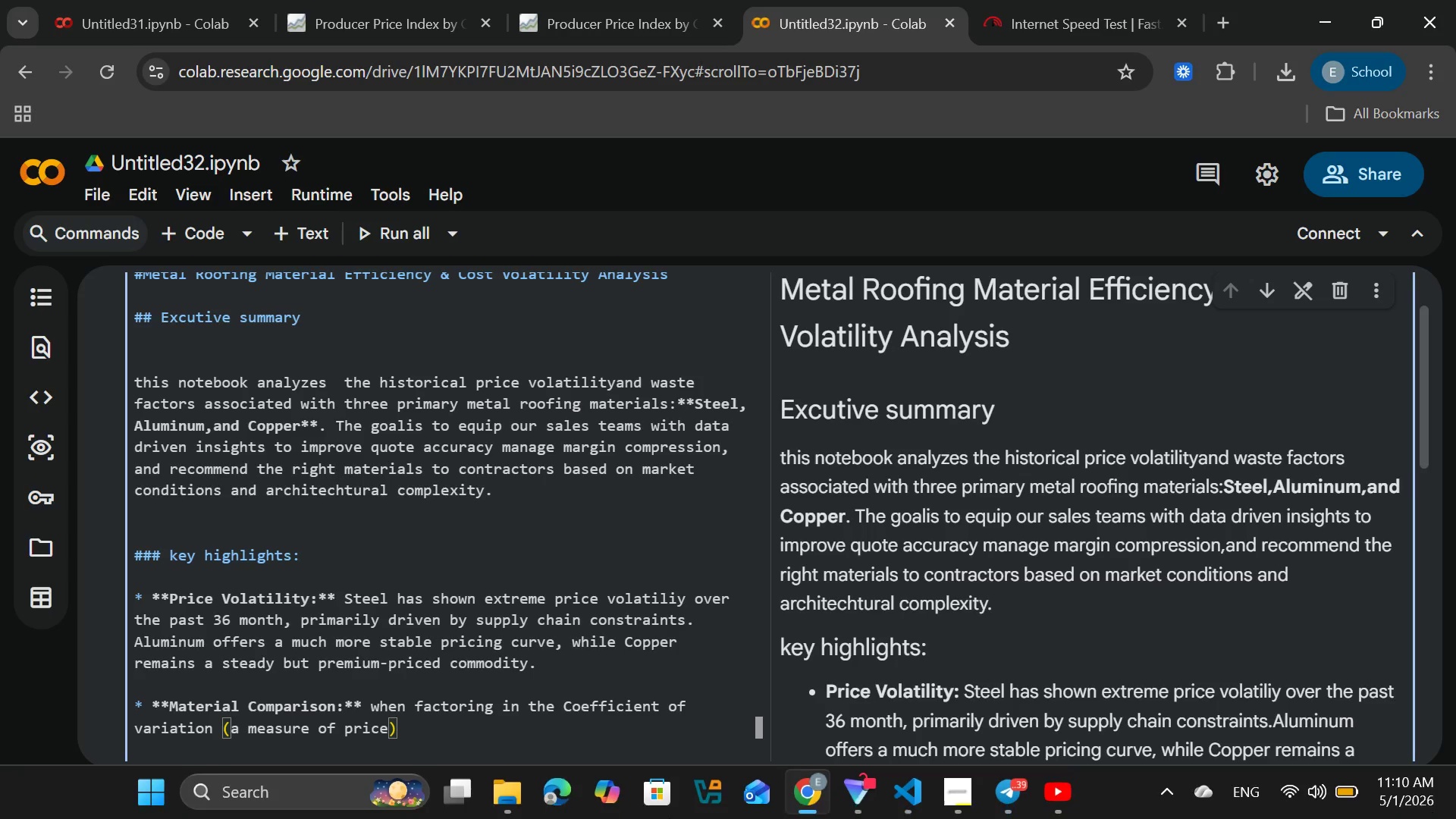 
type( stability[End],Aluminum)
 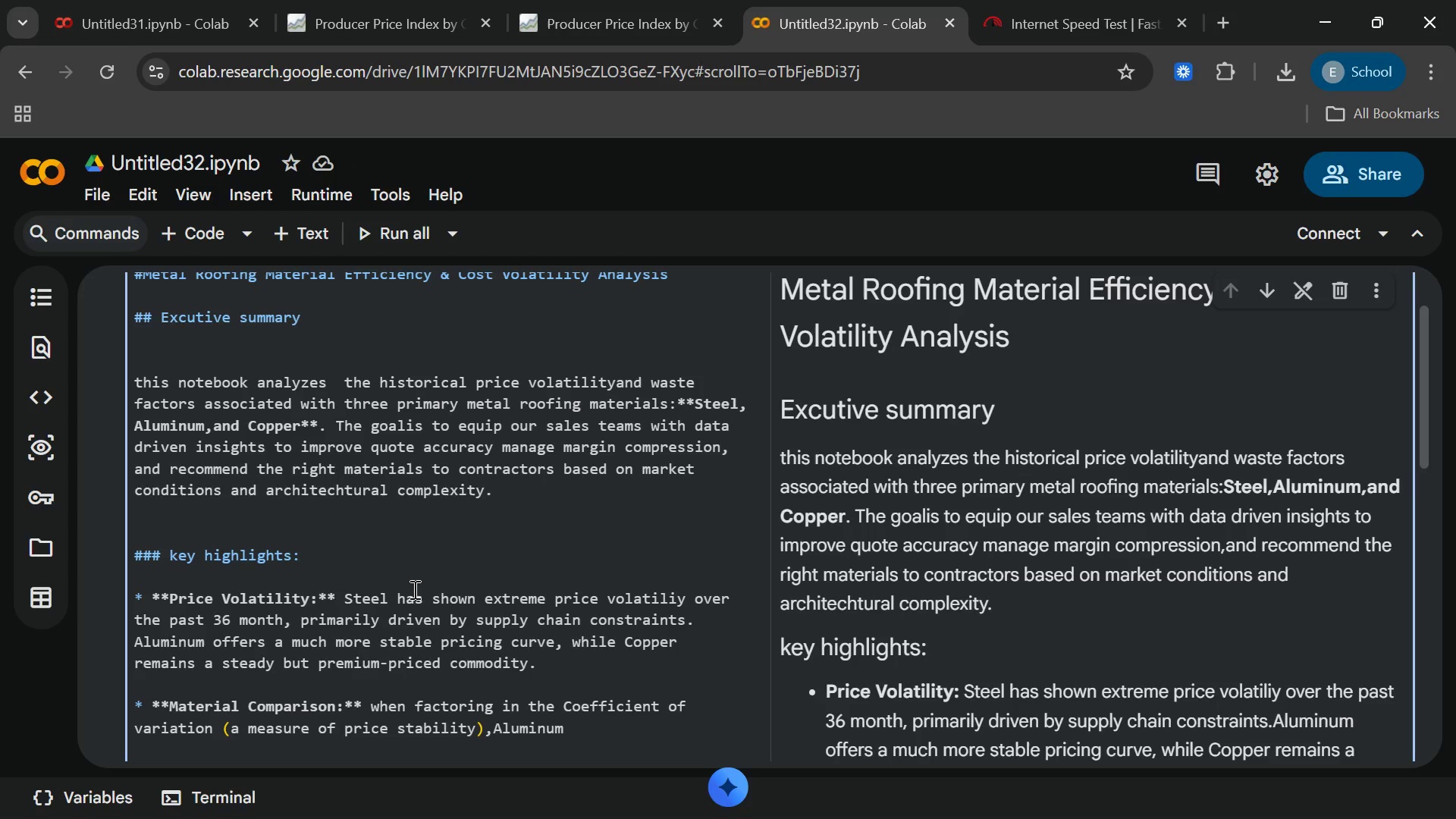 
type( emerges)
 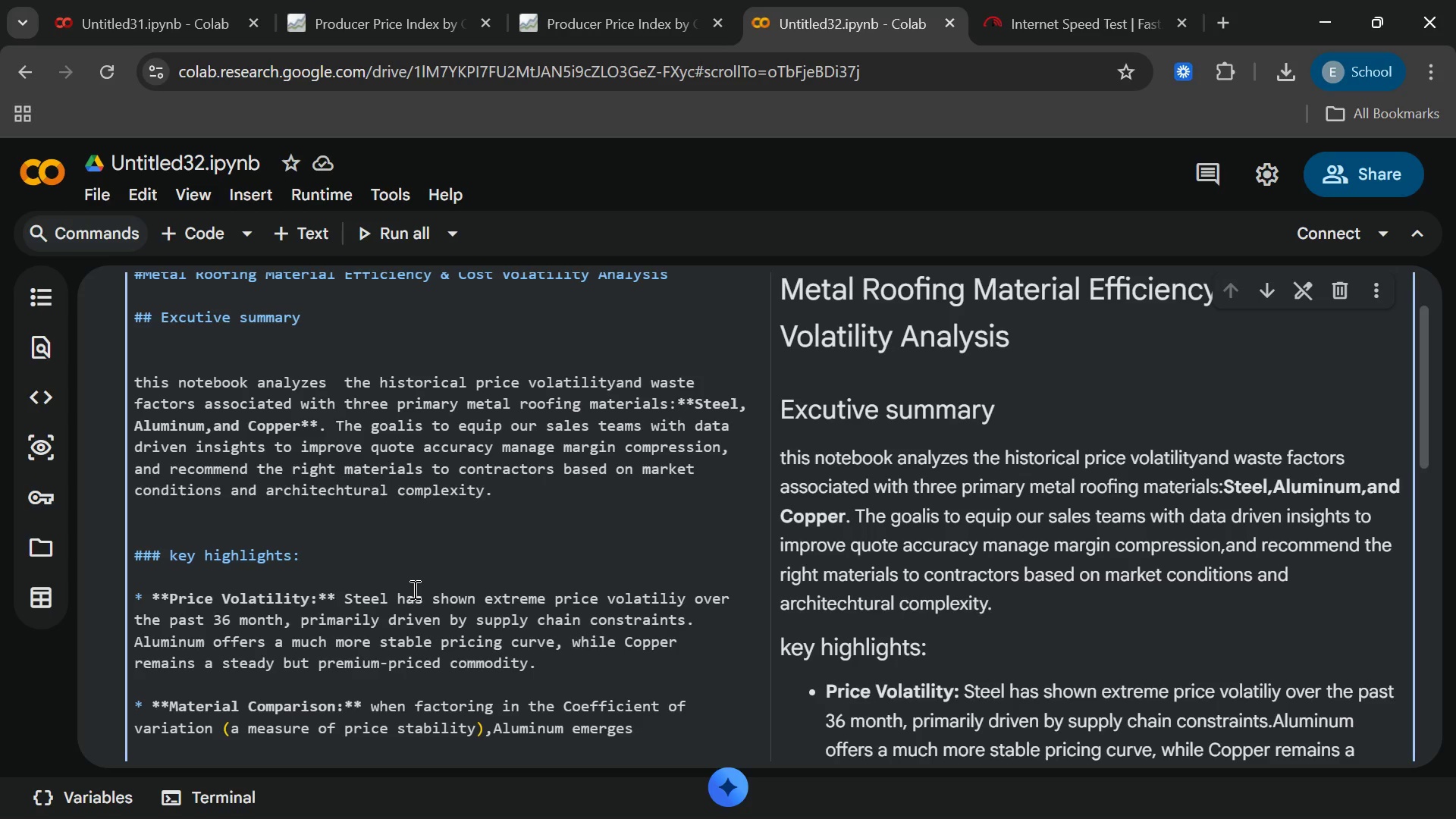 
type( as the most)
 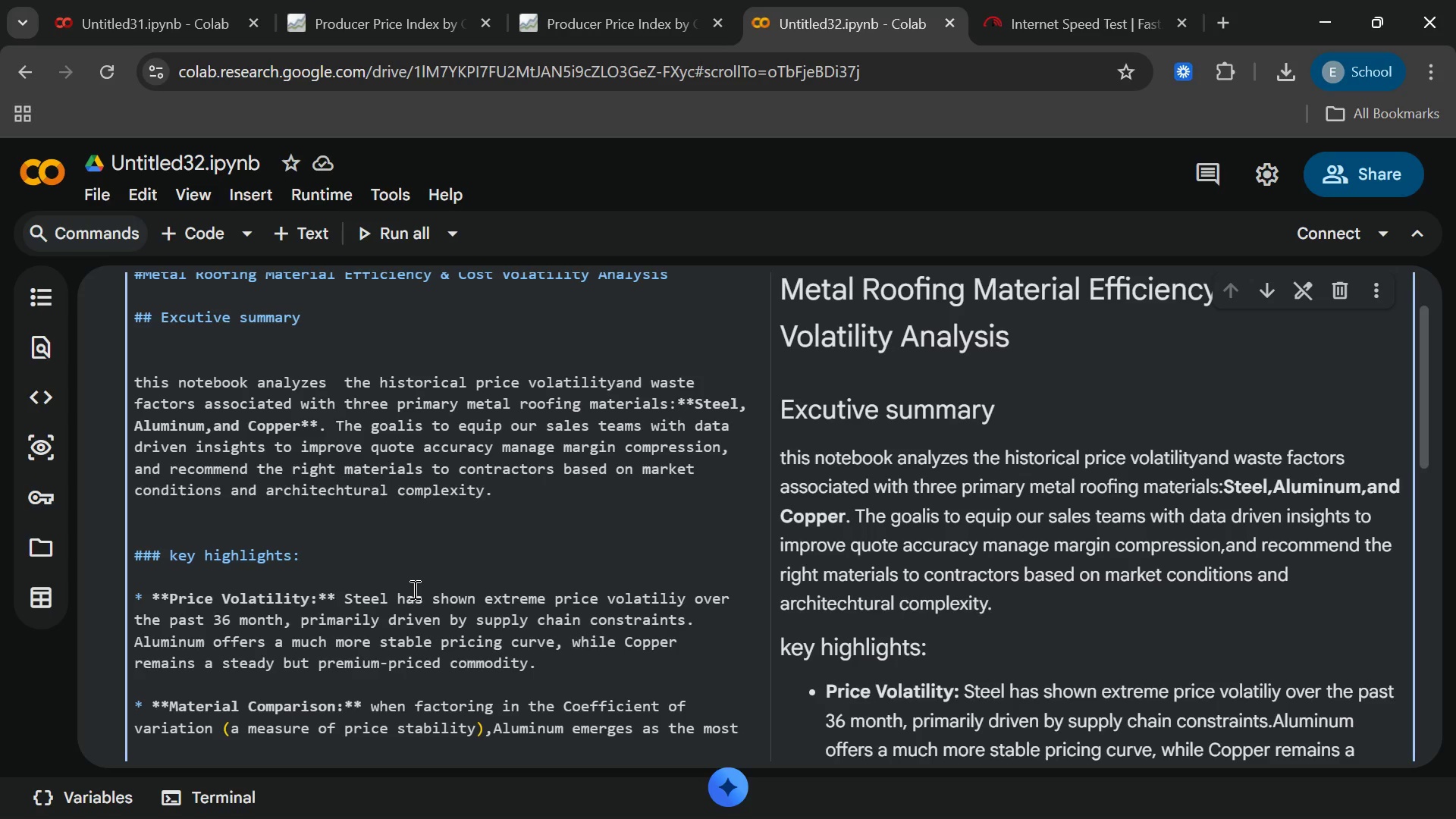 
type( preditablbe materialfor)
key(Backspace)
key(Backspace)
key(Backspace)
type( for )
 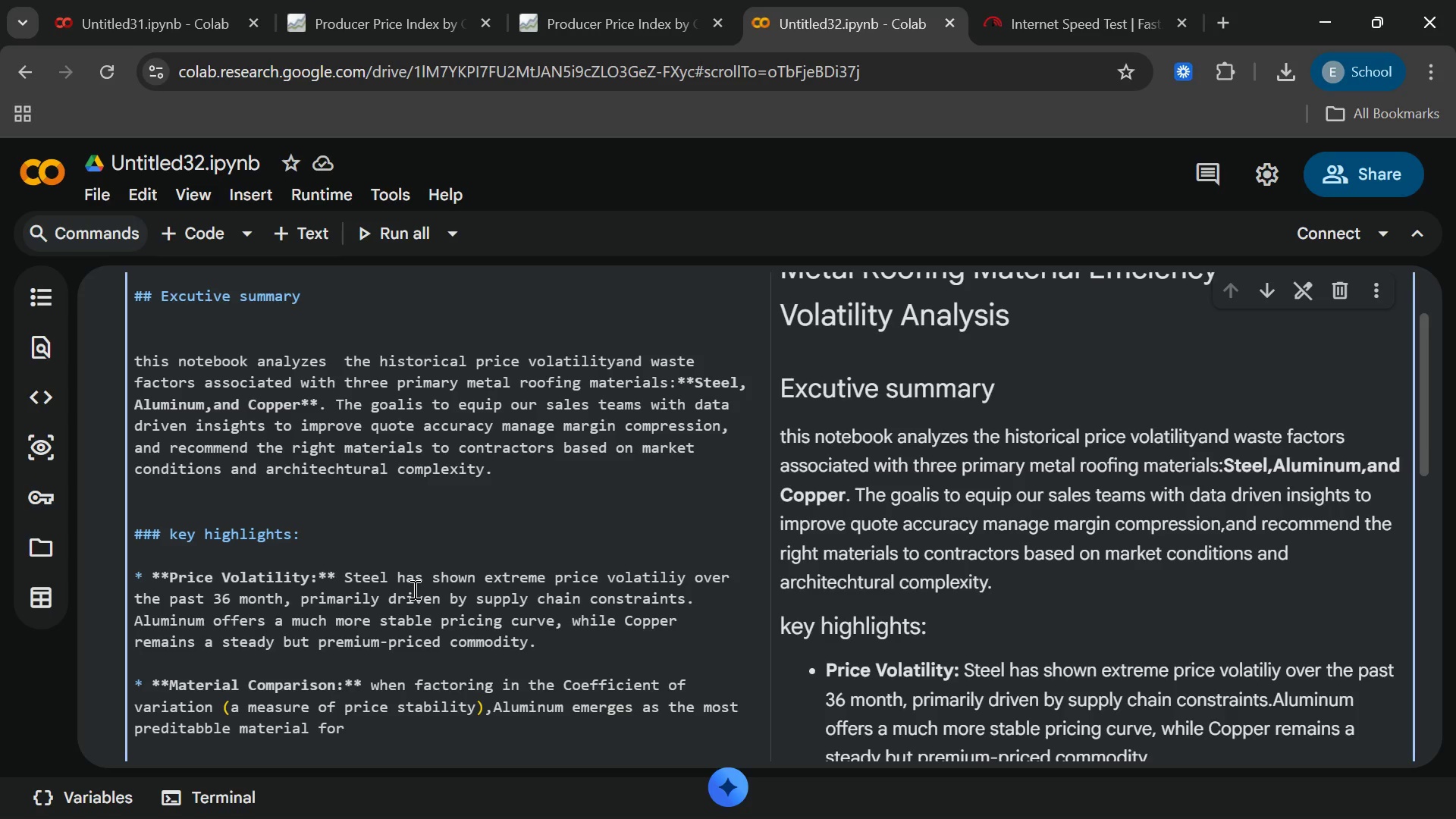 
type(long-term project quoting .)
key(Backspace)
key(Backspace)
type(.)
 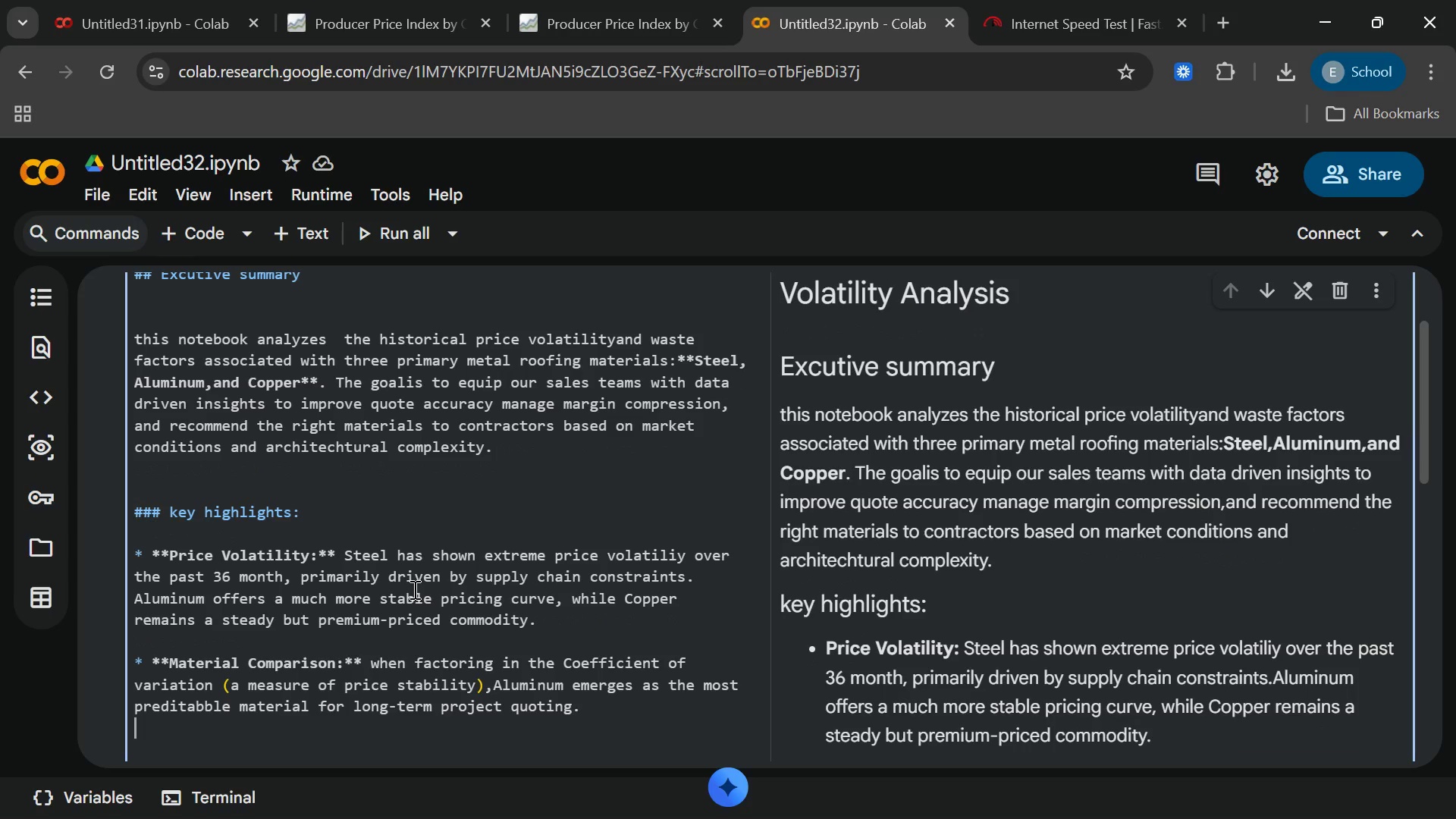 
key(Enter)
 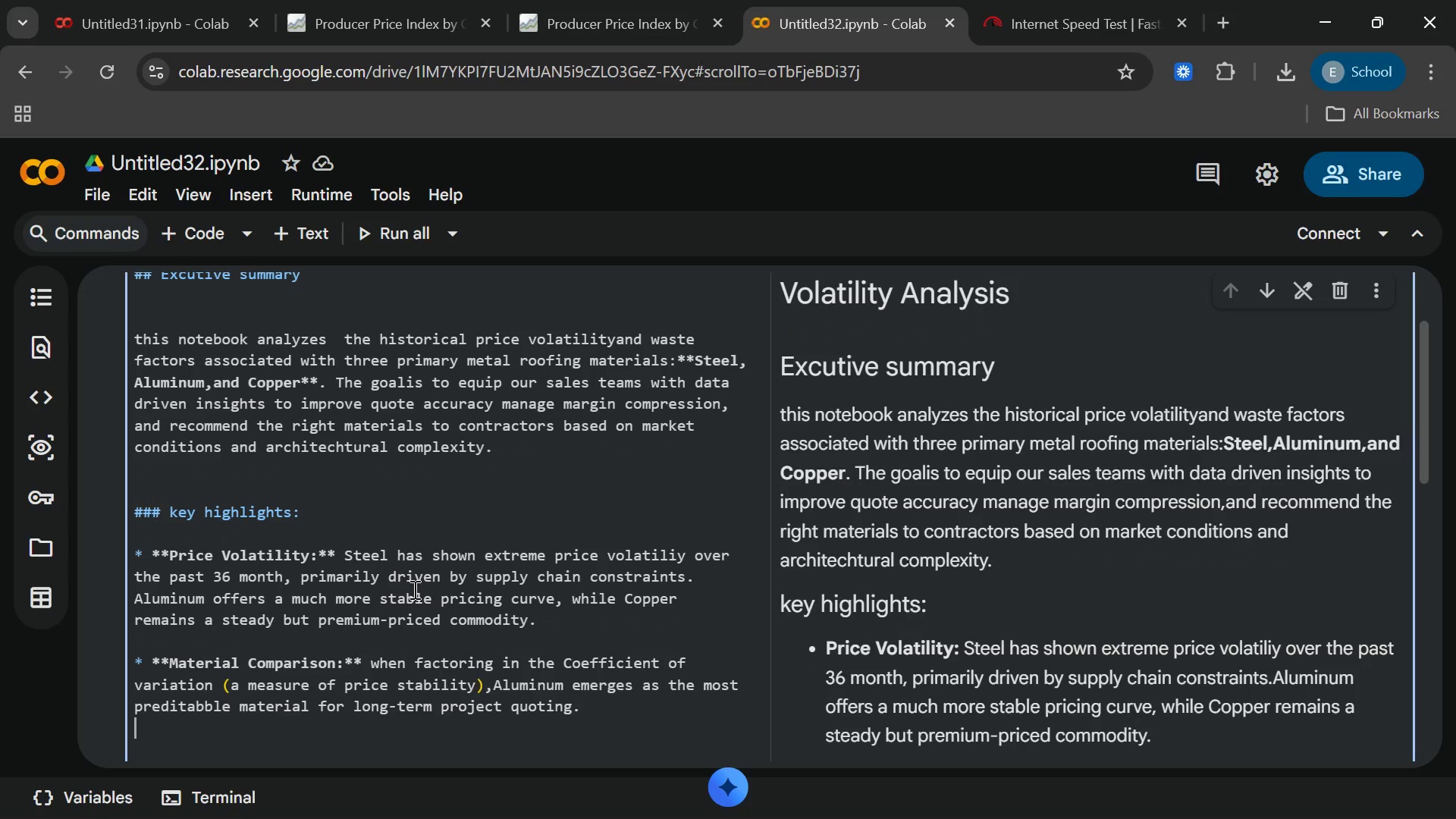 
key(Enter)
 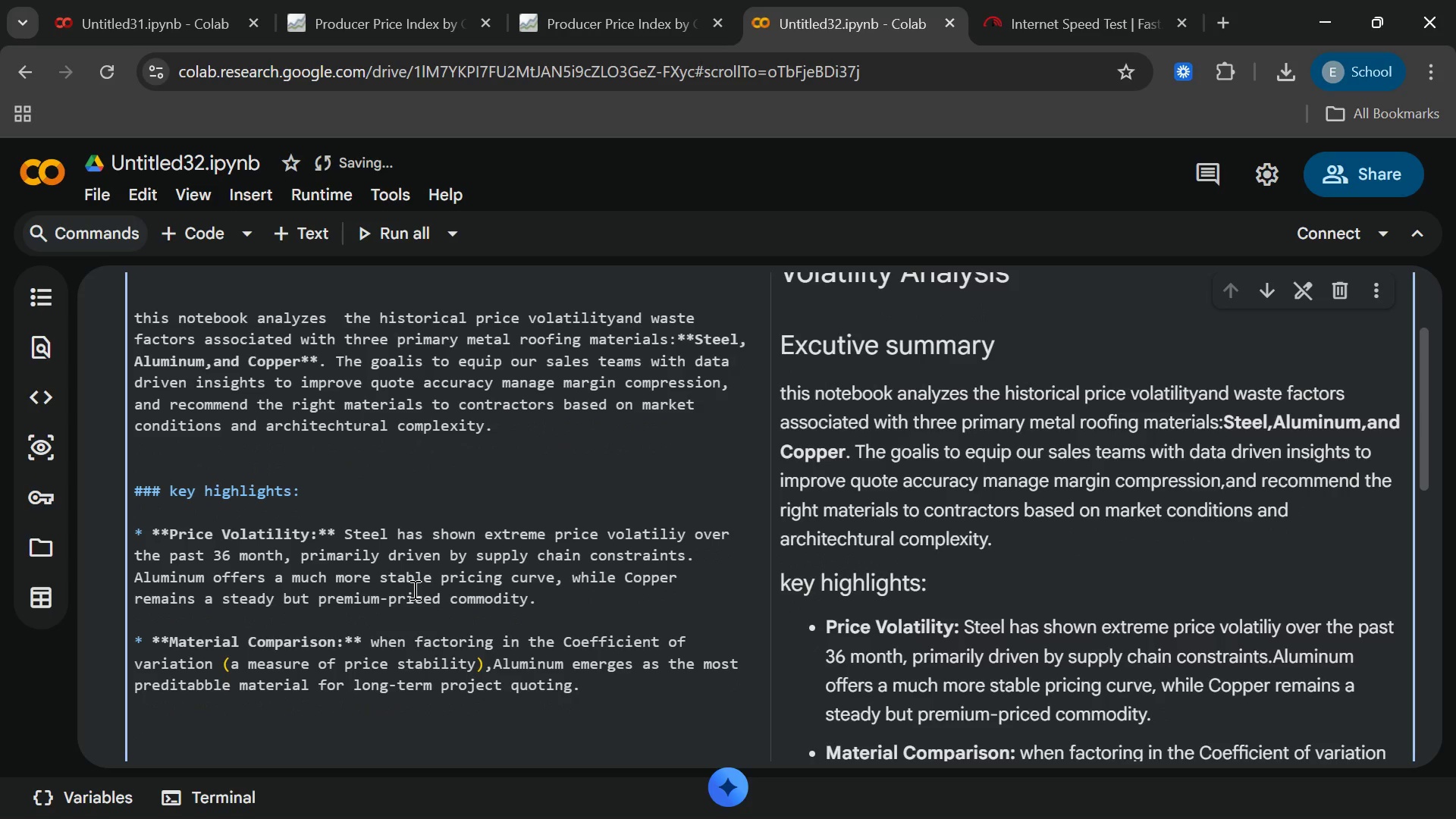 
type(* **Waste FActor )
key(Backspace)
key(Backspace)
key(Backspace)
key(Backspace)
key(Backspace)
key(Backspace)
type(actor:**)
 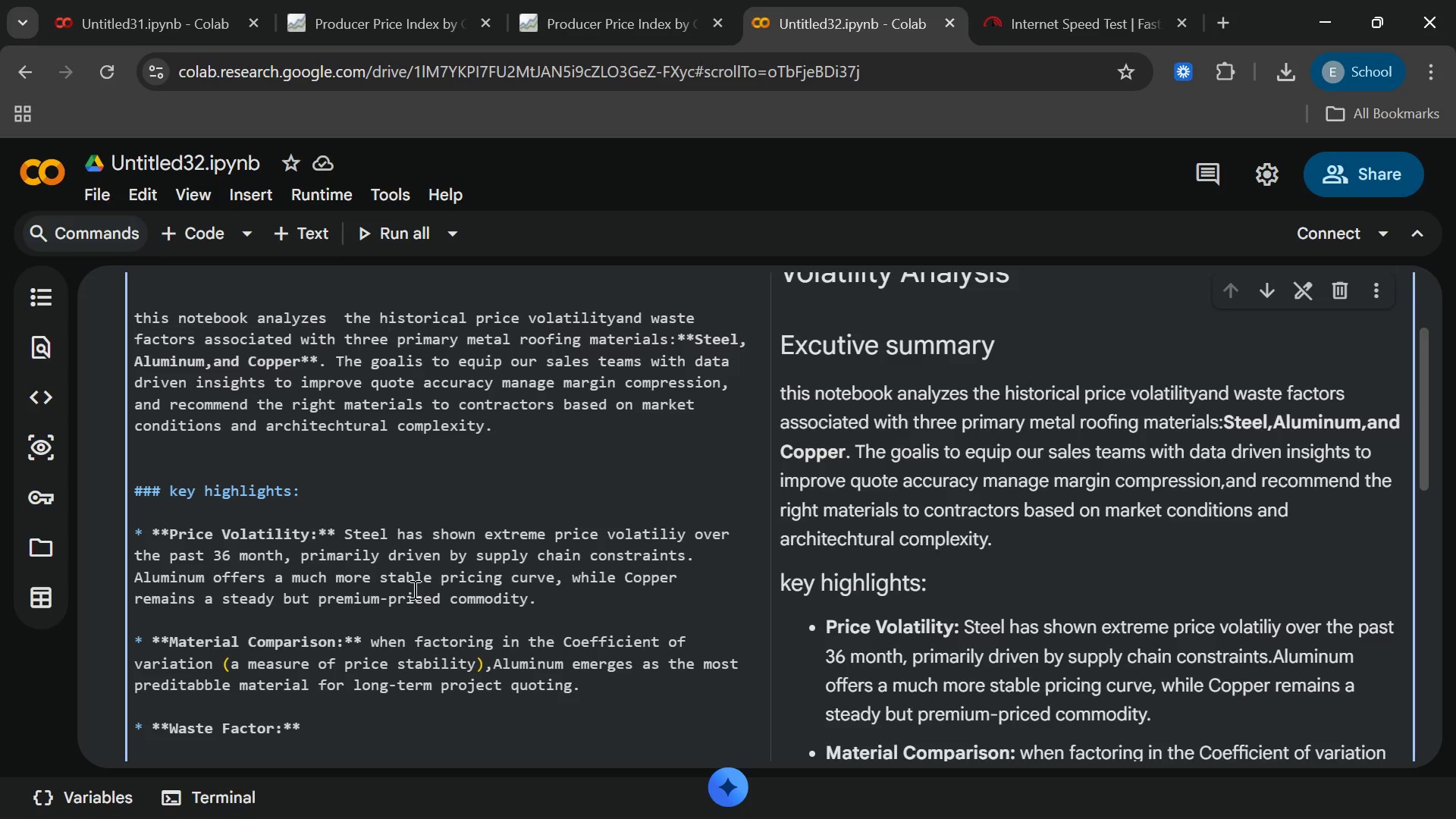 
key(ArrowLeft)
 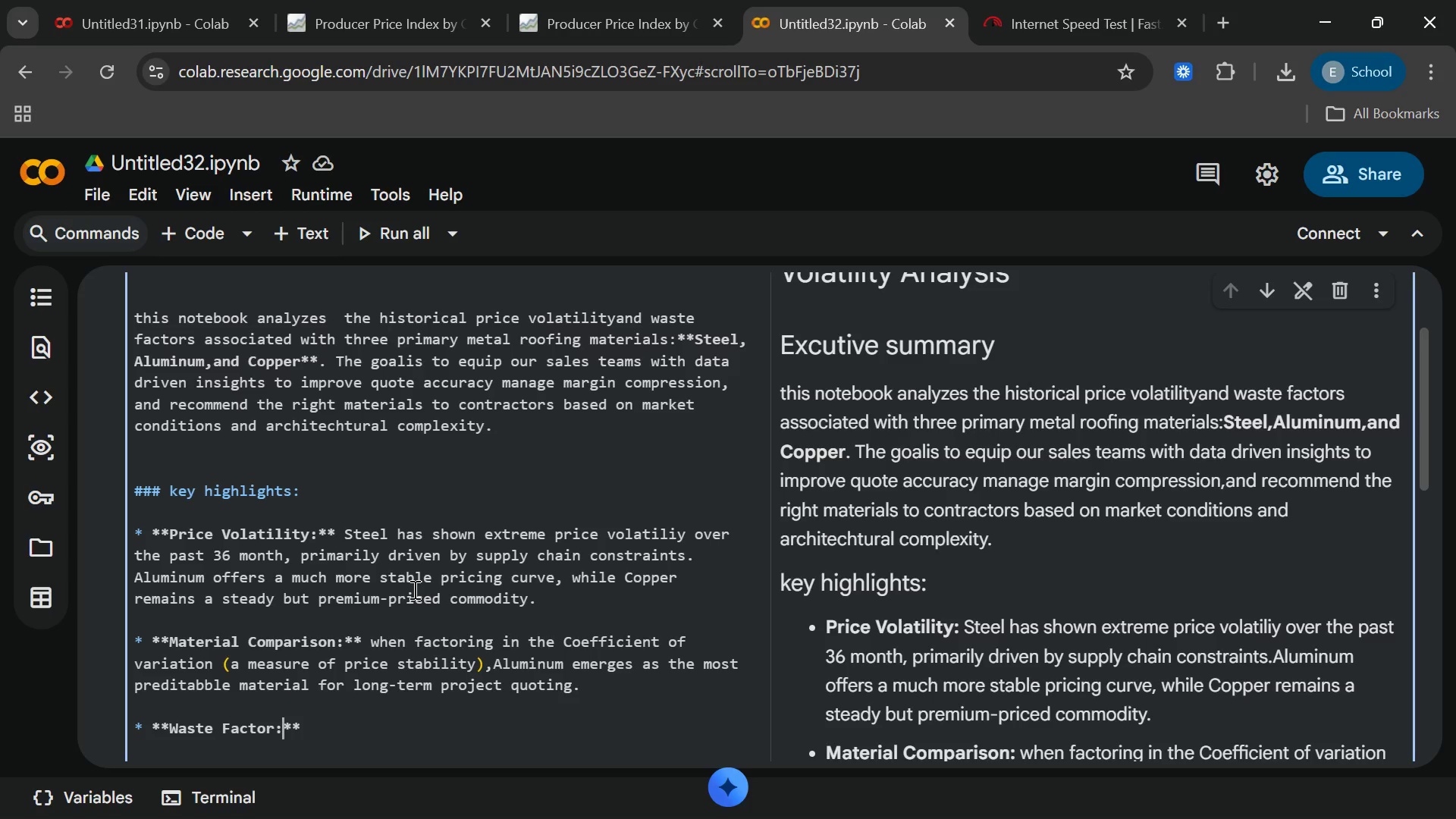 
key(ArrowLeft)
 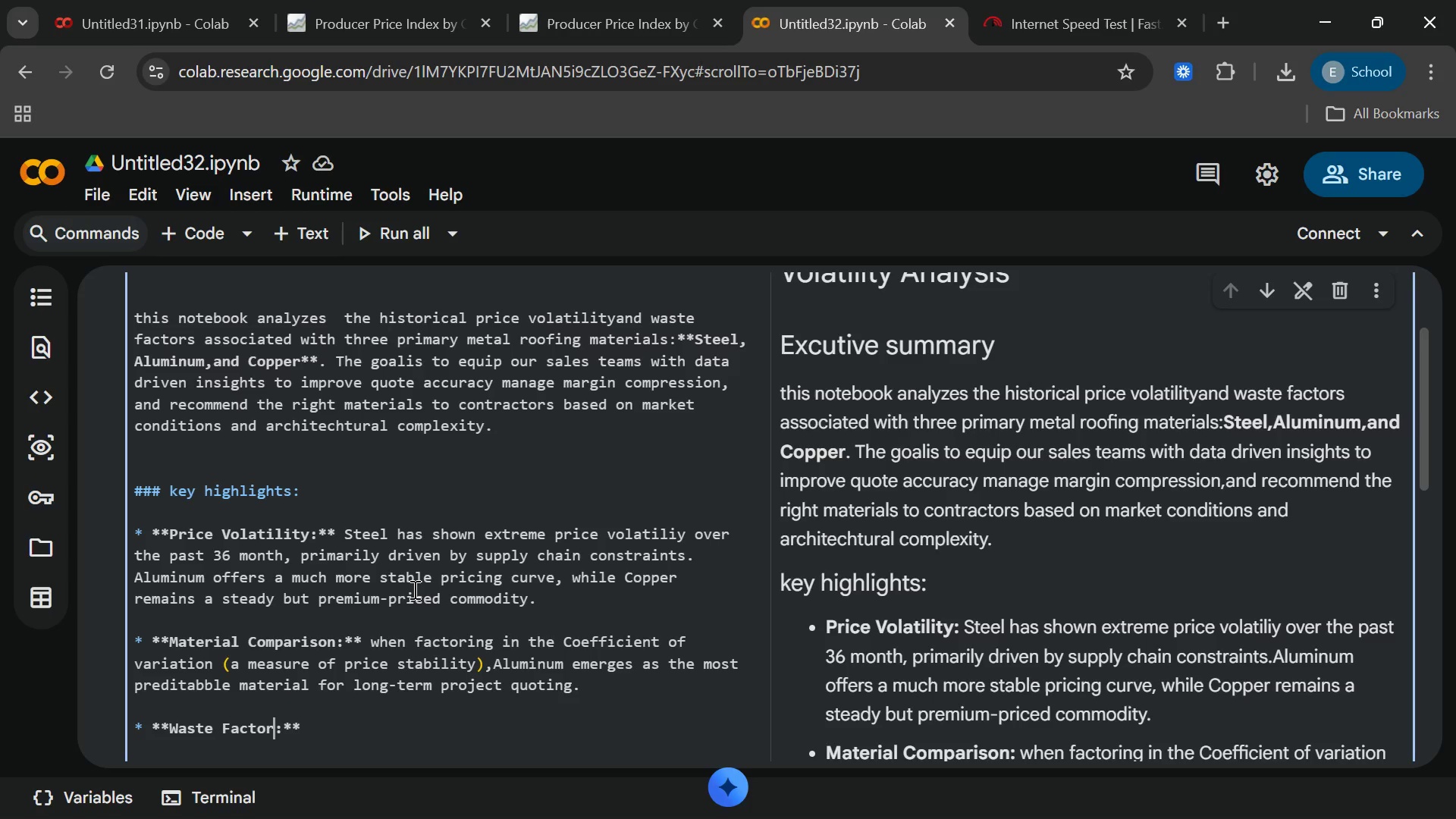 
key(ArrowLeft)
 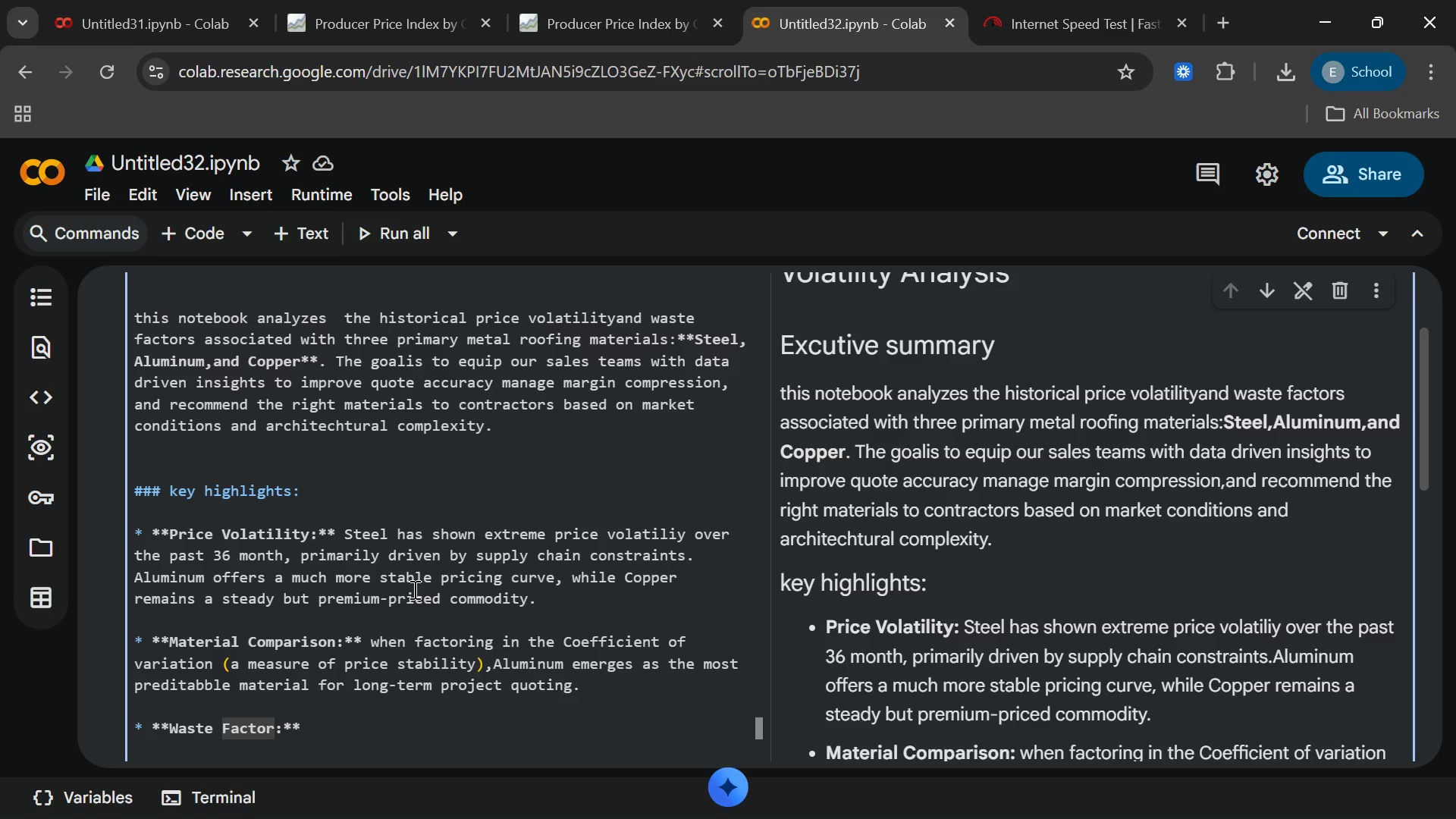 
type(()complexit)
key(Backspace)
key(Backspace)
key(Backspace)
key(Backspace)
key(Backspace)
key(Backspace)
key(Backspace)
key(Backspace)
key(Backspace)
 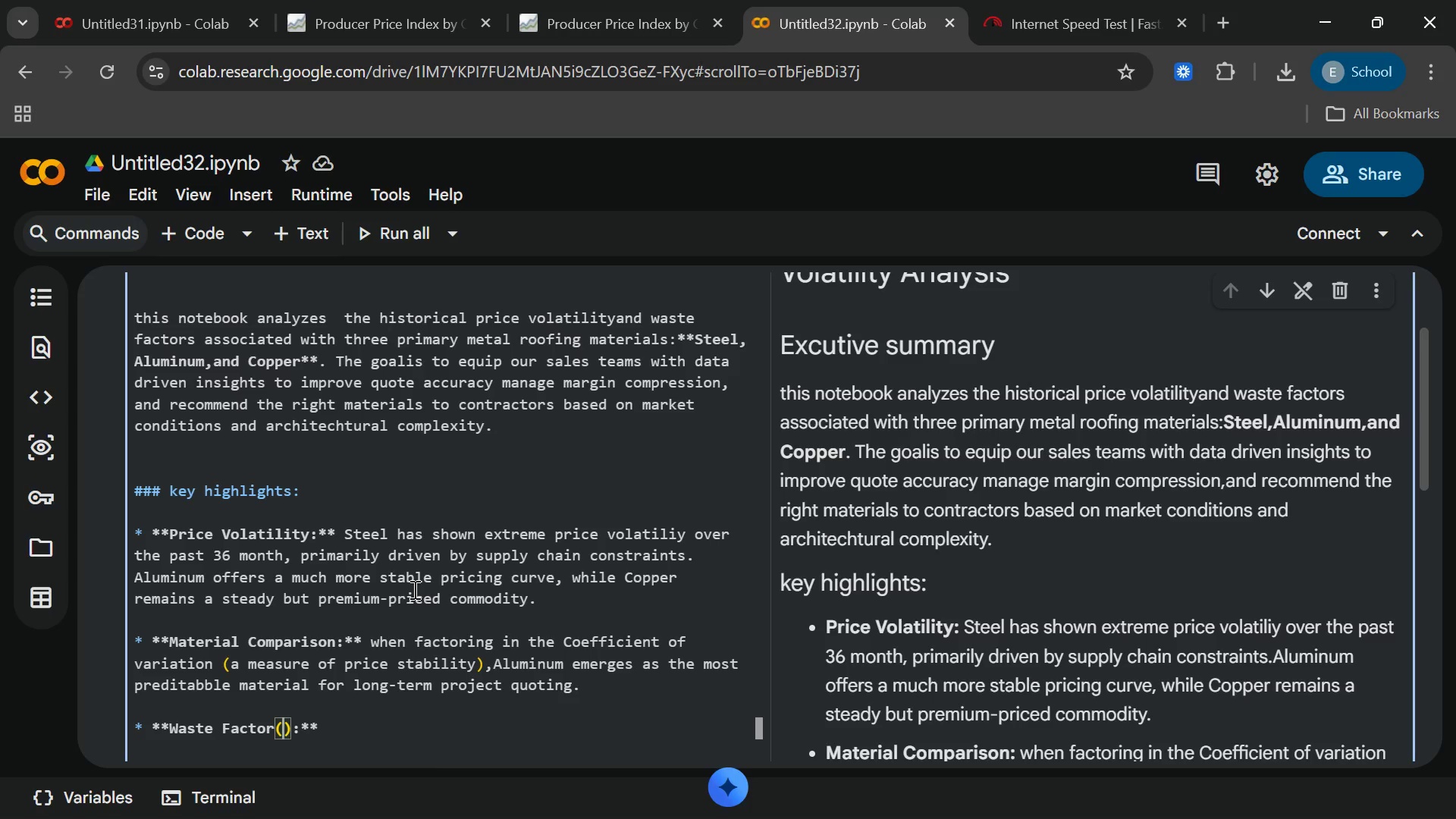 
key(ArrowLeft)
 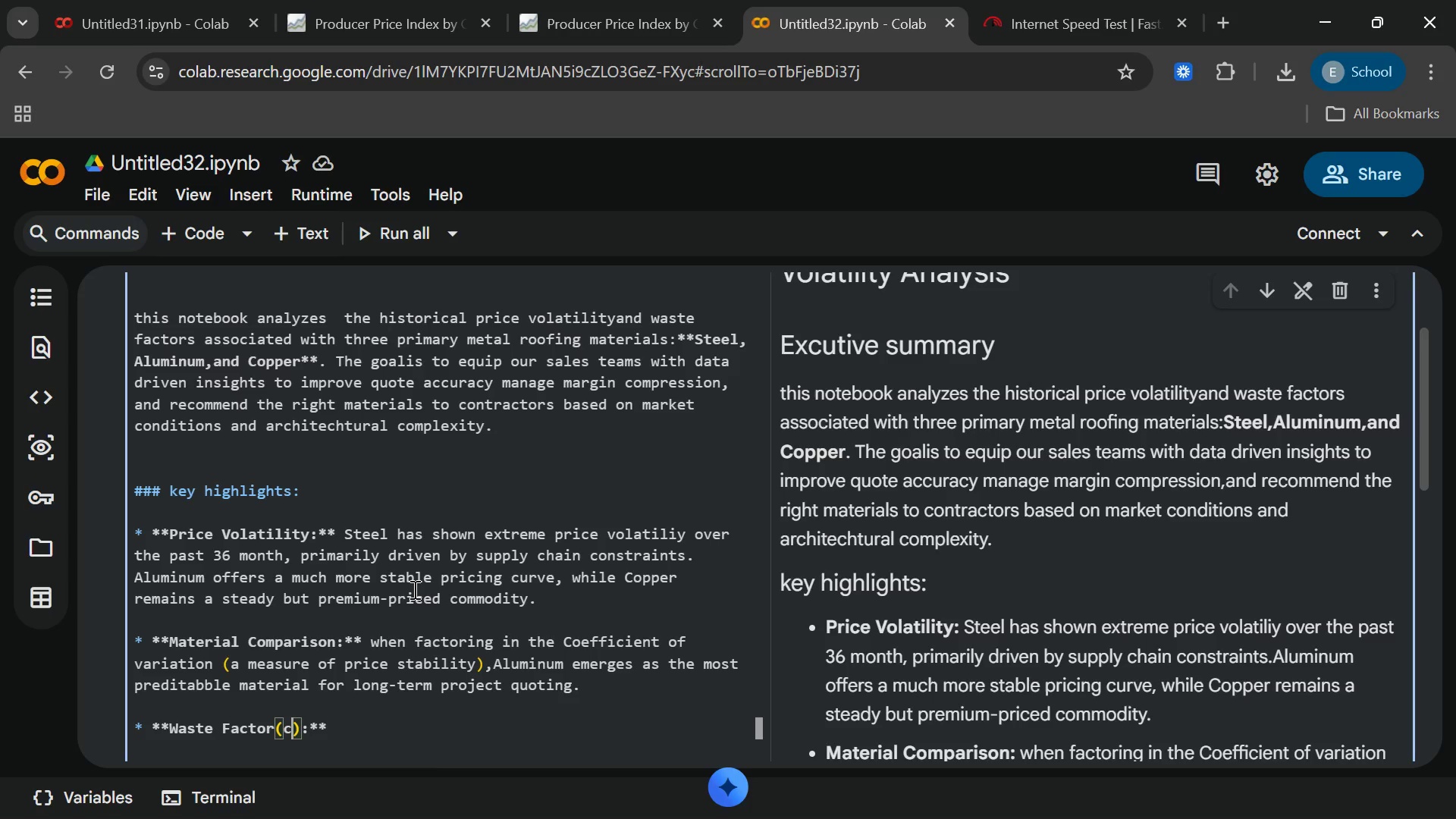 
type(complrxity)
 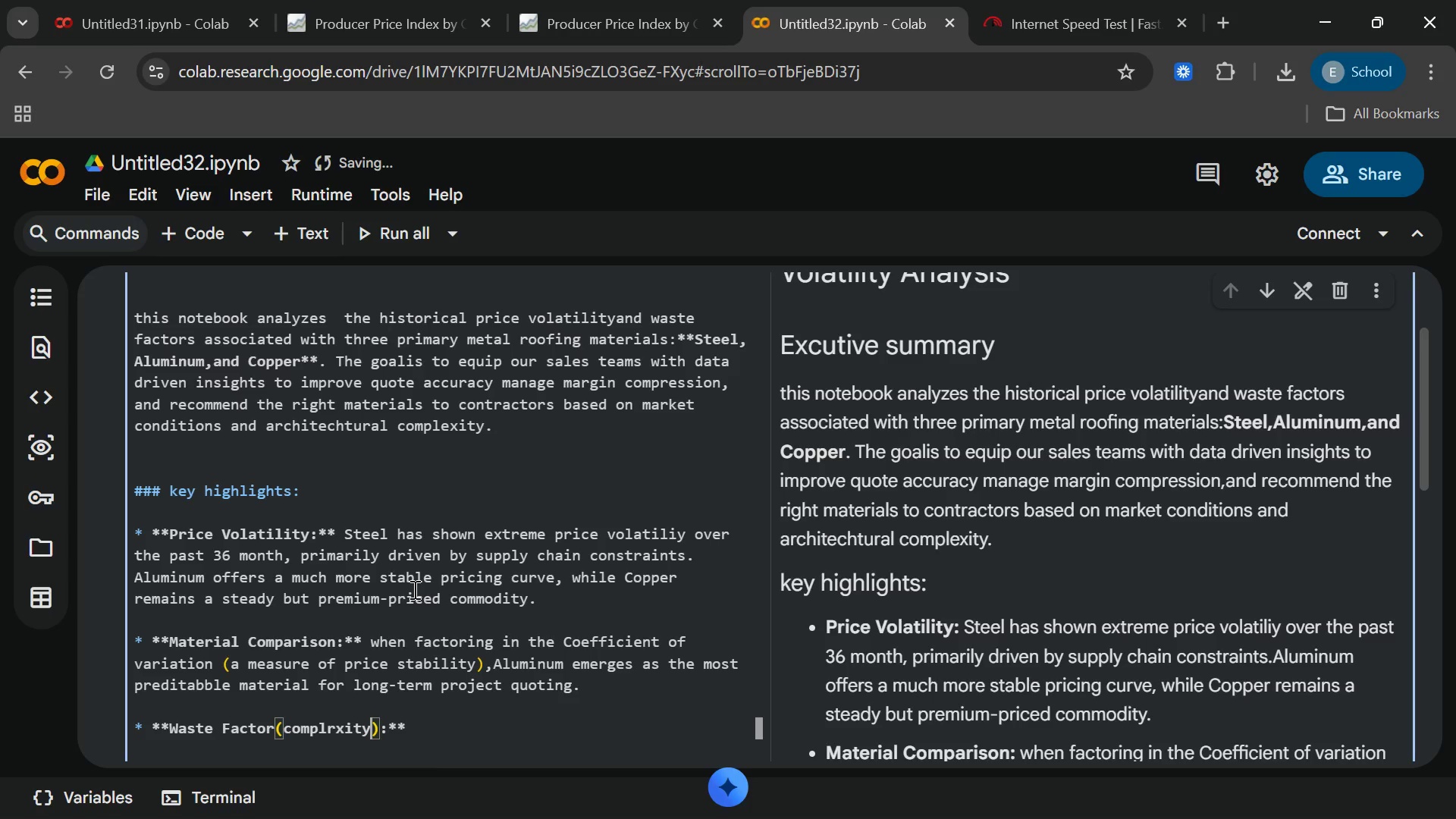 
key(ArrowLeft)
 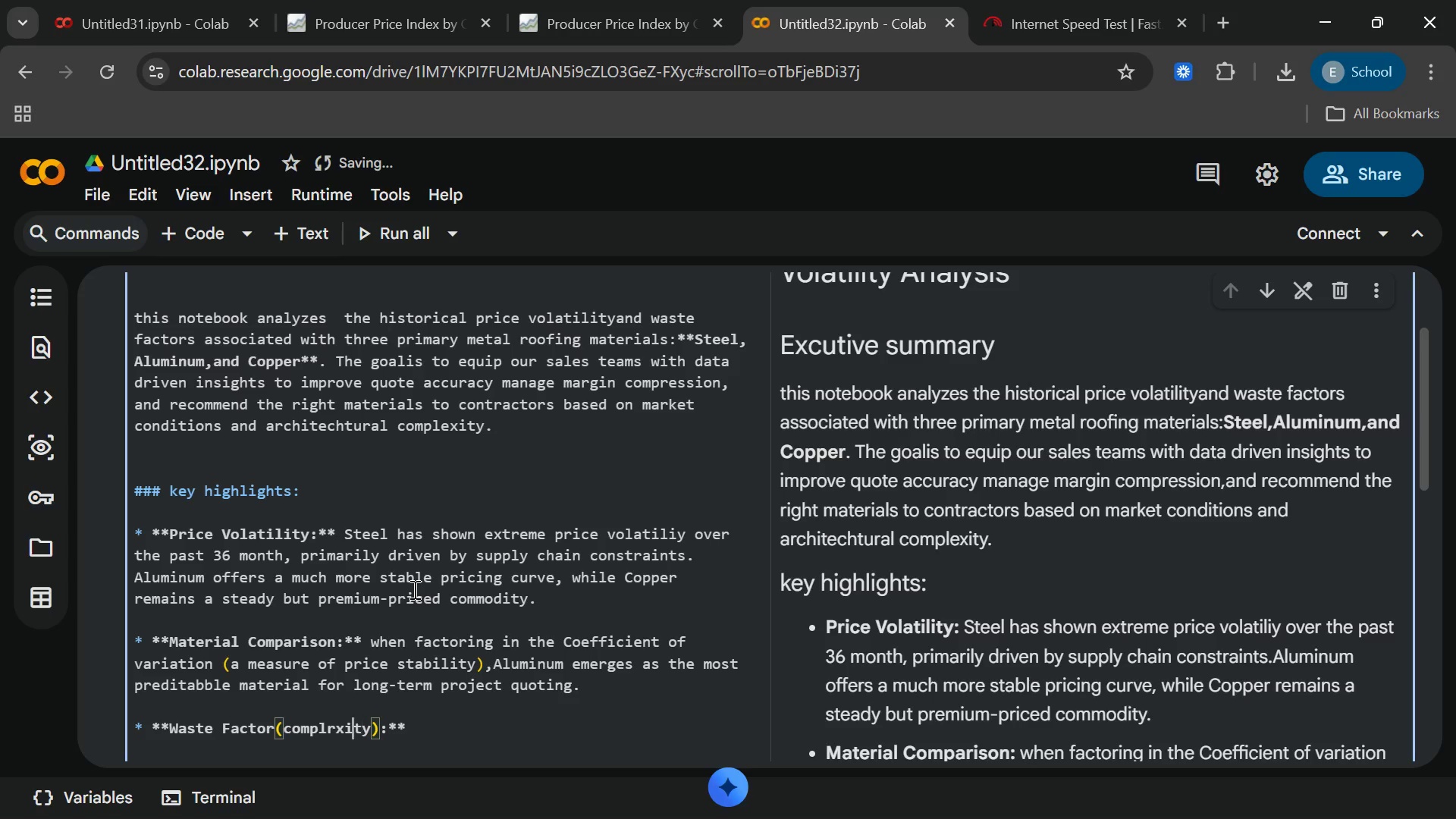 
key(ArrowLeft)
 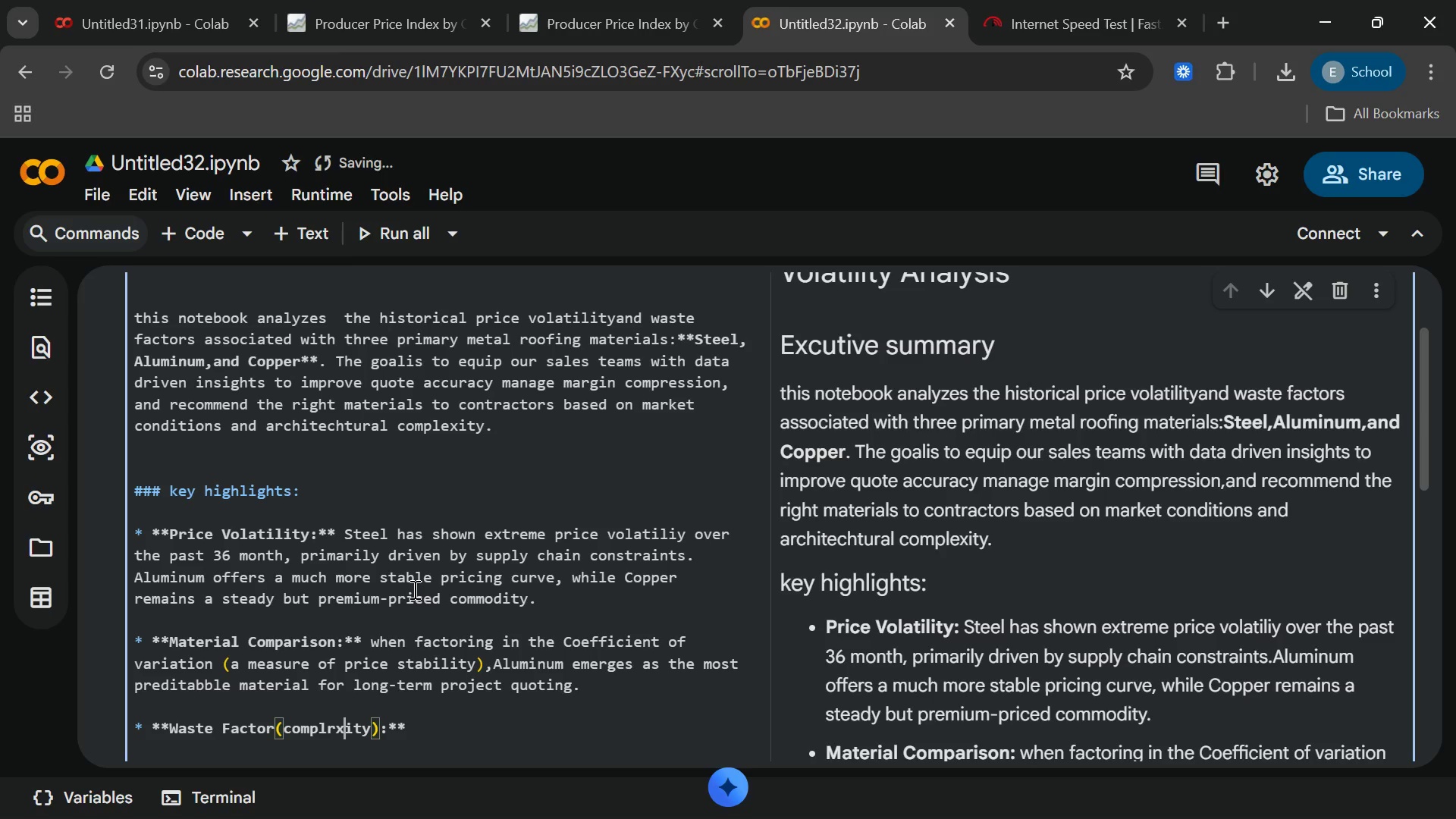 
key(ArrowLeft)
 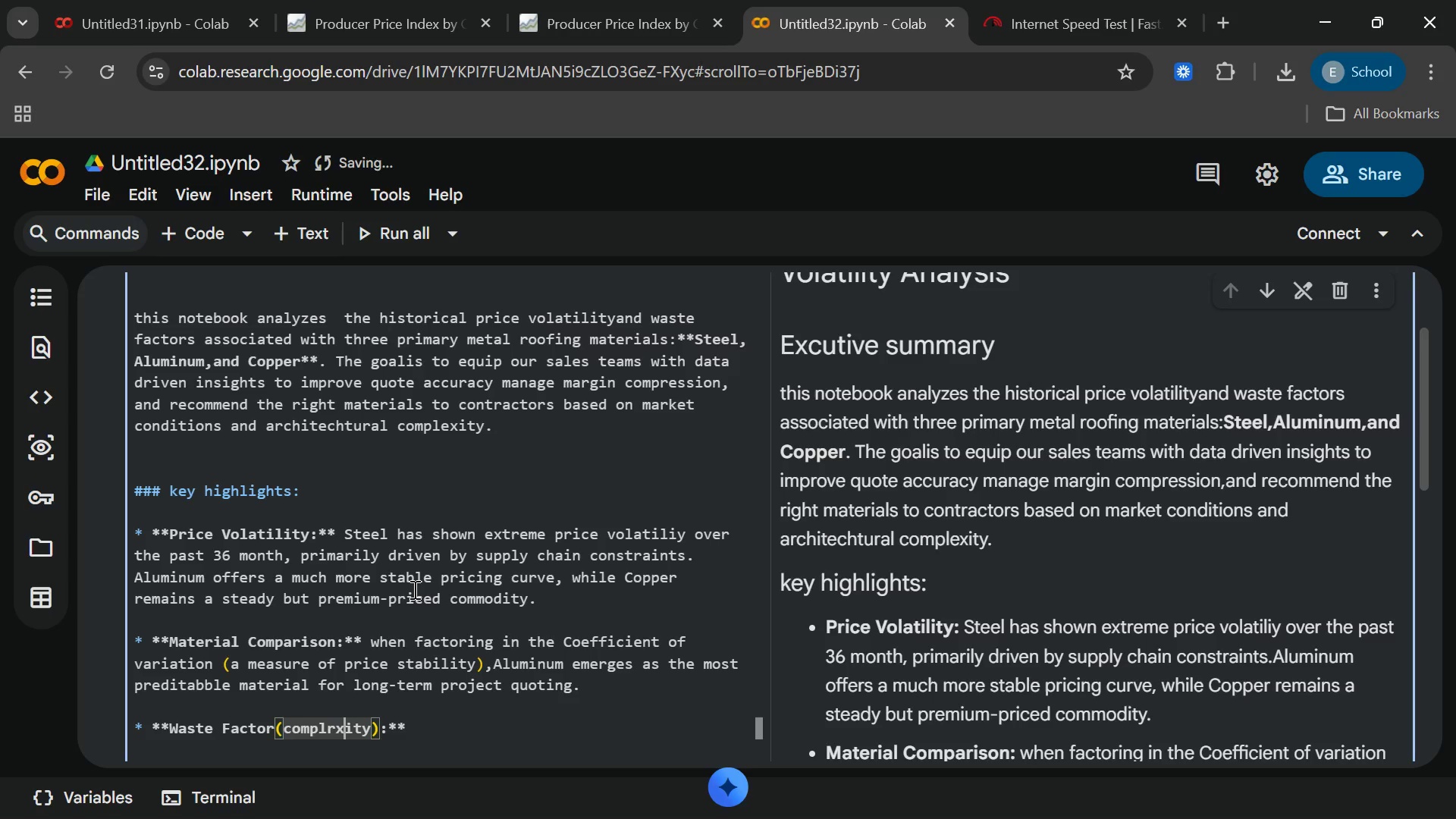 
key(ArrowLeft)
 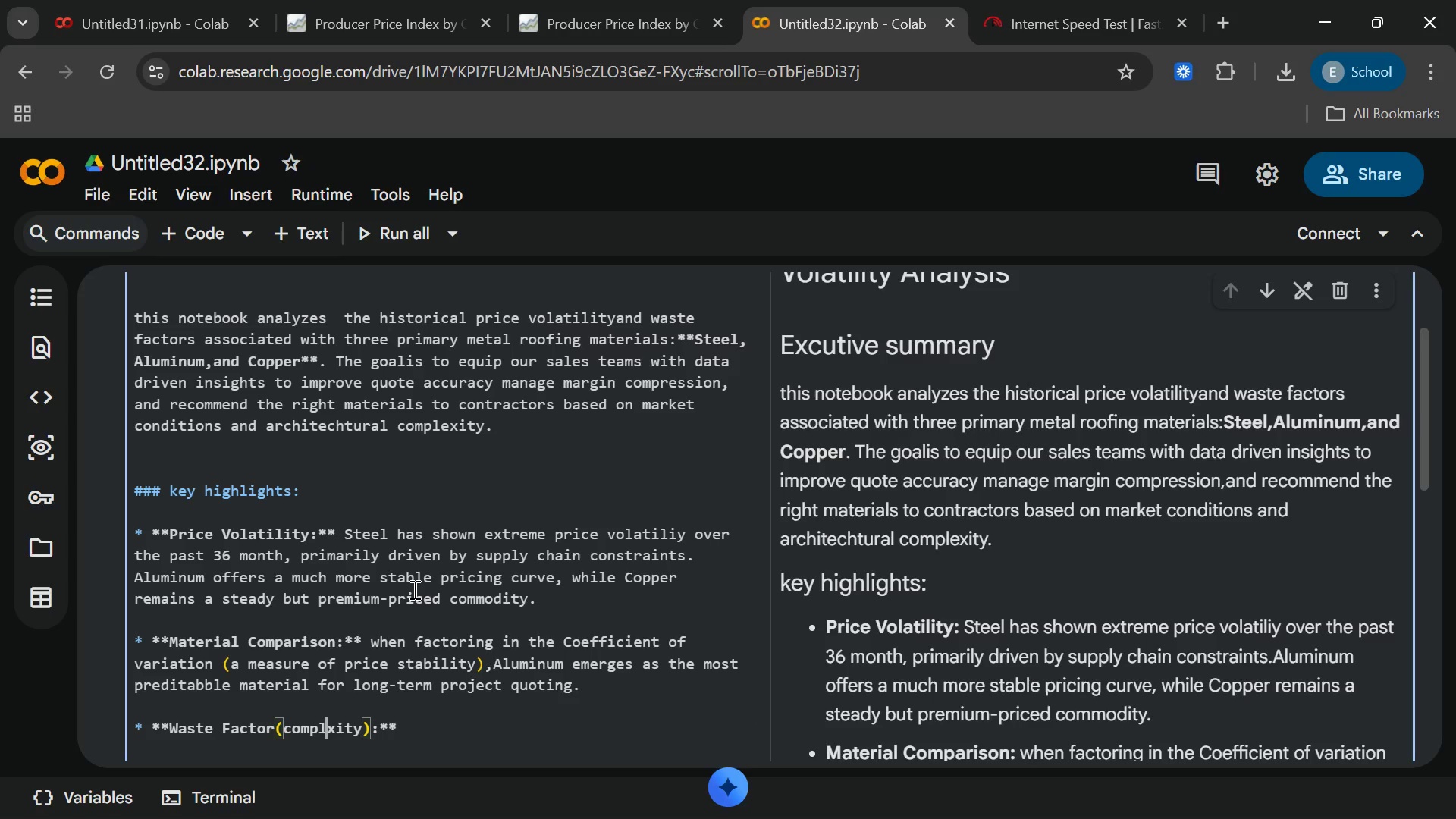 
key(Backspace)
 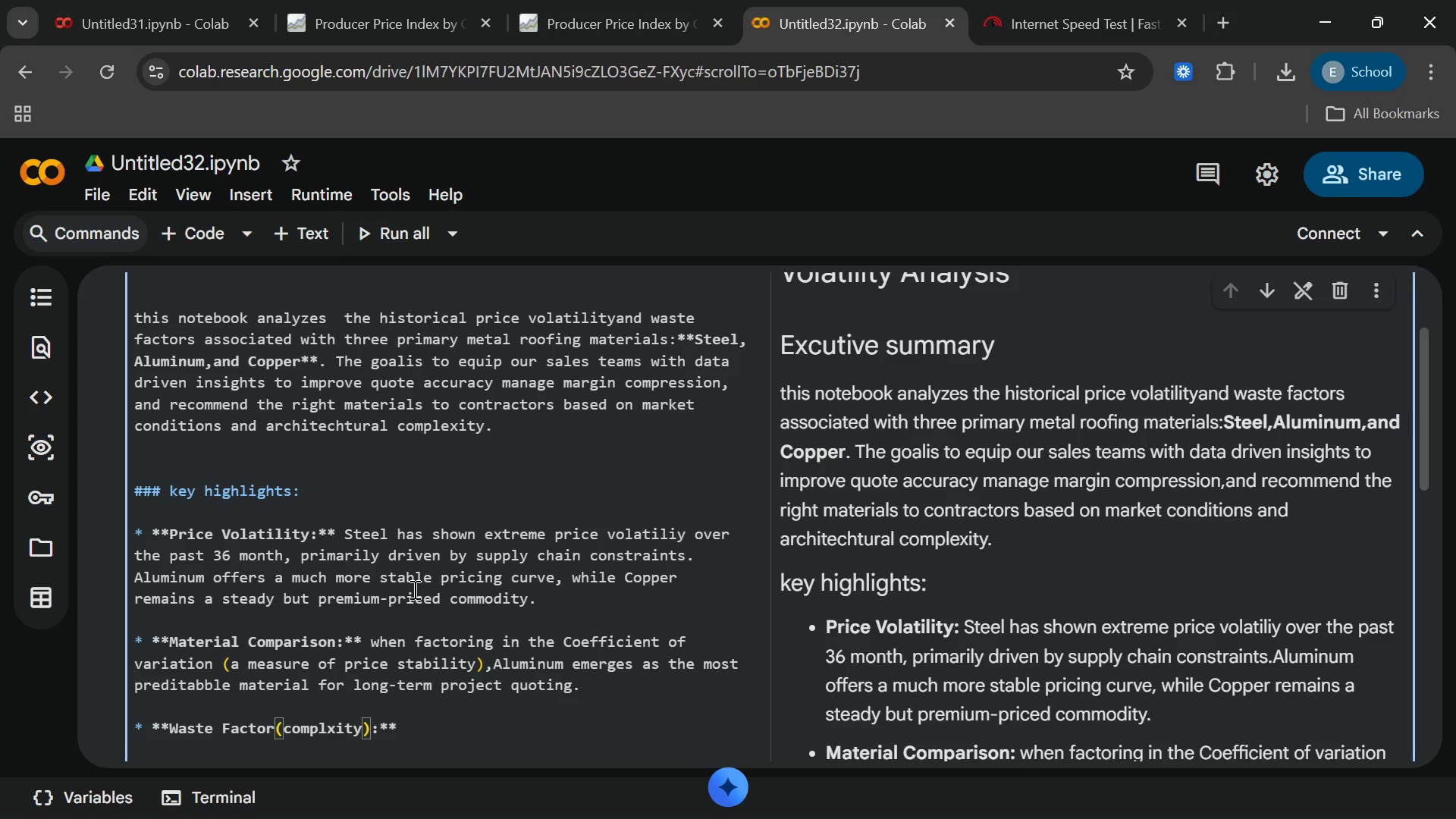 
key(E)
 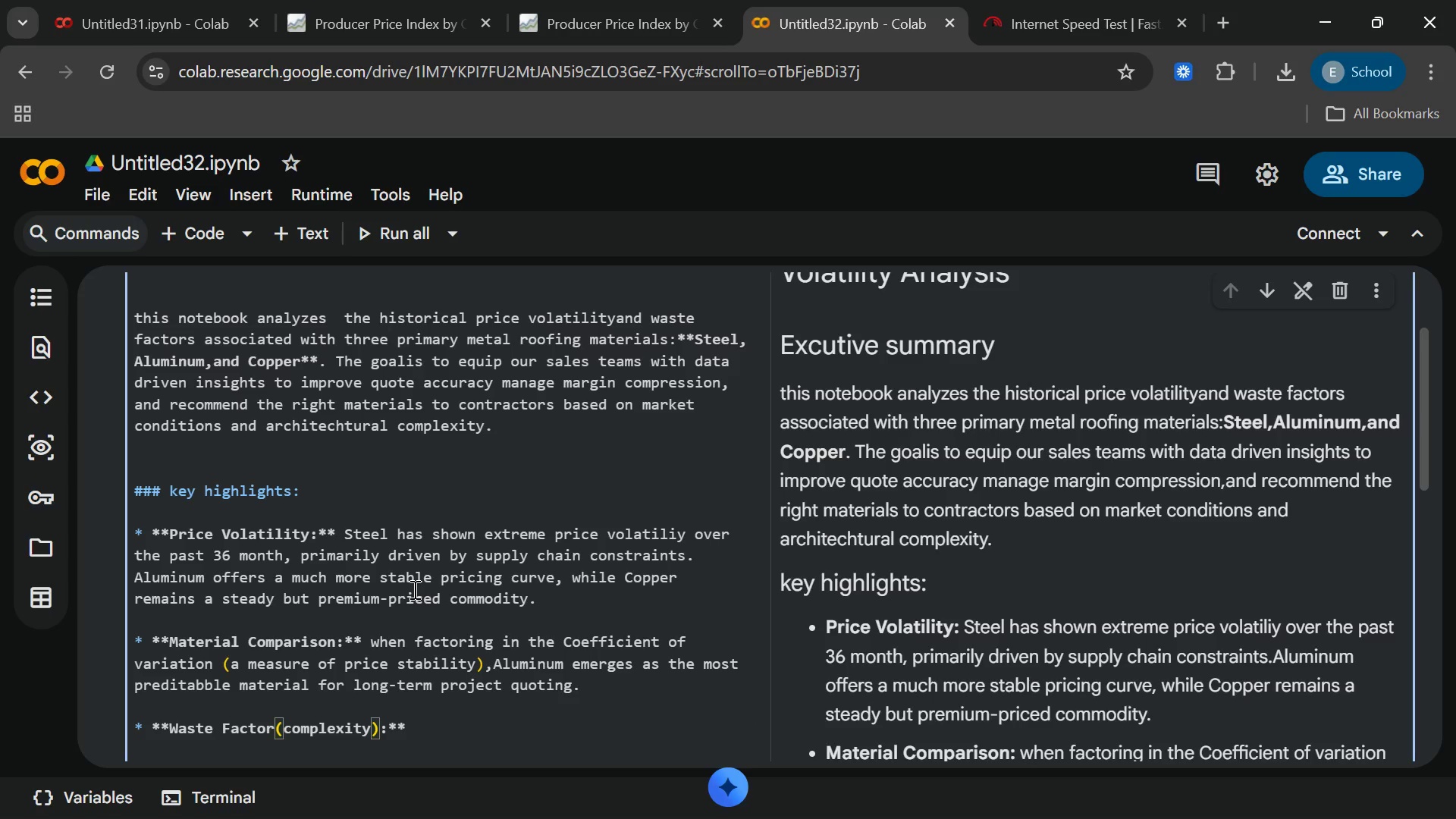 
key(ArrowRight)
 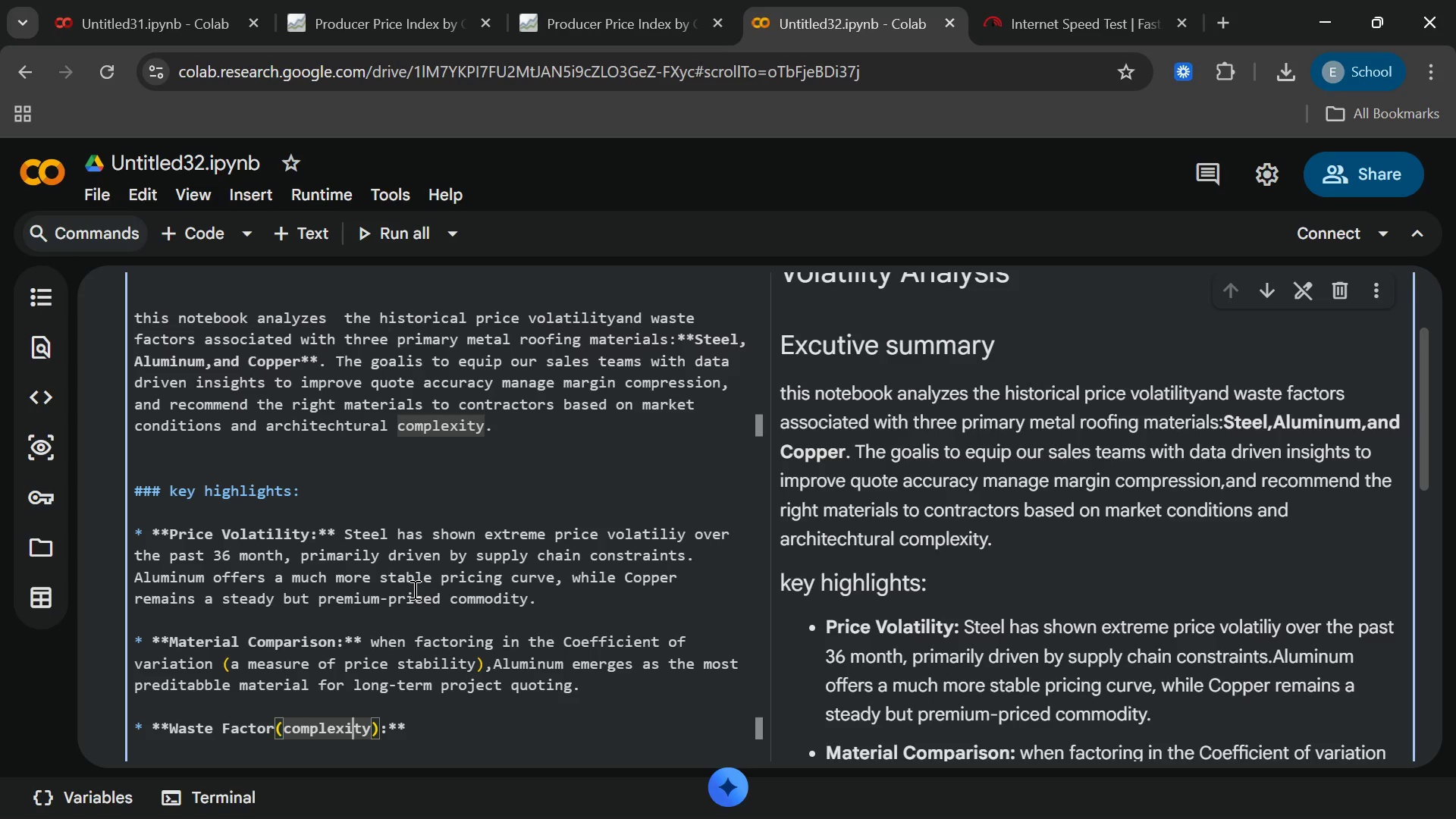 
key(ArrowRight)
 